 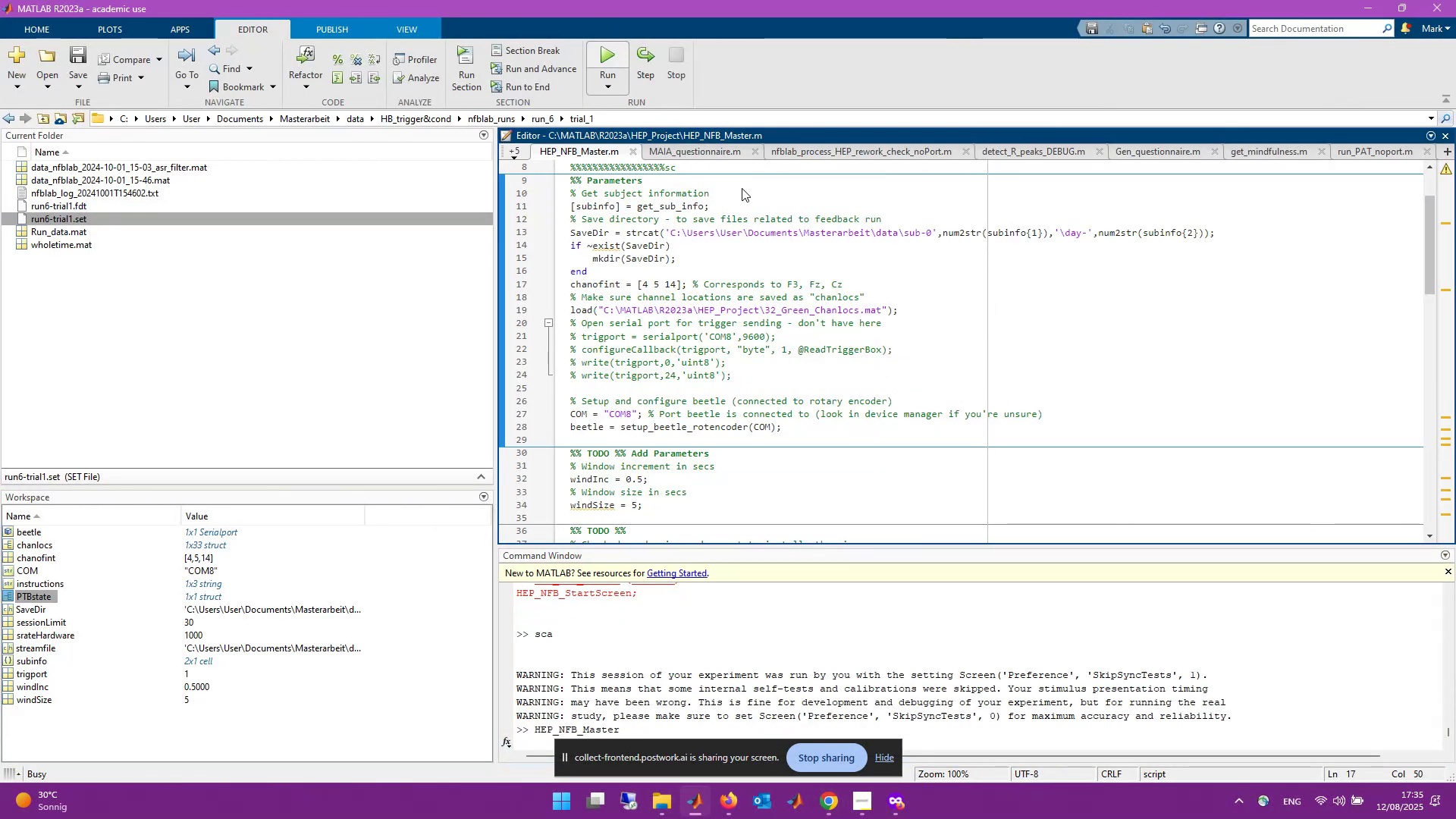 
key(Numpad1)
 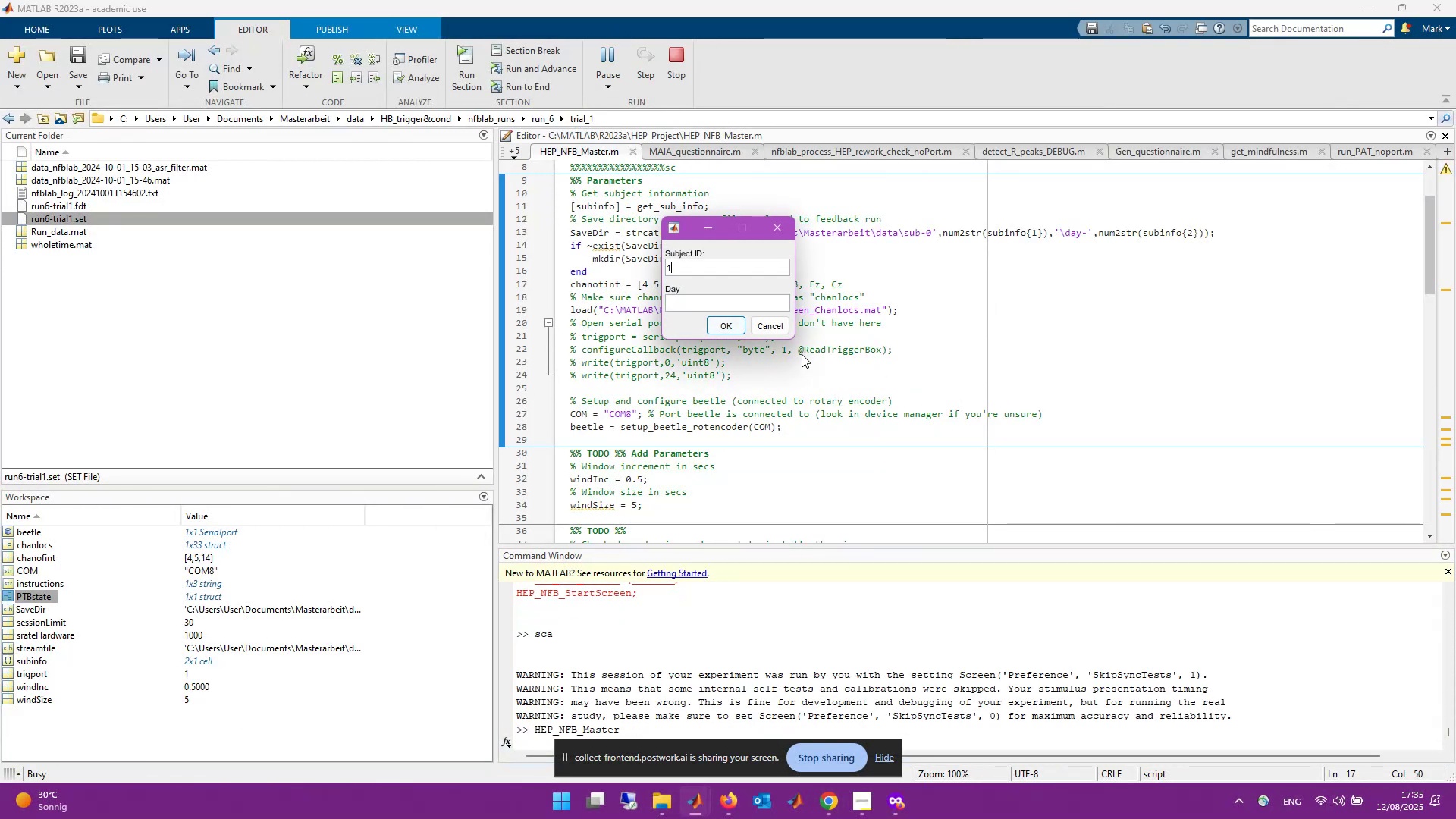 
key(Tab)
 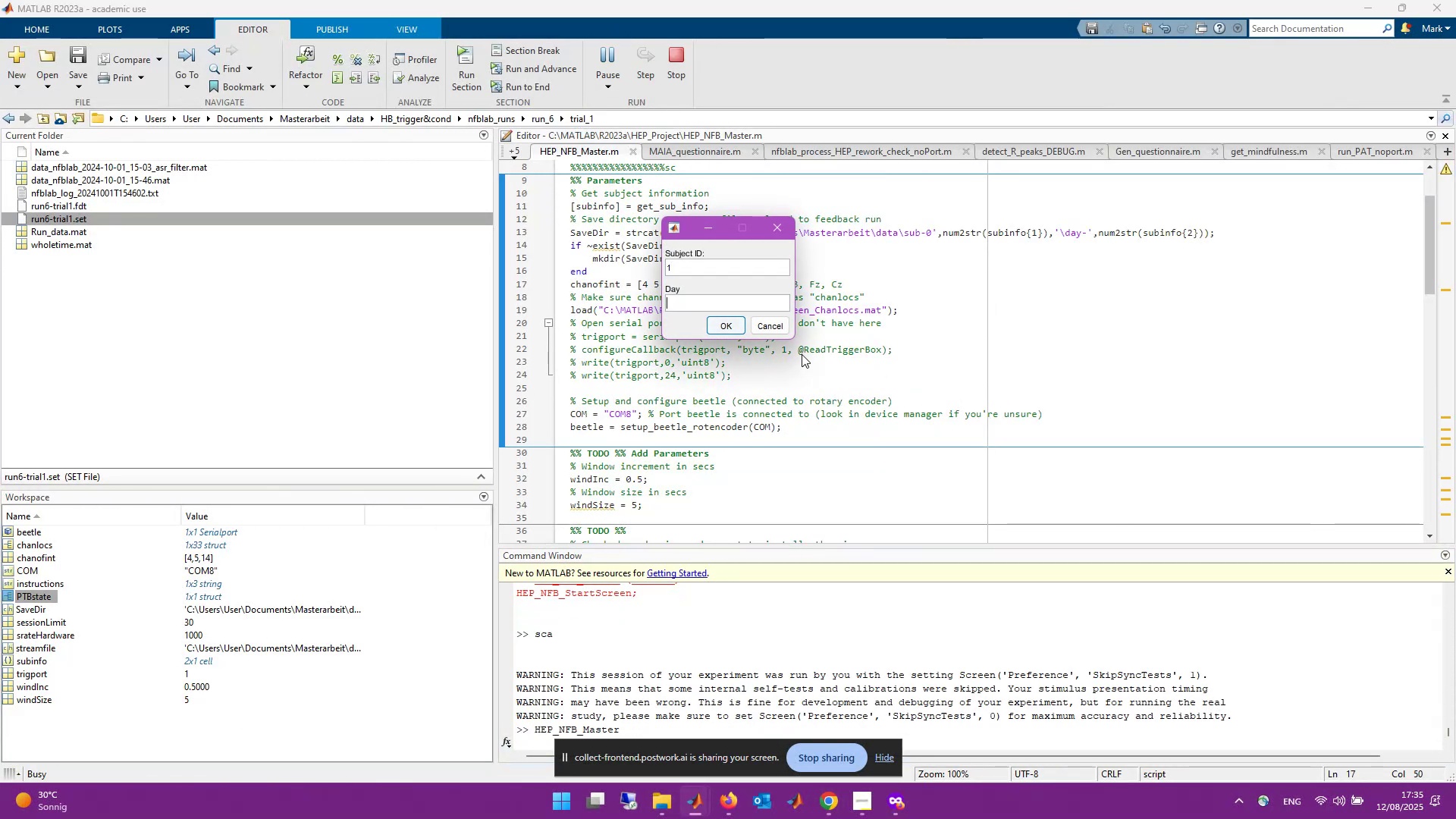 
key(Numpad1)
 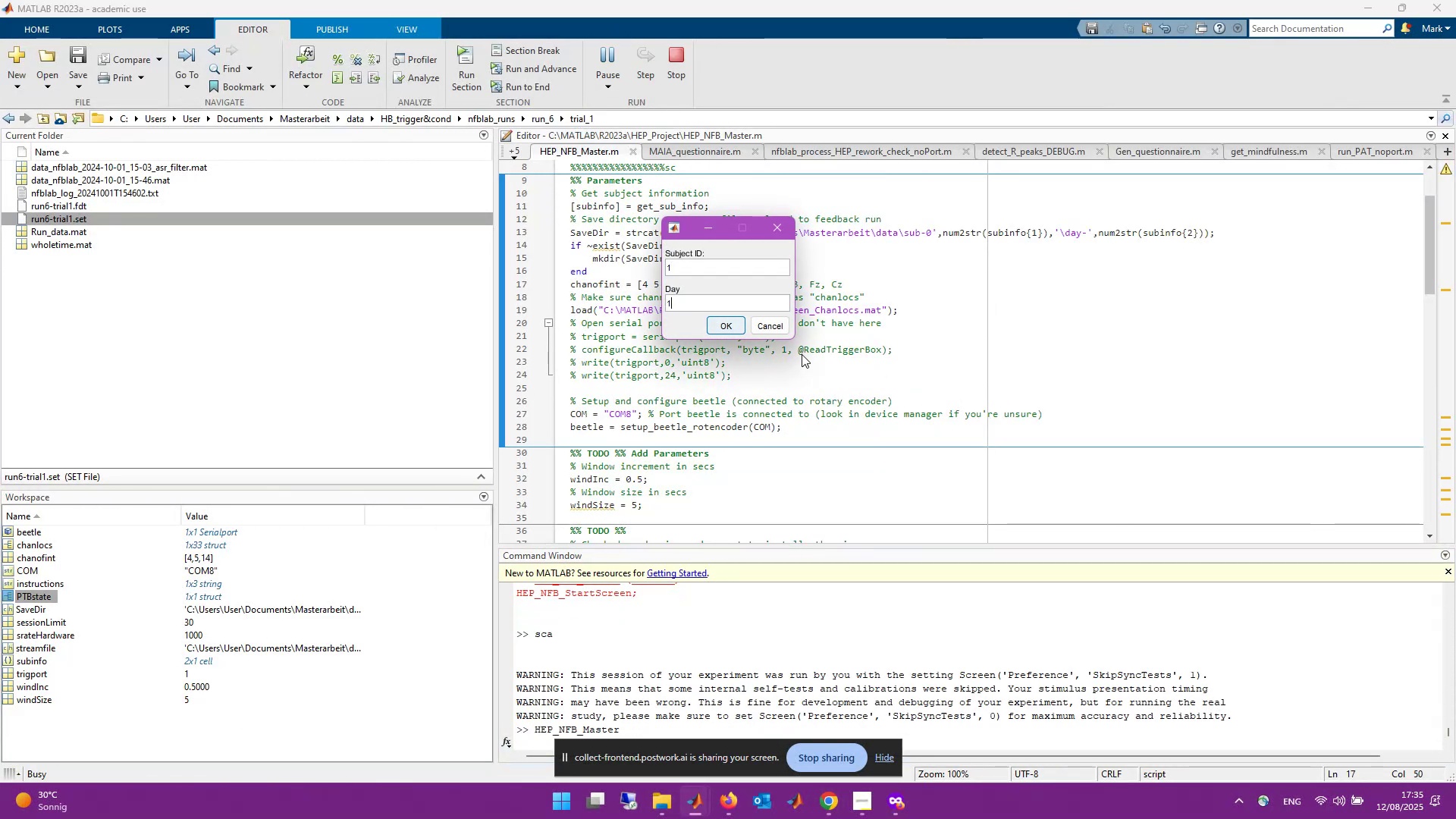 
key(Enter)
 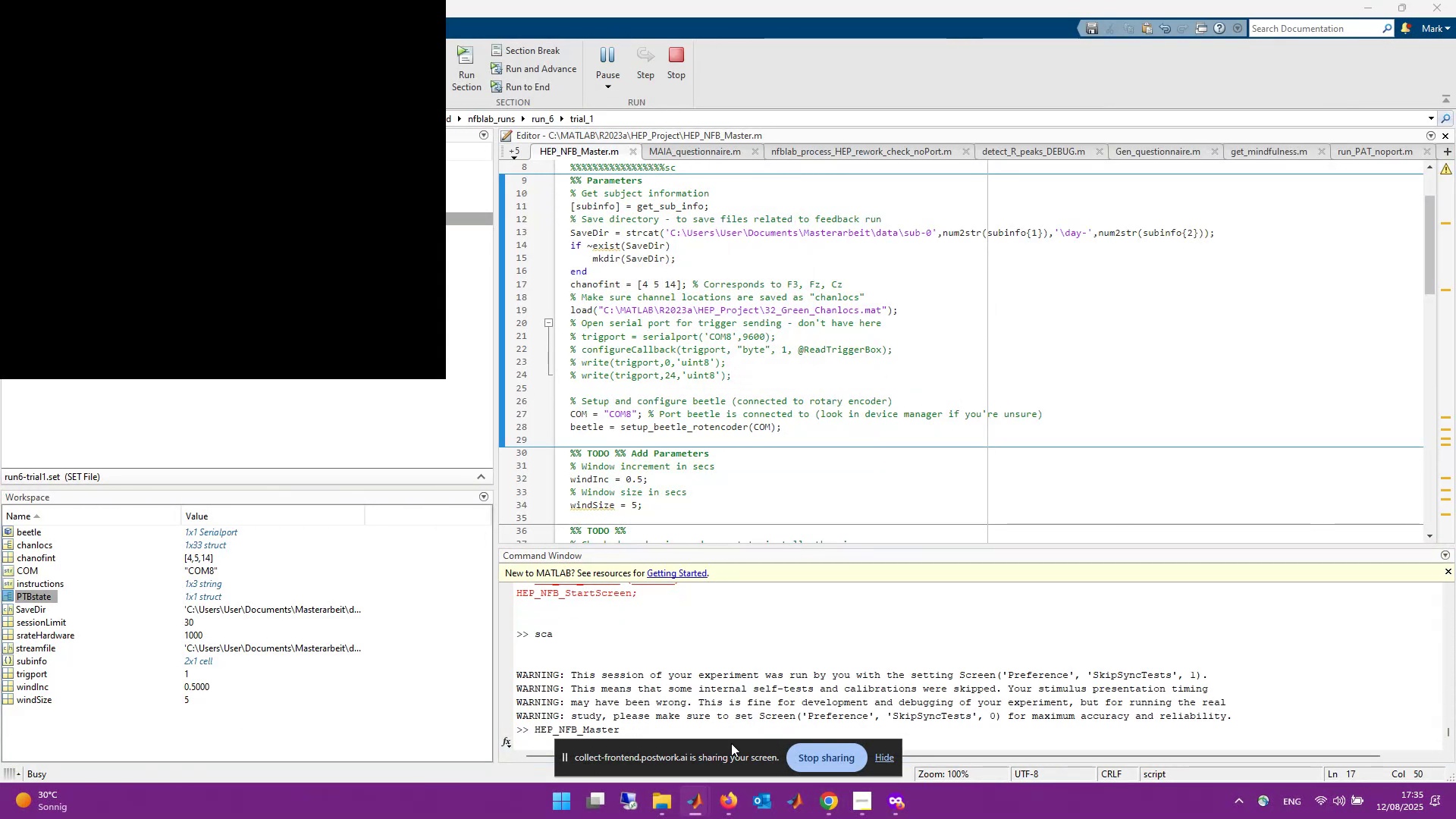 
left_click([889, 758])
 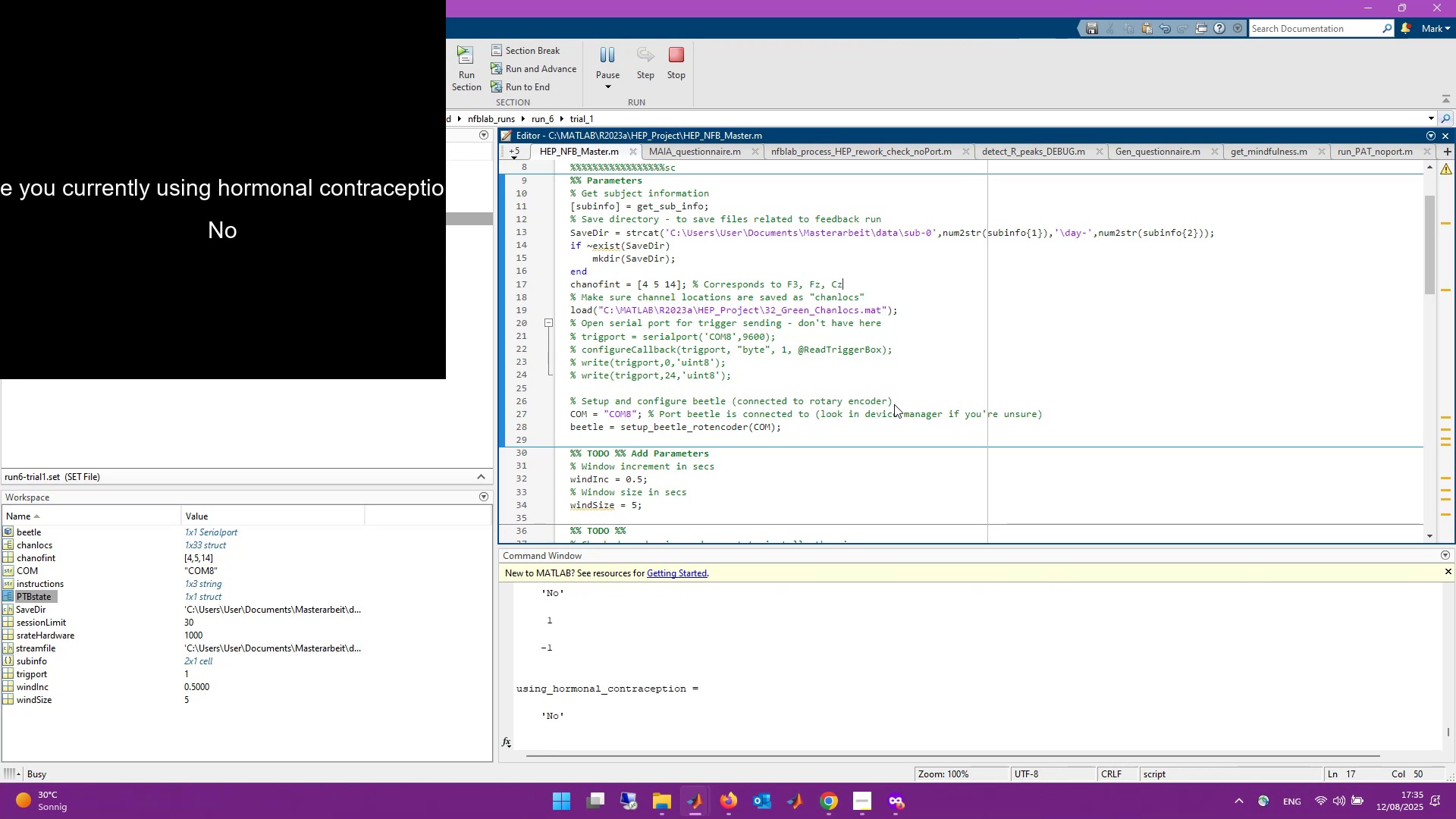 
wait(21.65)
 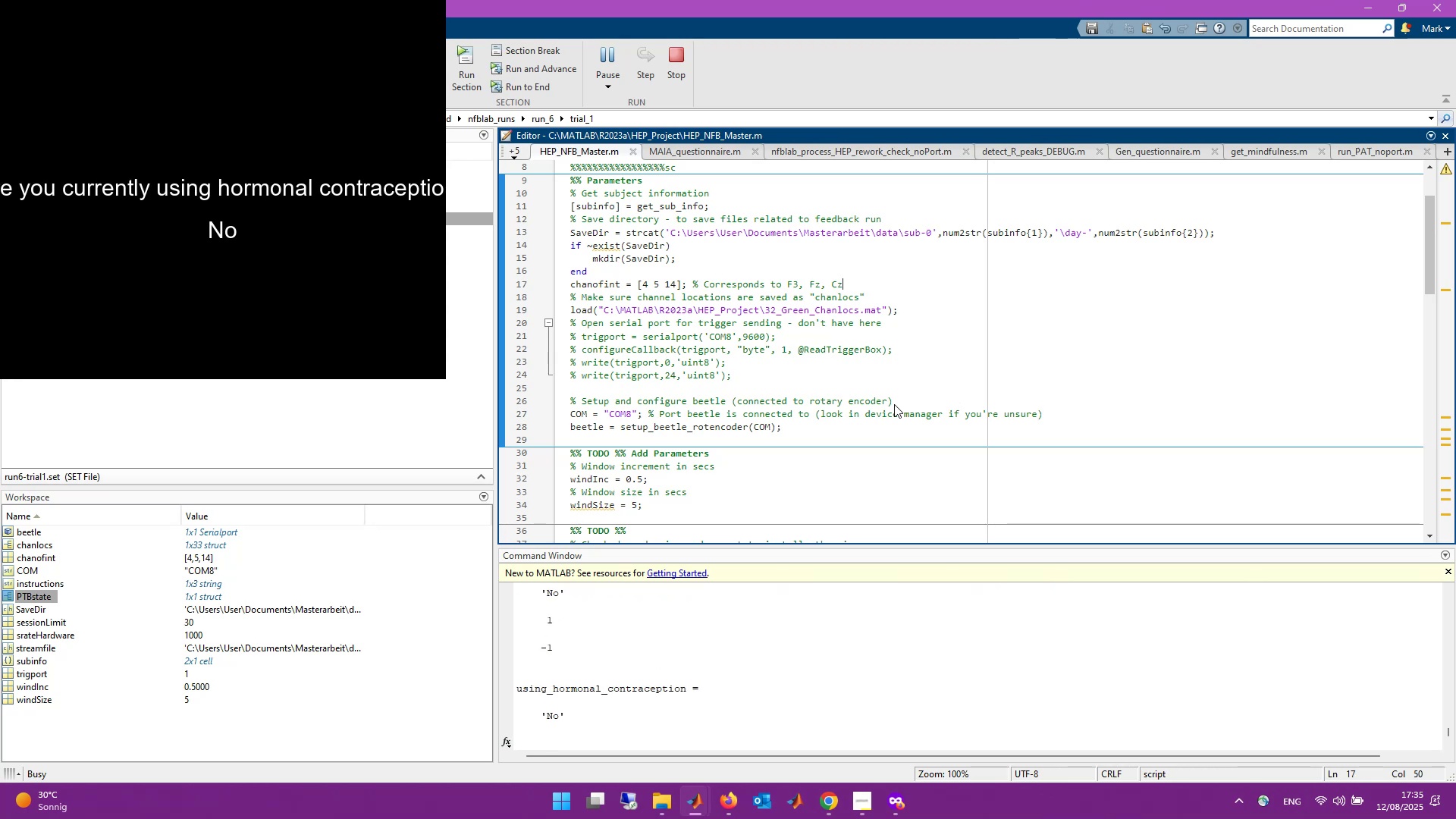 
left_click([663, 613])
 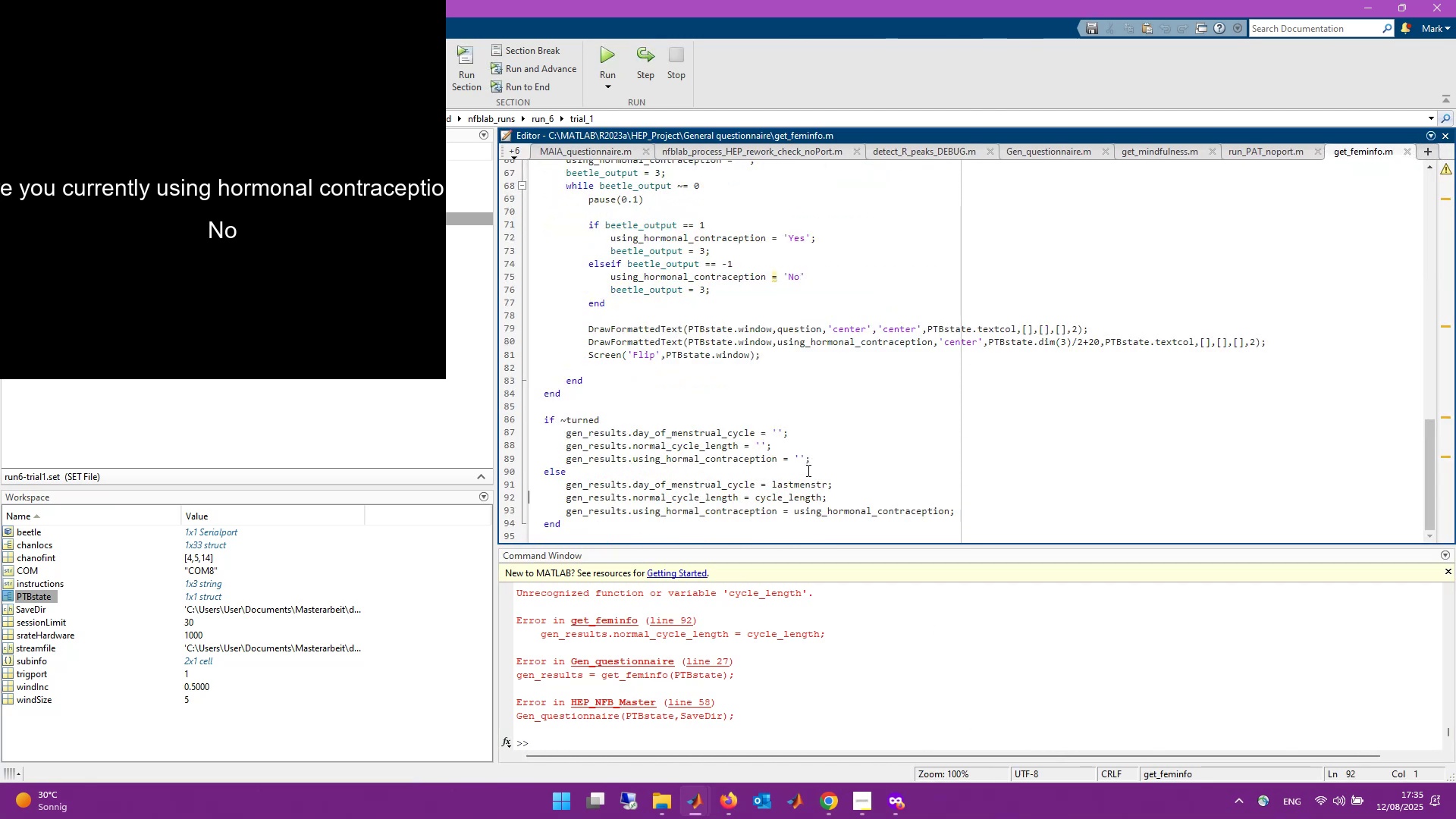 
scroll: coordinate [807, 470], scroll_direction: down, amount: 1.0
 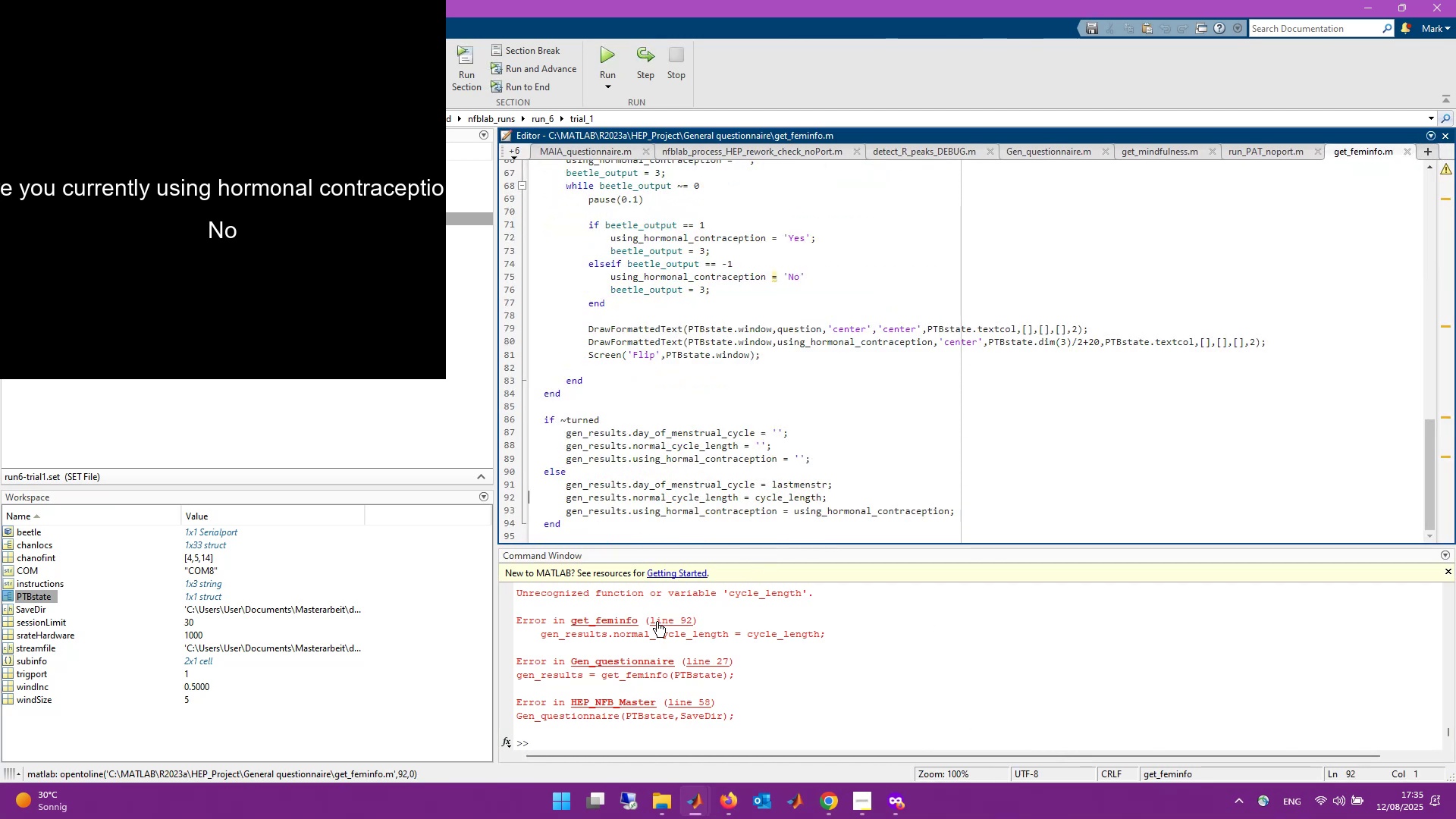 
left_click([668, 618])
 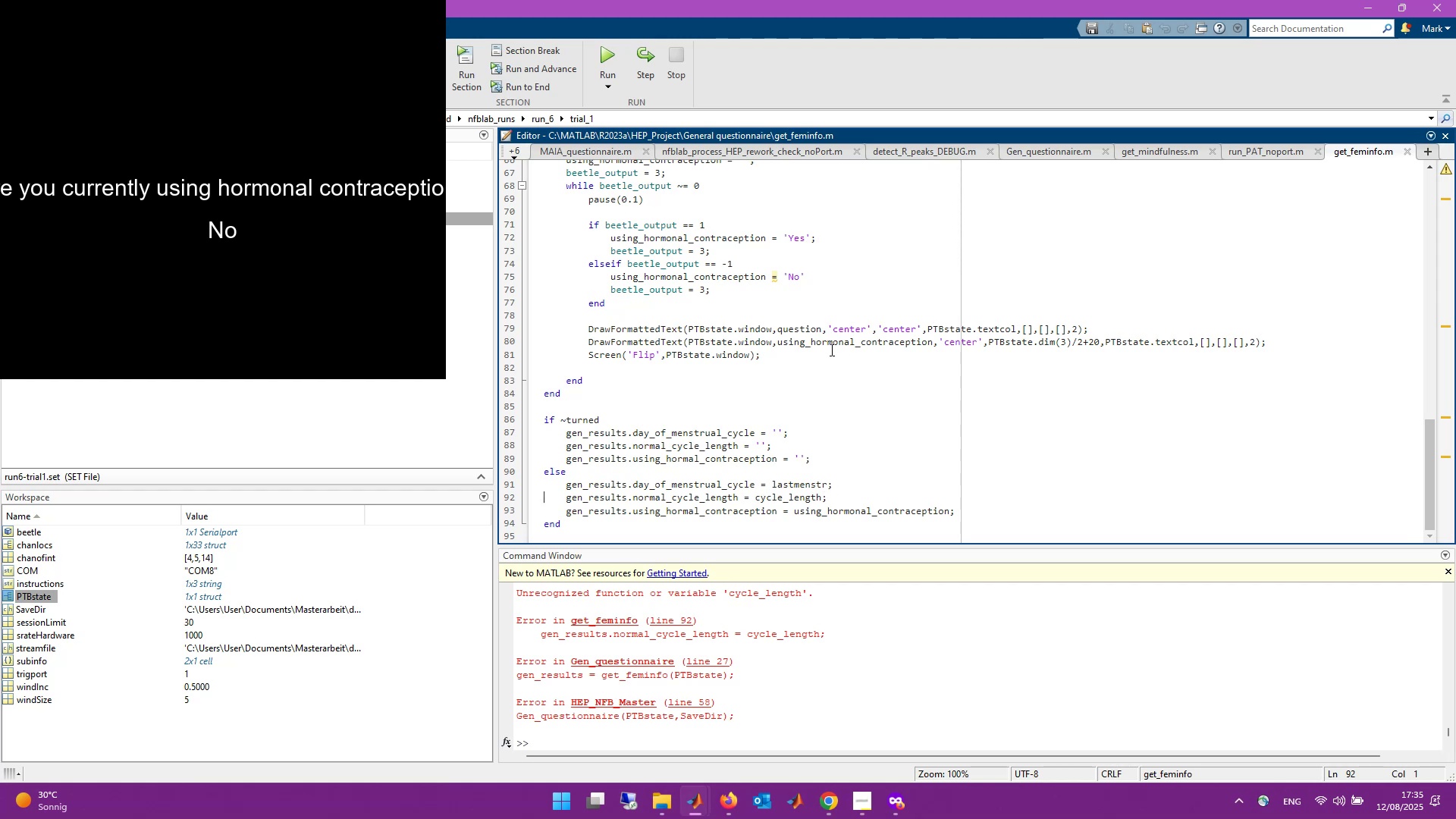 
scroll: coordinate [777, 453], scroll_direction: up, amount: 2.0
 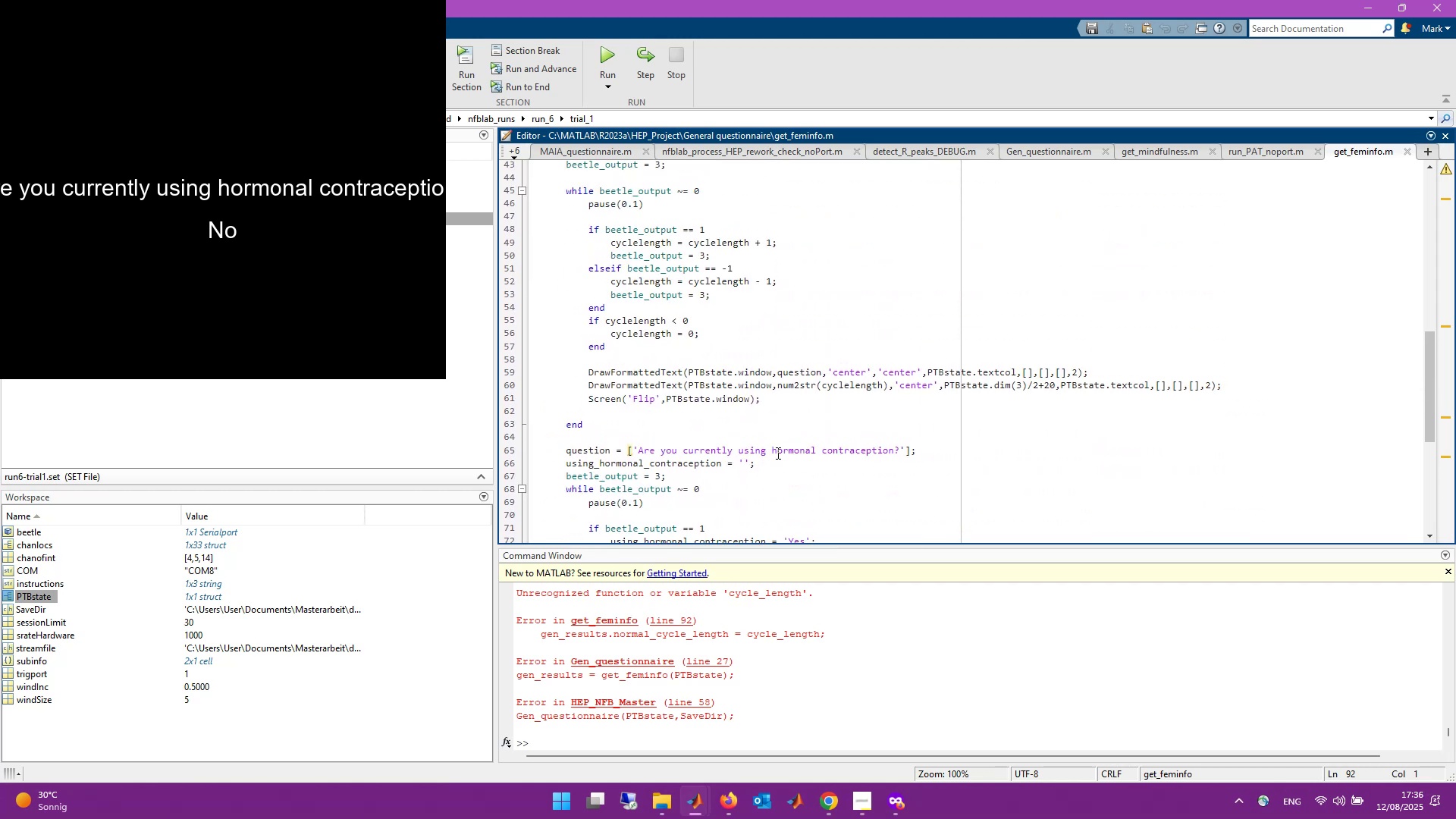 
scroll: coordinate [777, 453], scroll_direction: down, amount: 9.0
 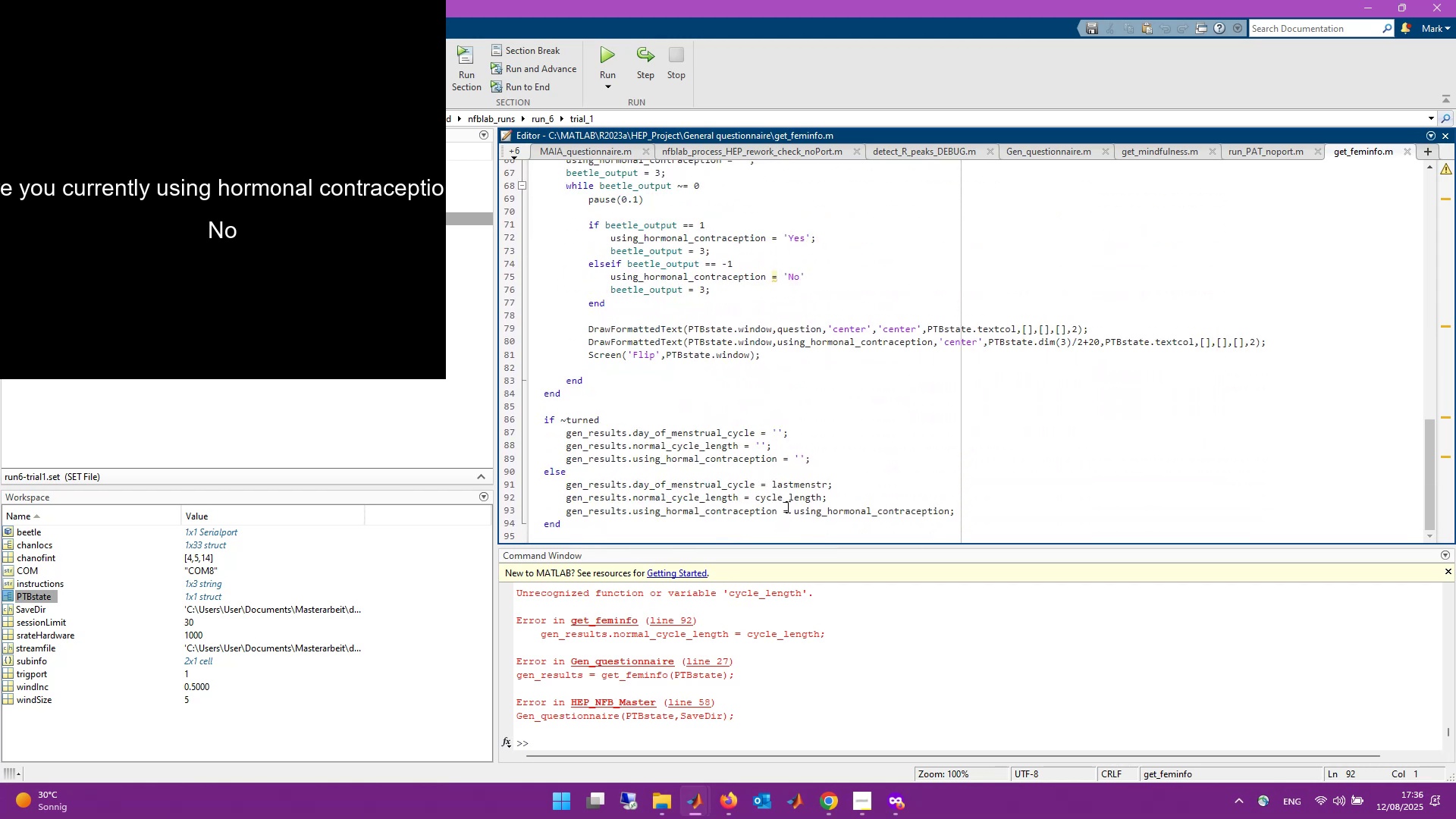 
left_click([786, 504])
 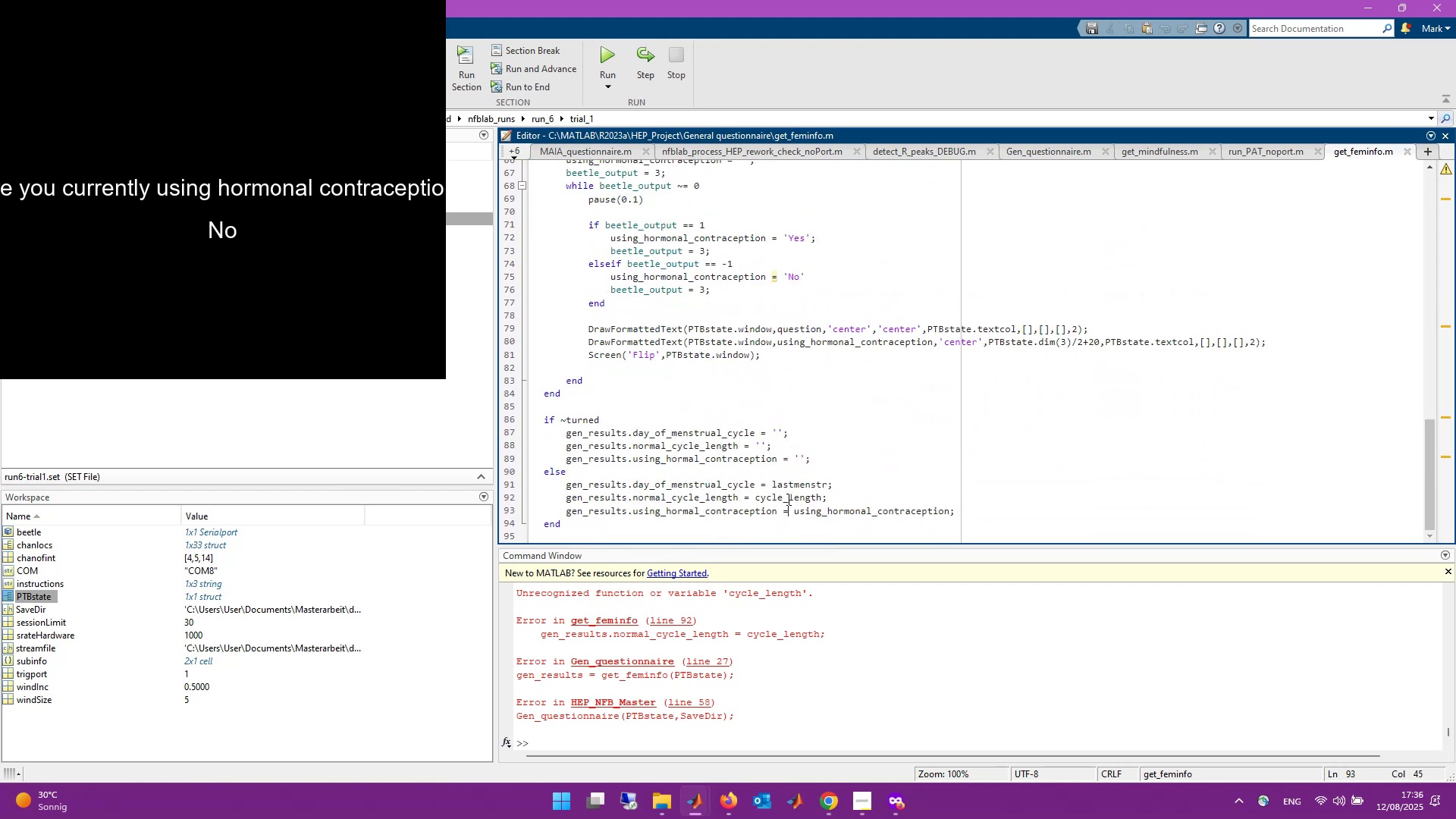 
left_click([787, 499])
 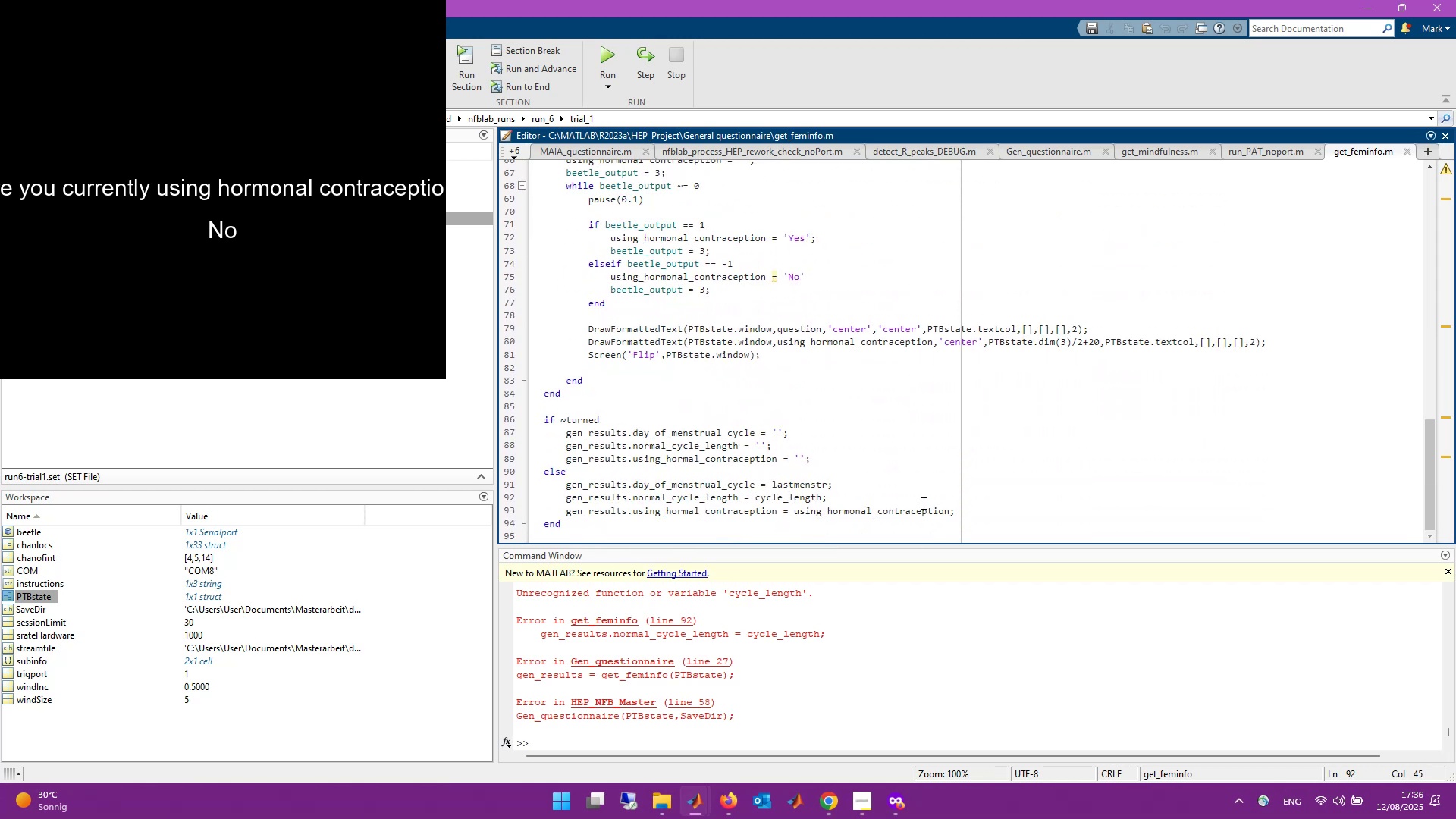 
key(Backspace)
 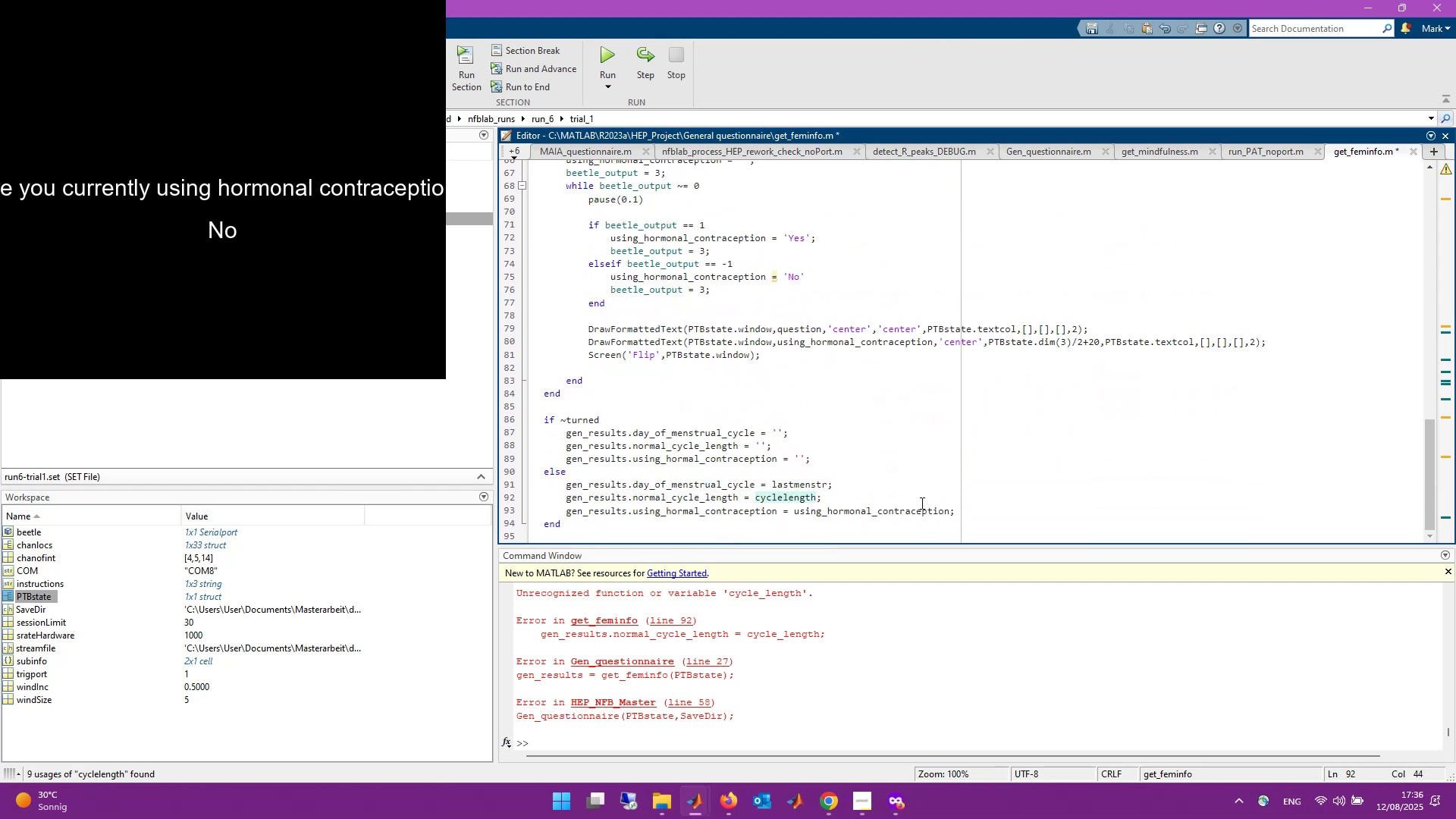 
key(Control+S)
 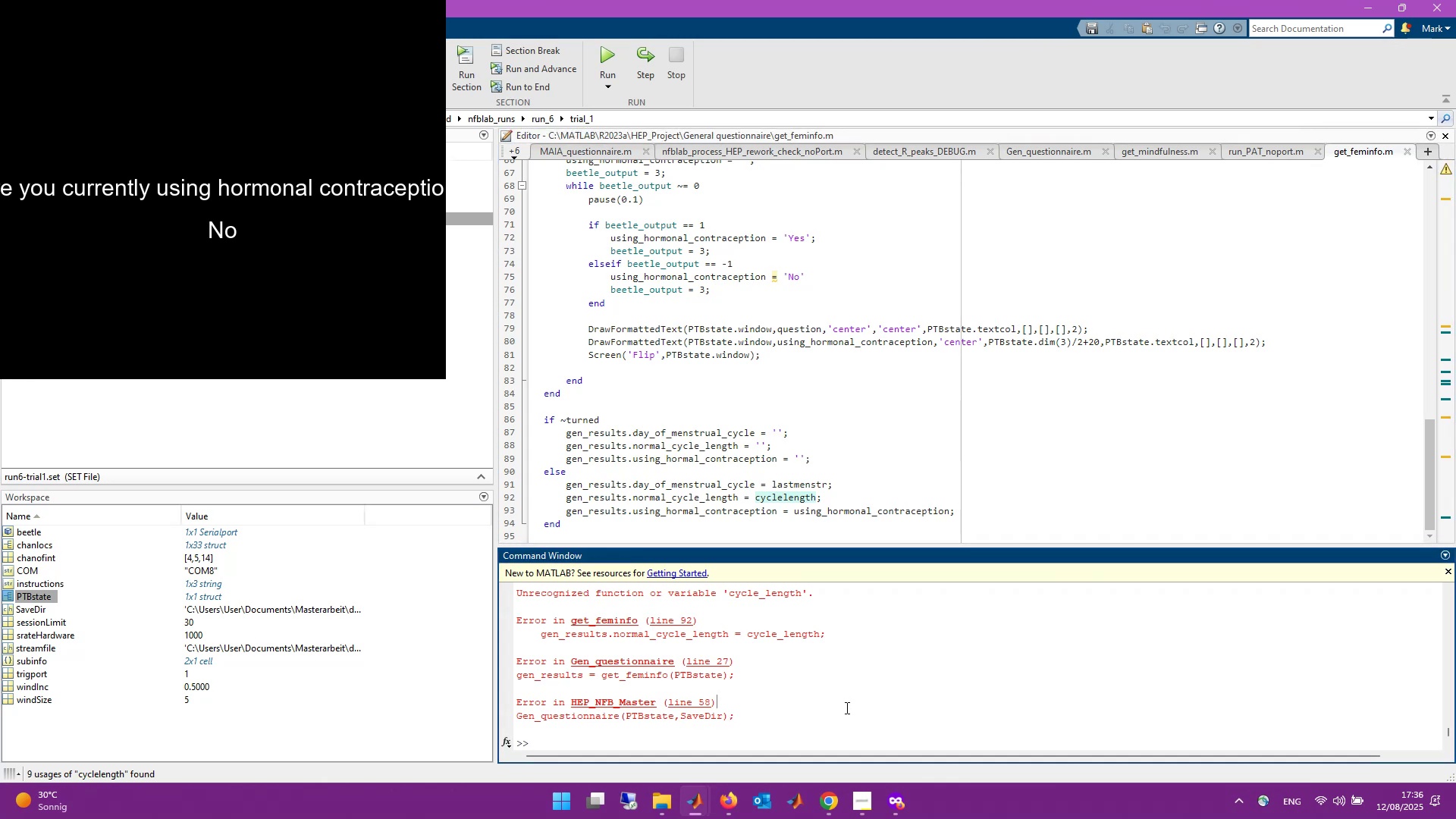 
key(ArrowUp)
 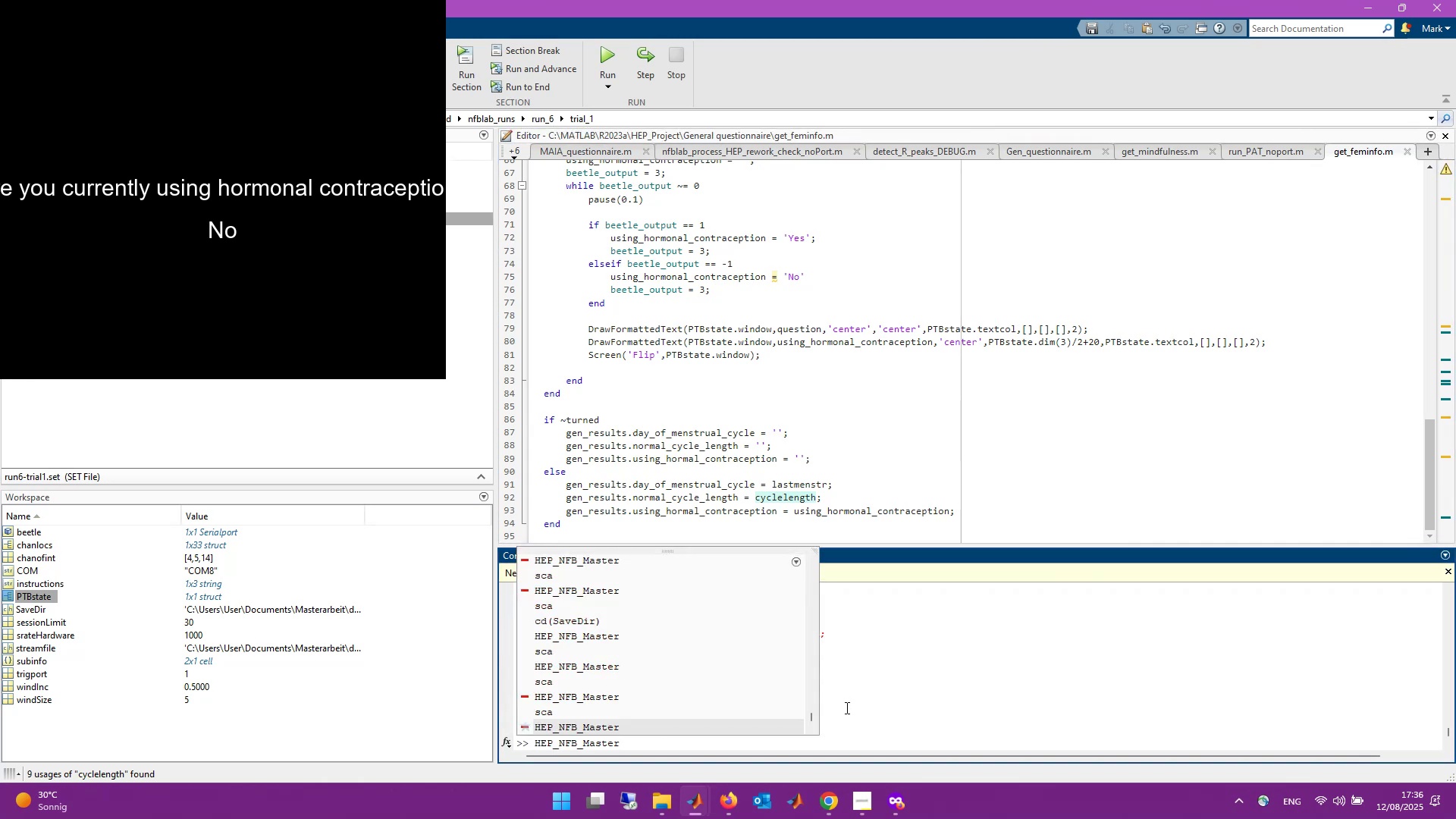 
key(Enter)
 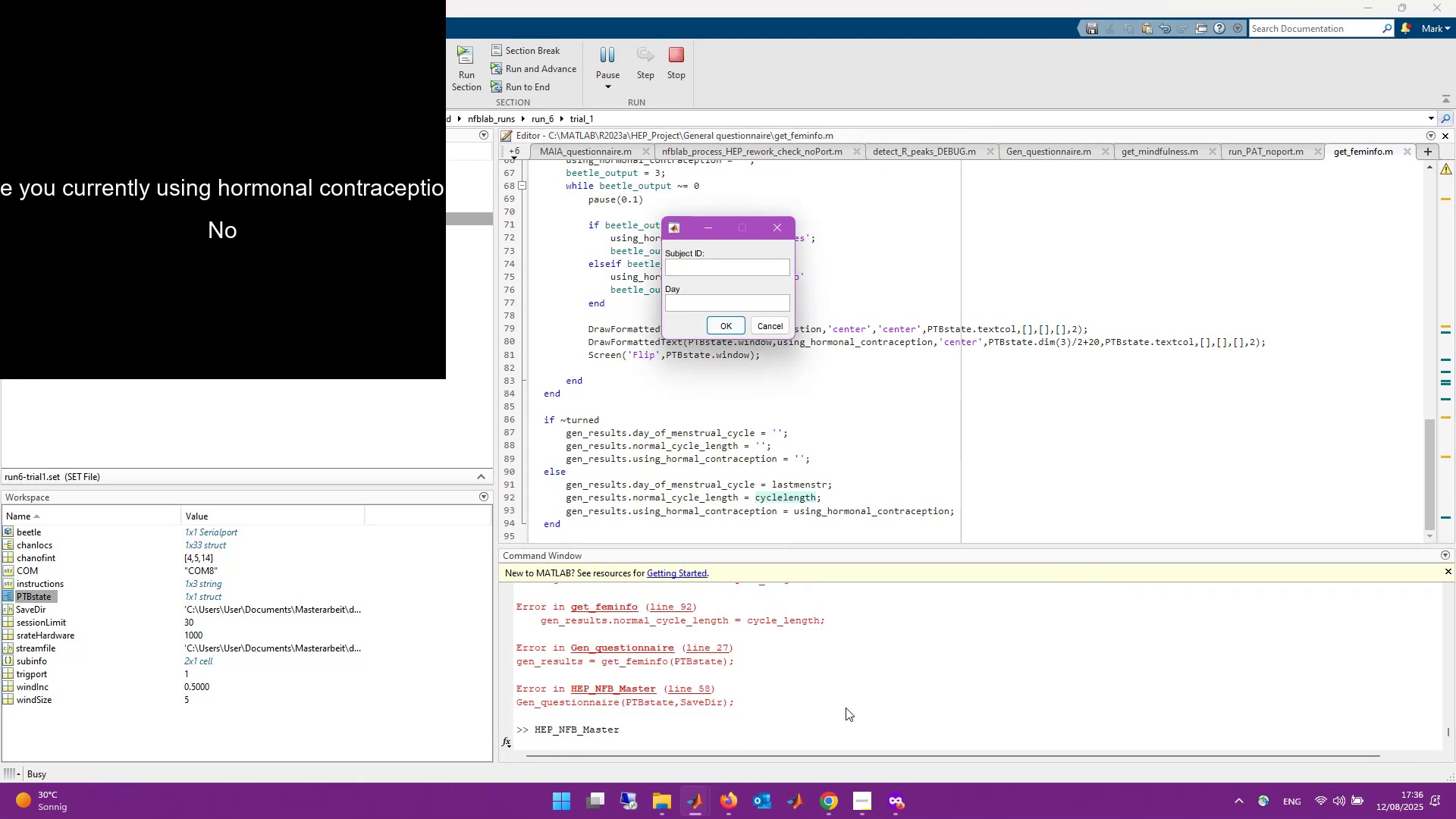 
key(Numpad1)
 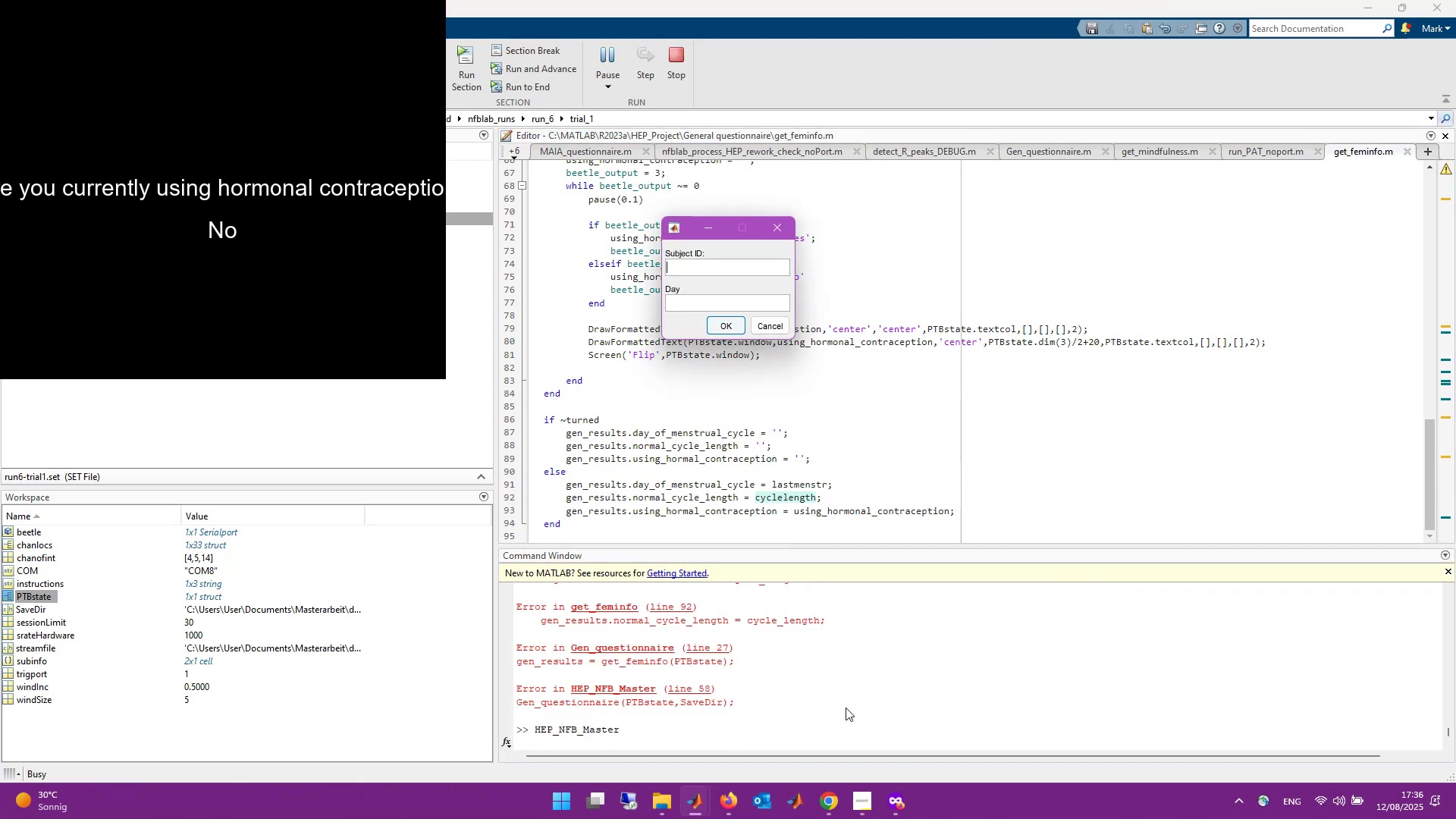 
key(Tab)
 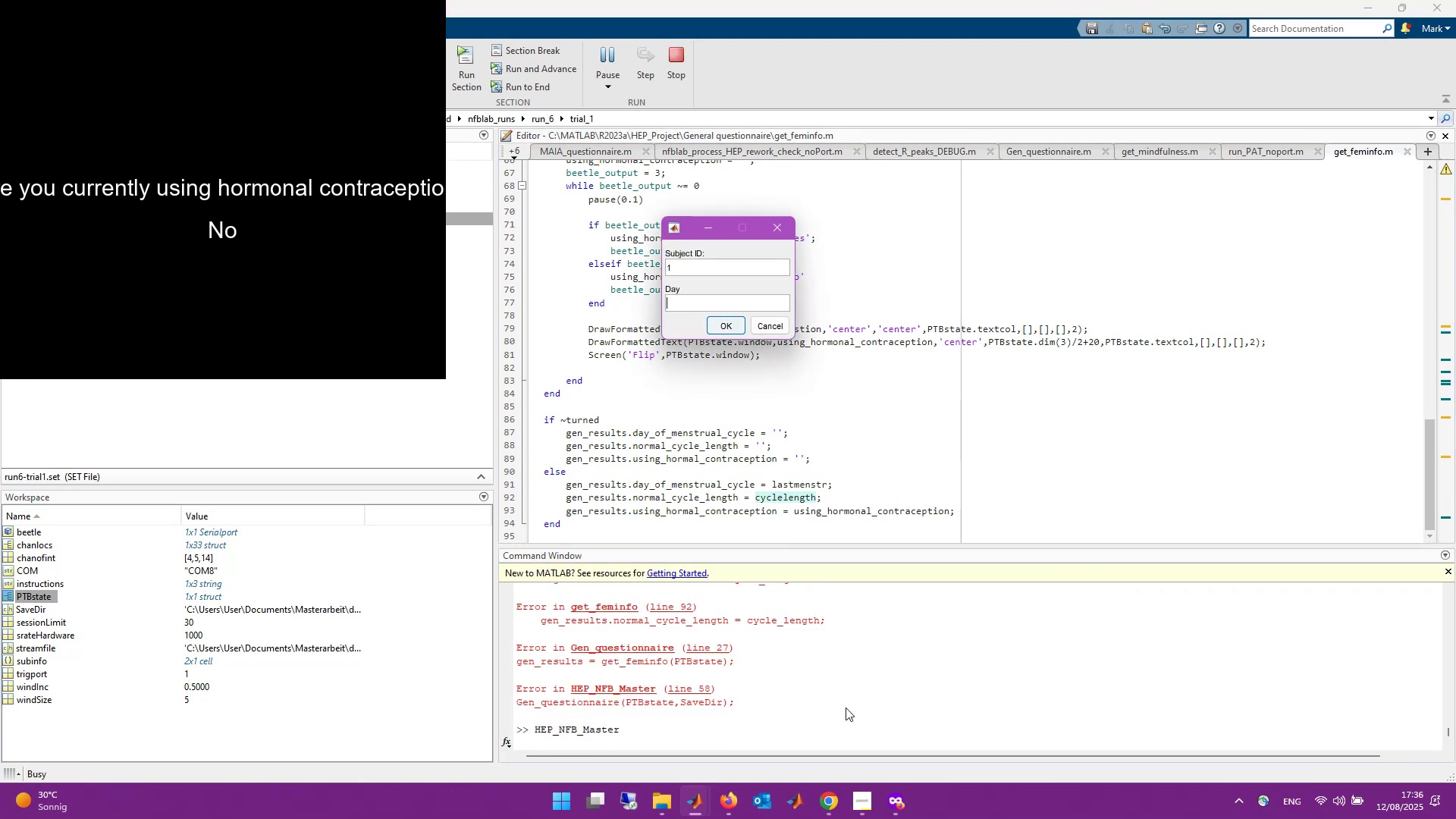 
key(Numpad1)
 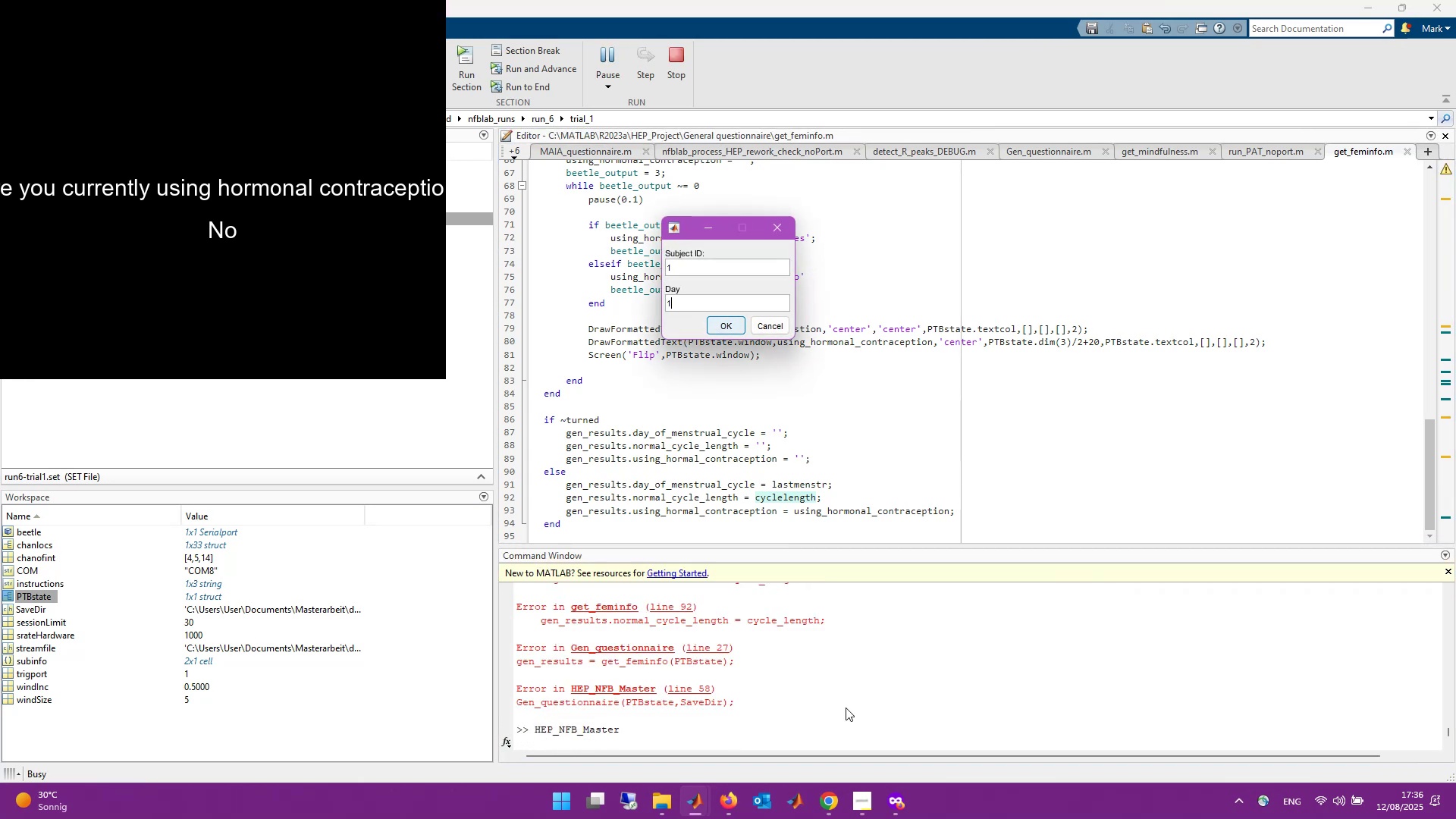 
key(Enter)
 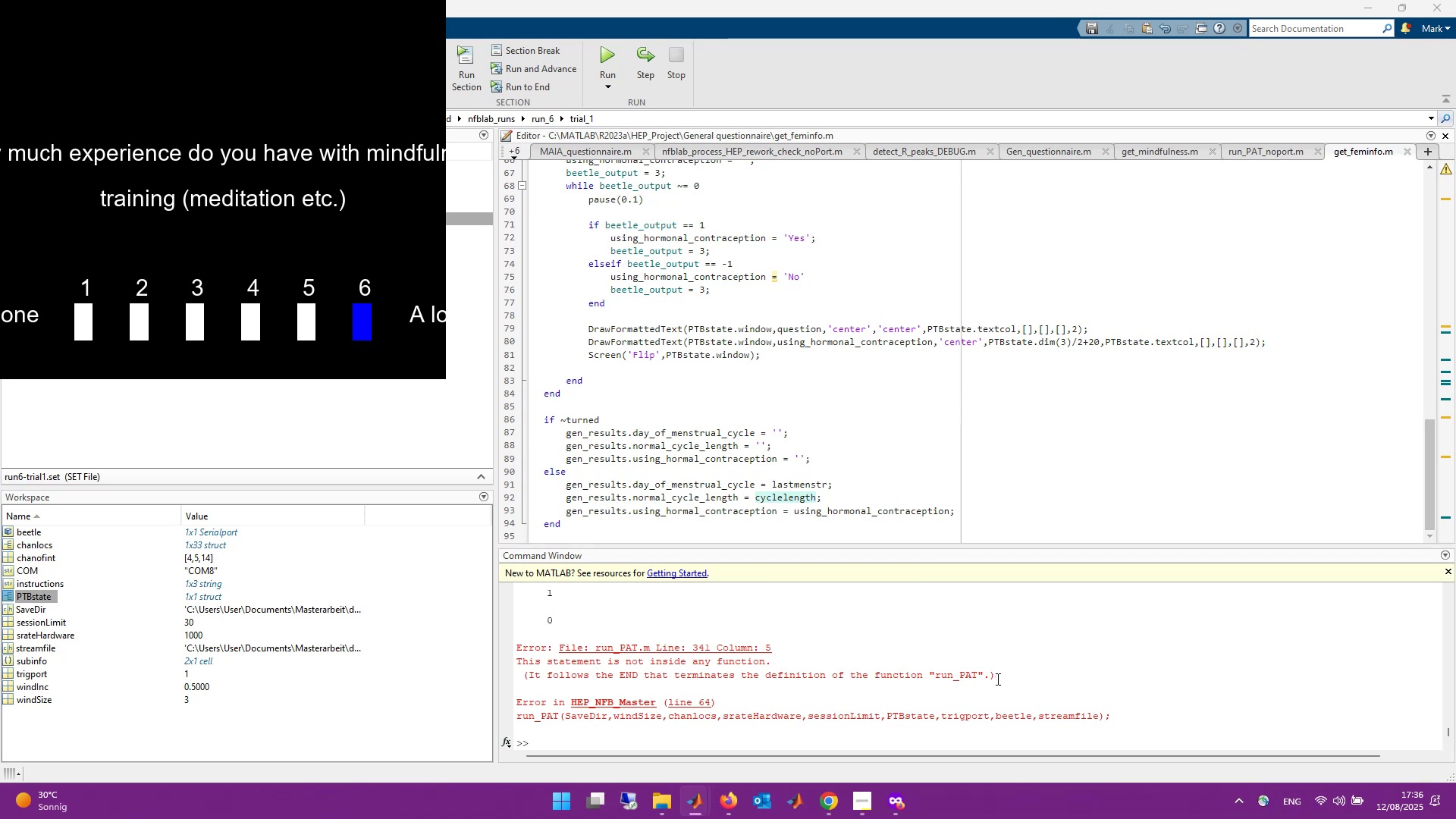 
wait(43.92)
 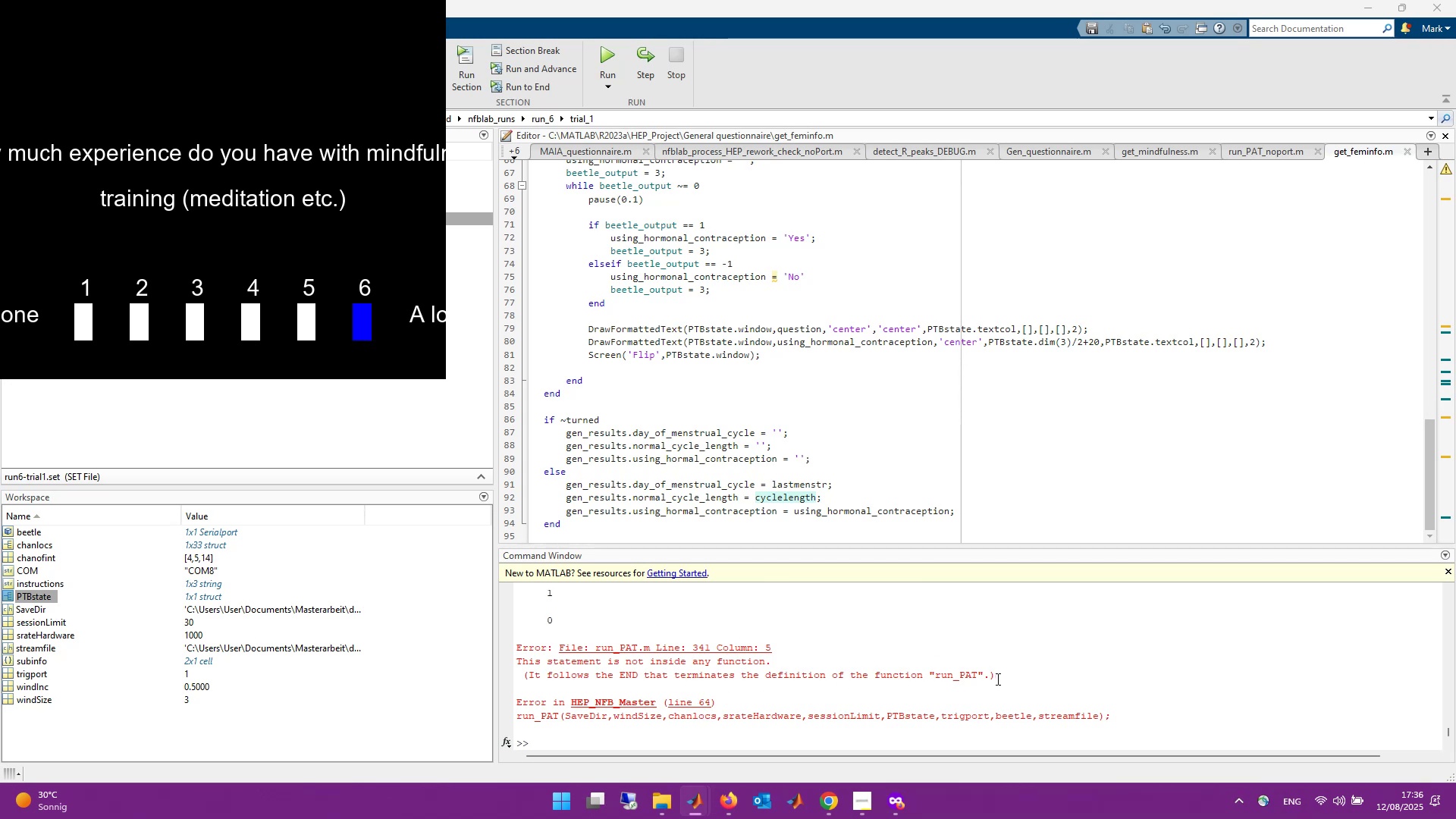 
left_click([719, 649])
 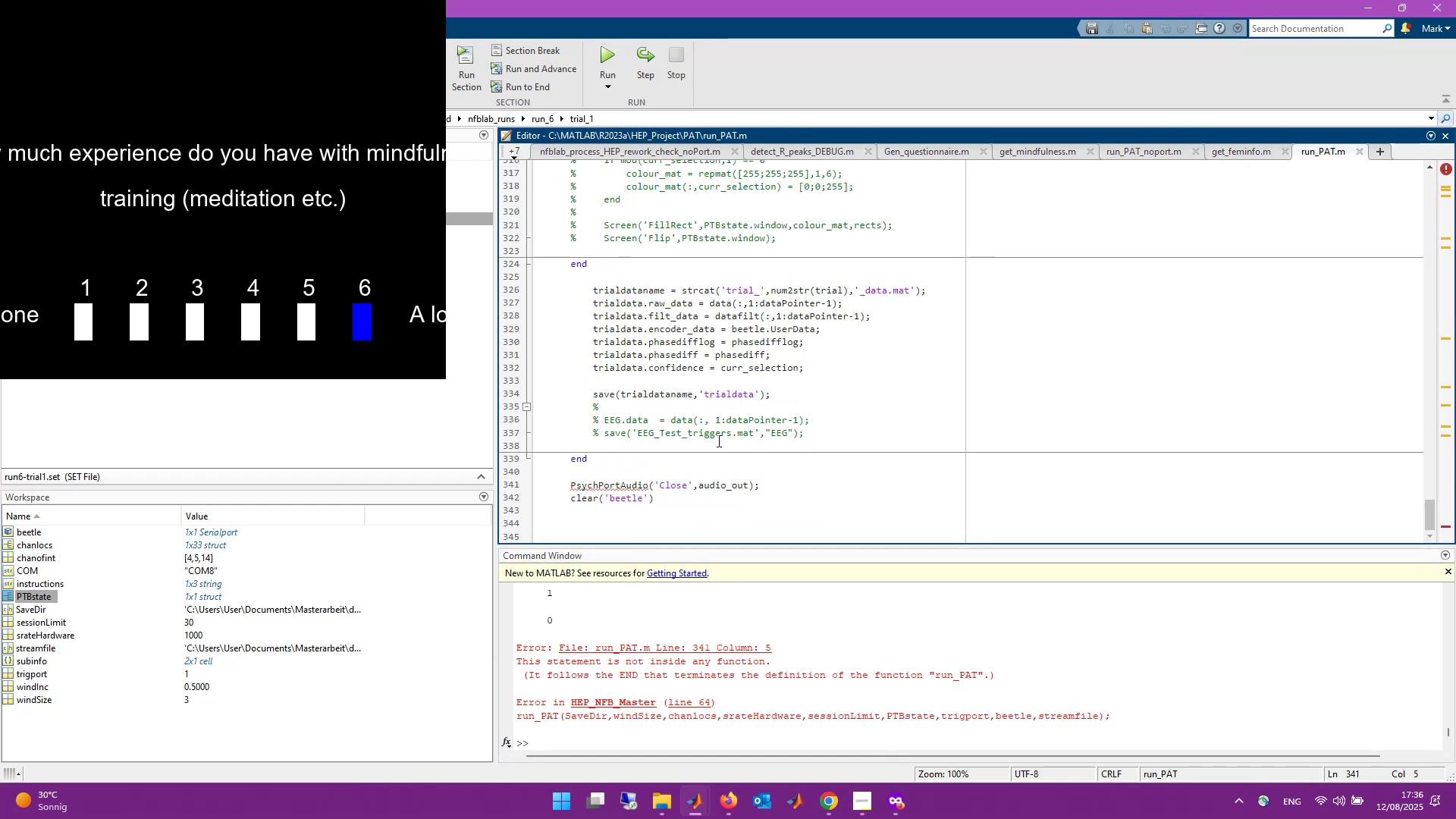 
scroll: coordinate [728, 476], scroll_direction: down, amount: 3.0
 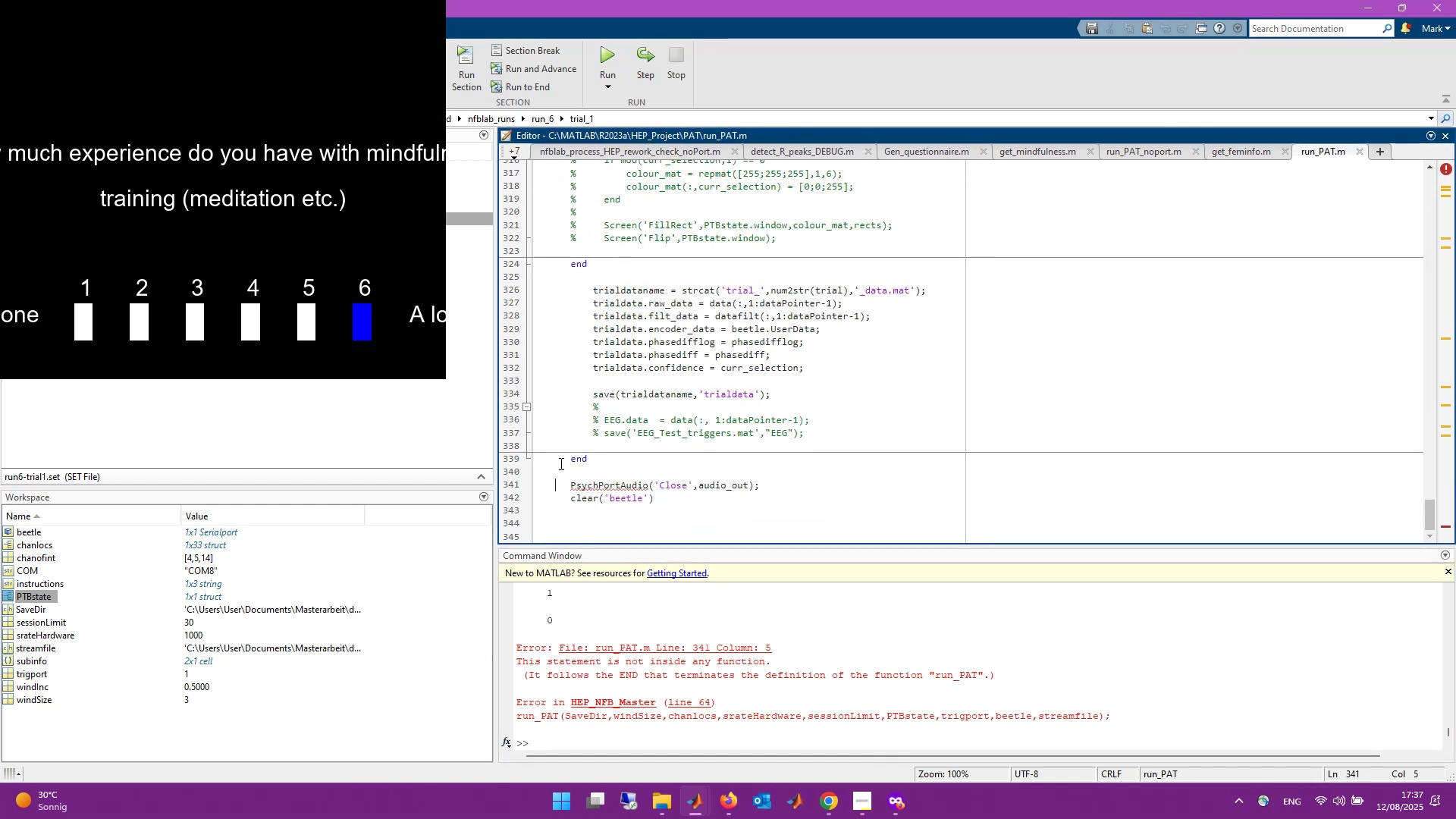 
left_click([577, 459])
 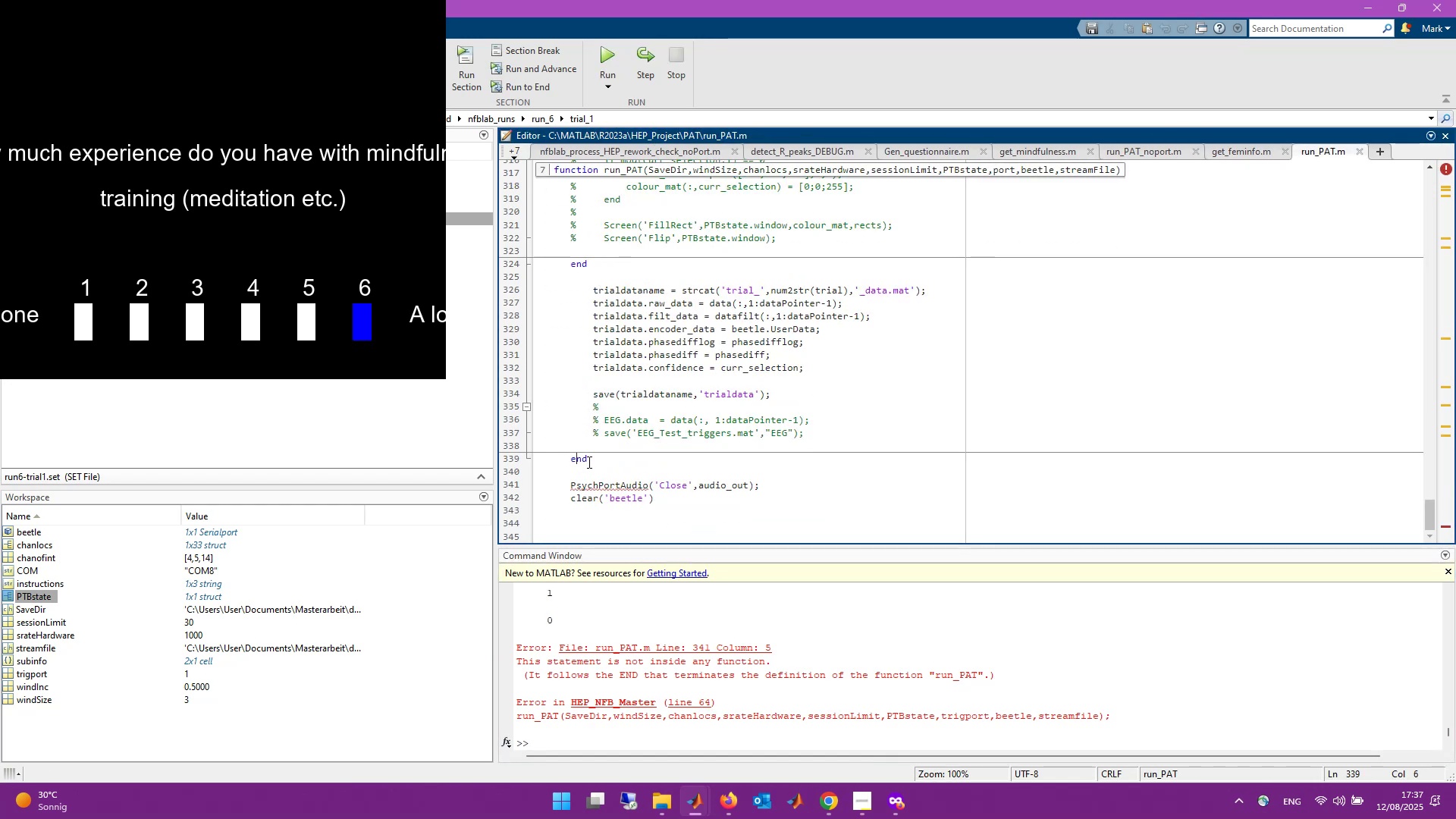 
scroll: coordinate [596, 462], scroll_direction: up, amount: 2.0
 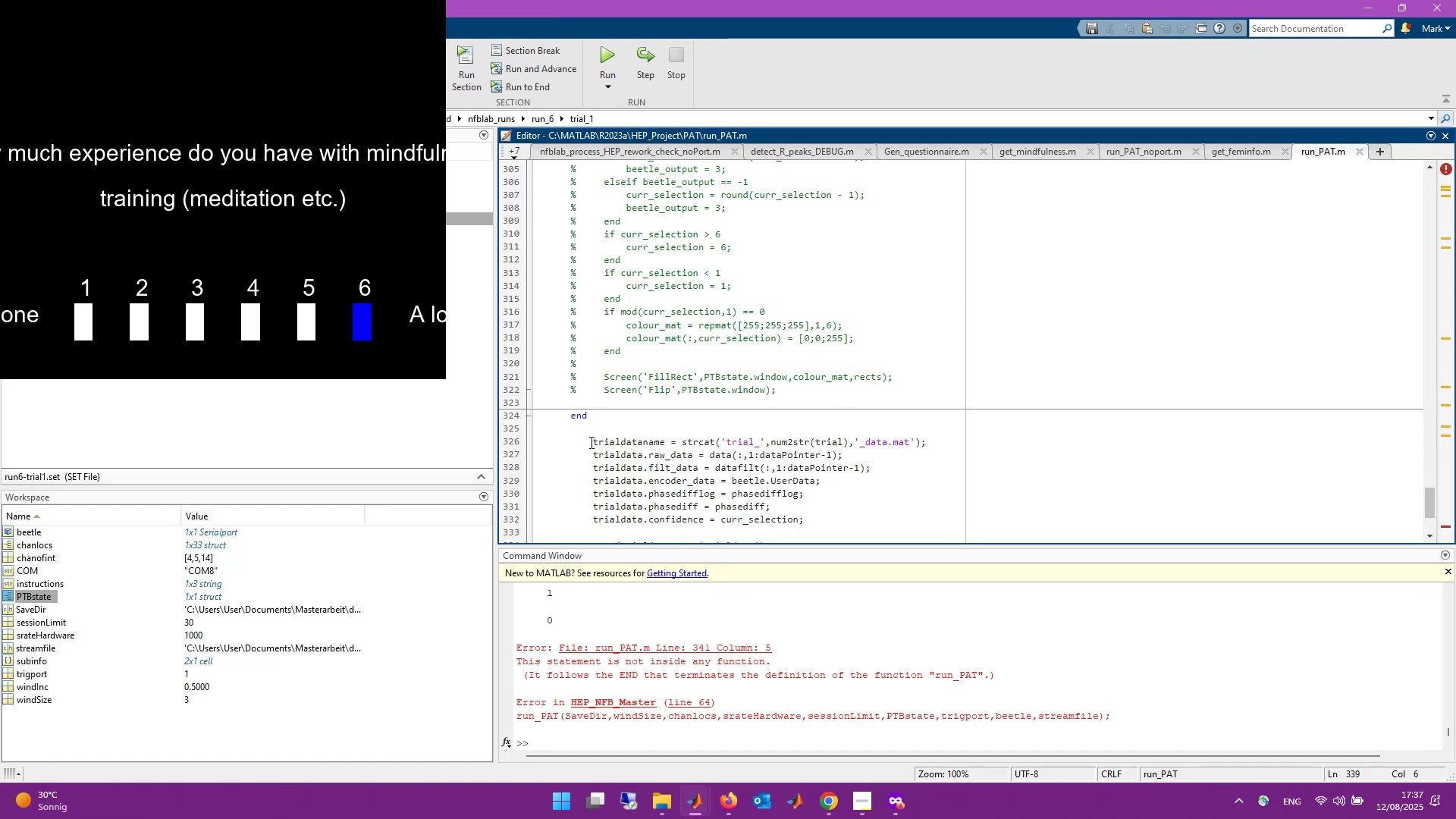 
double_click([582, 420])
 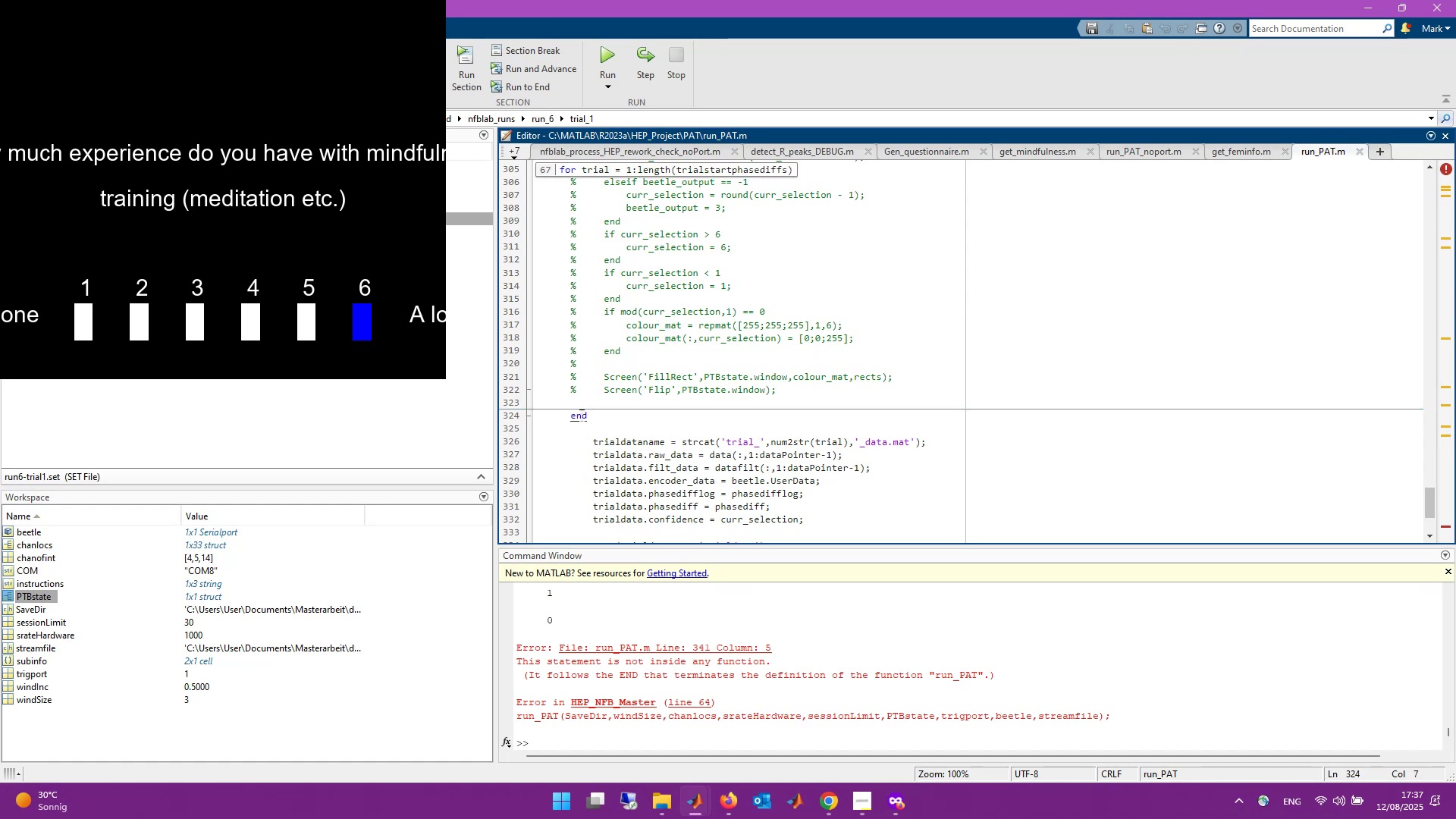 
left_click([580, 415])
 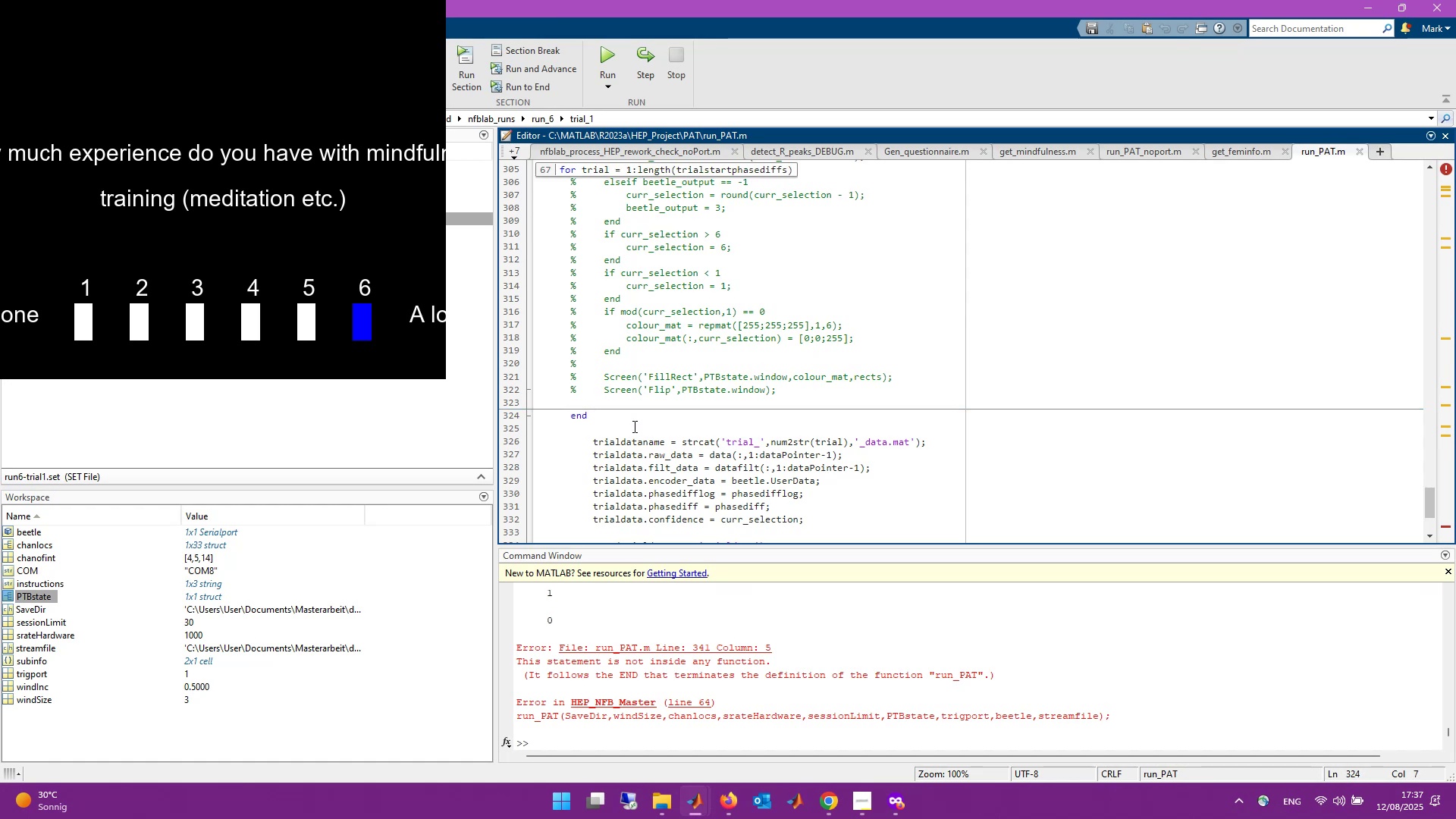 
left_click_drag(start_coordinate=[608, 413], to_coordinate=[547, 414])
 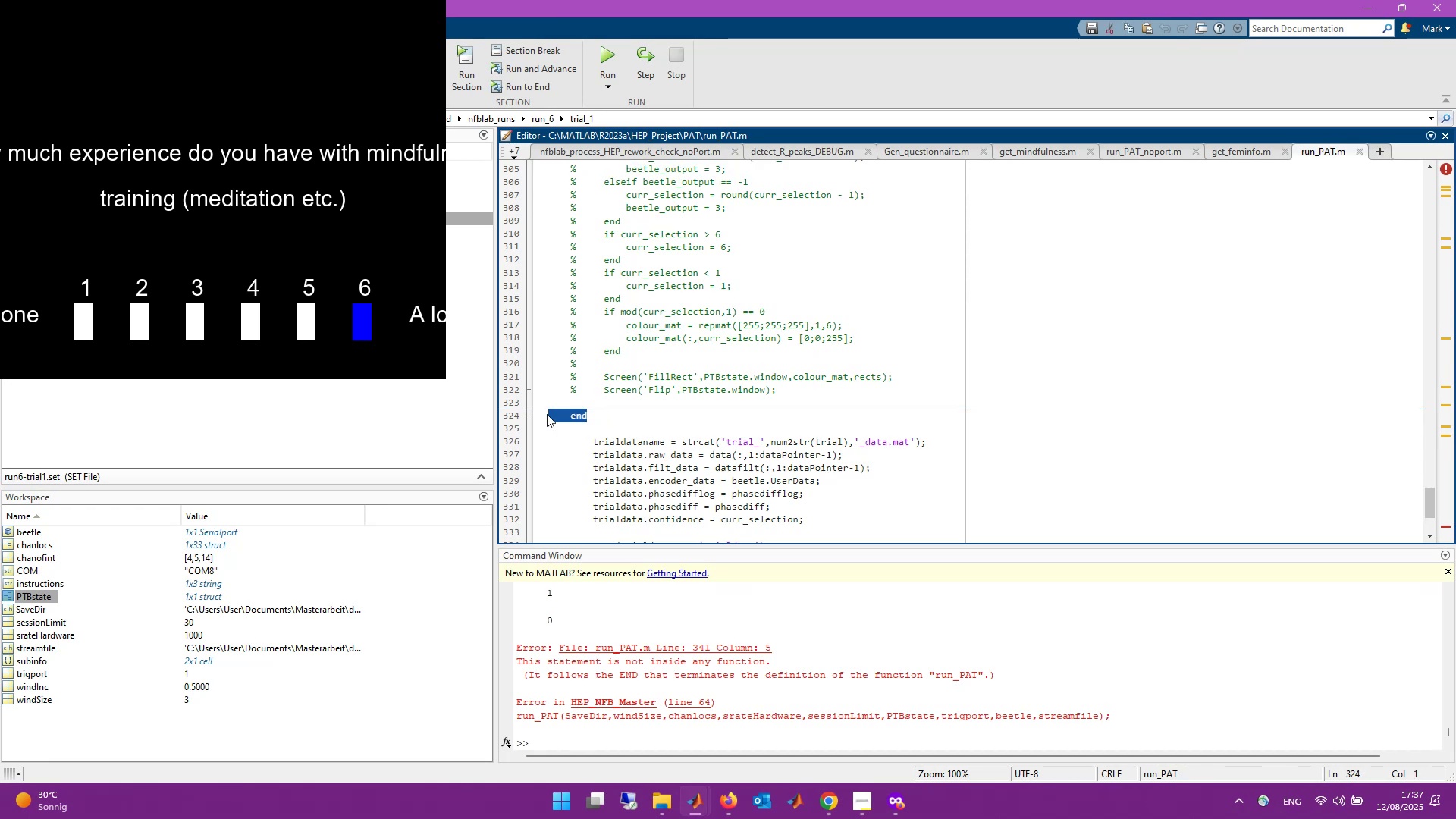 
key(Backspace)
 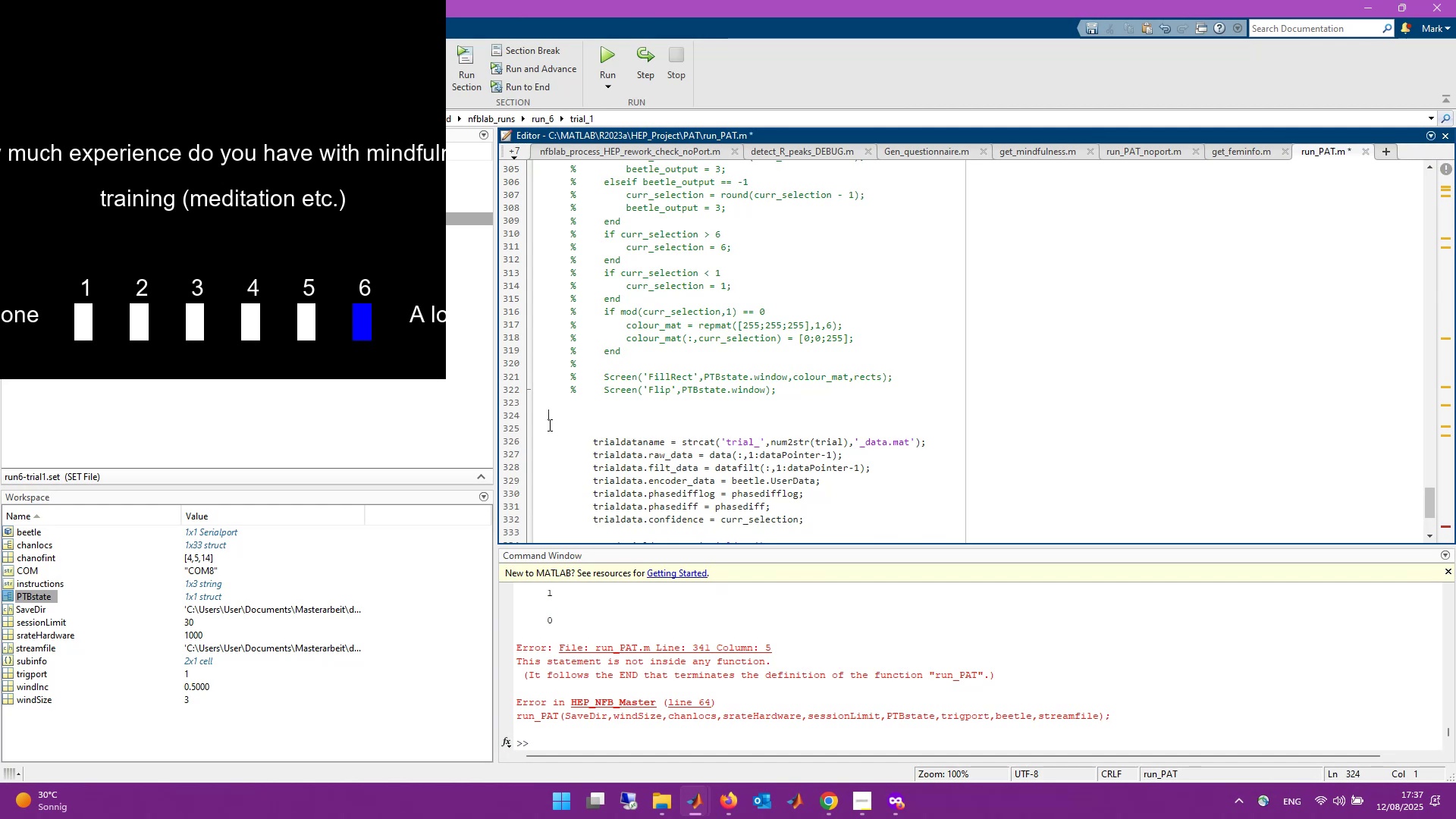 
key(Control+S)
 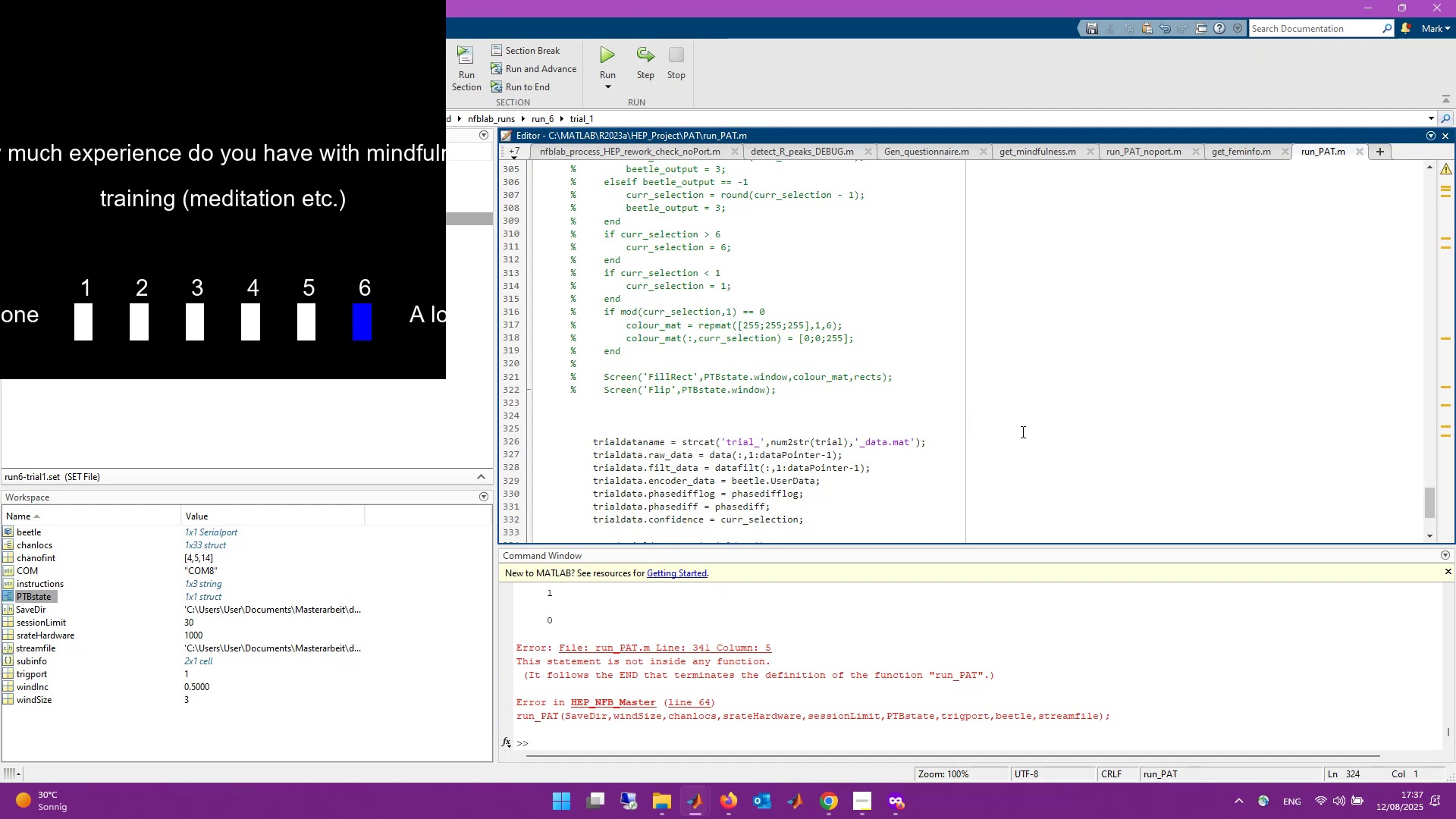 
scroll: coordinate [1021, 431], scroll_direction: up, amount: 6.0
 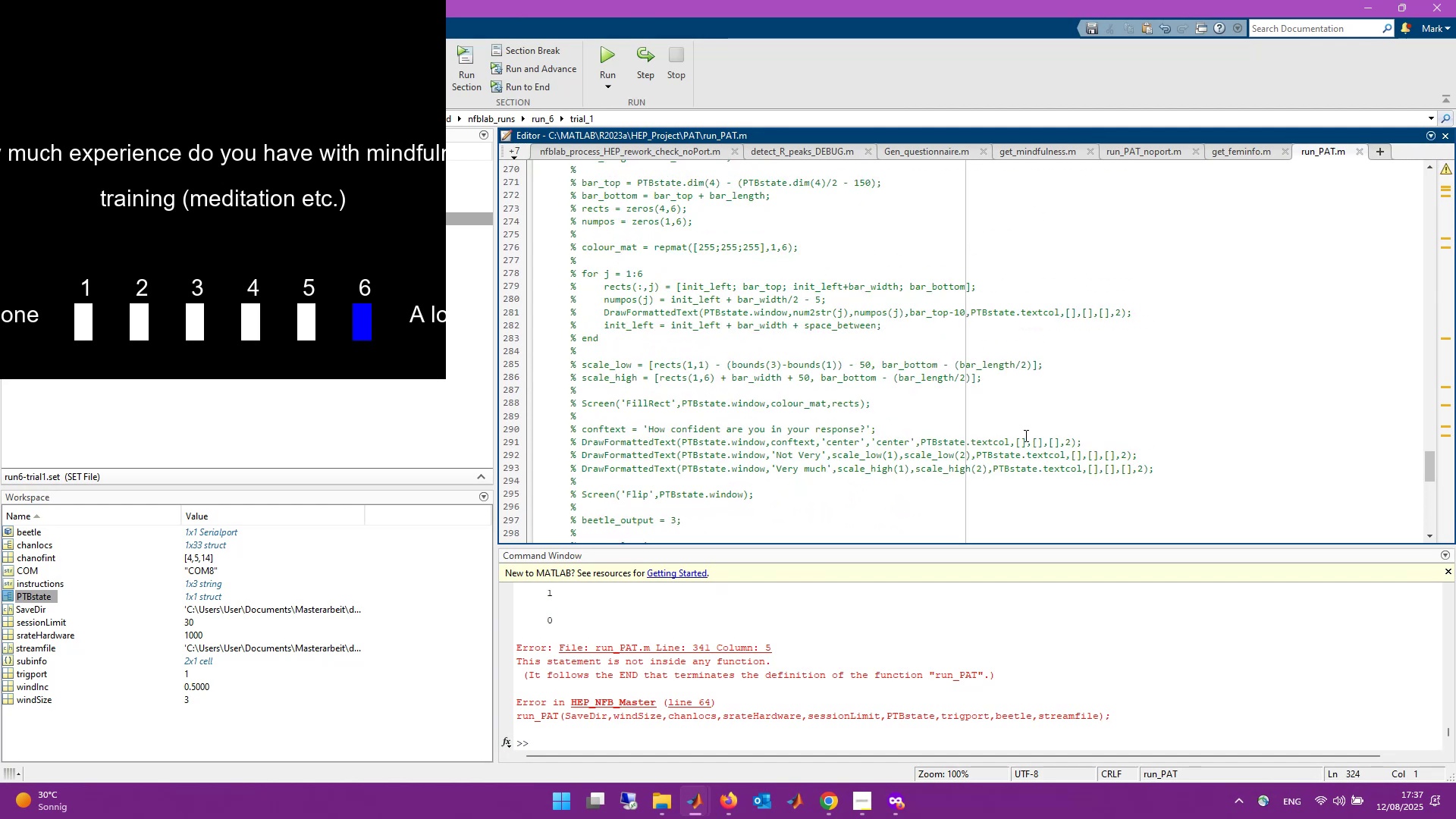 
left_click([1088, 440])
 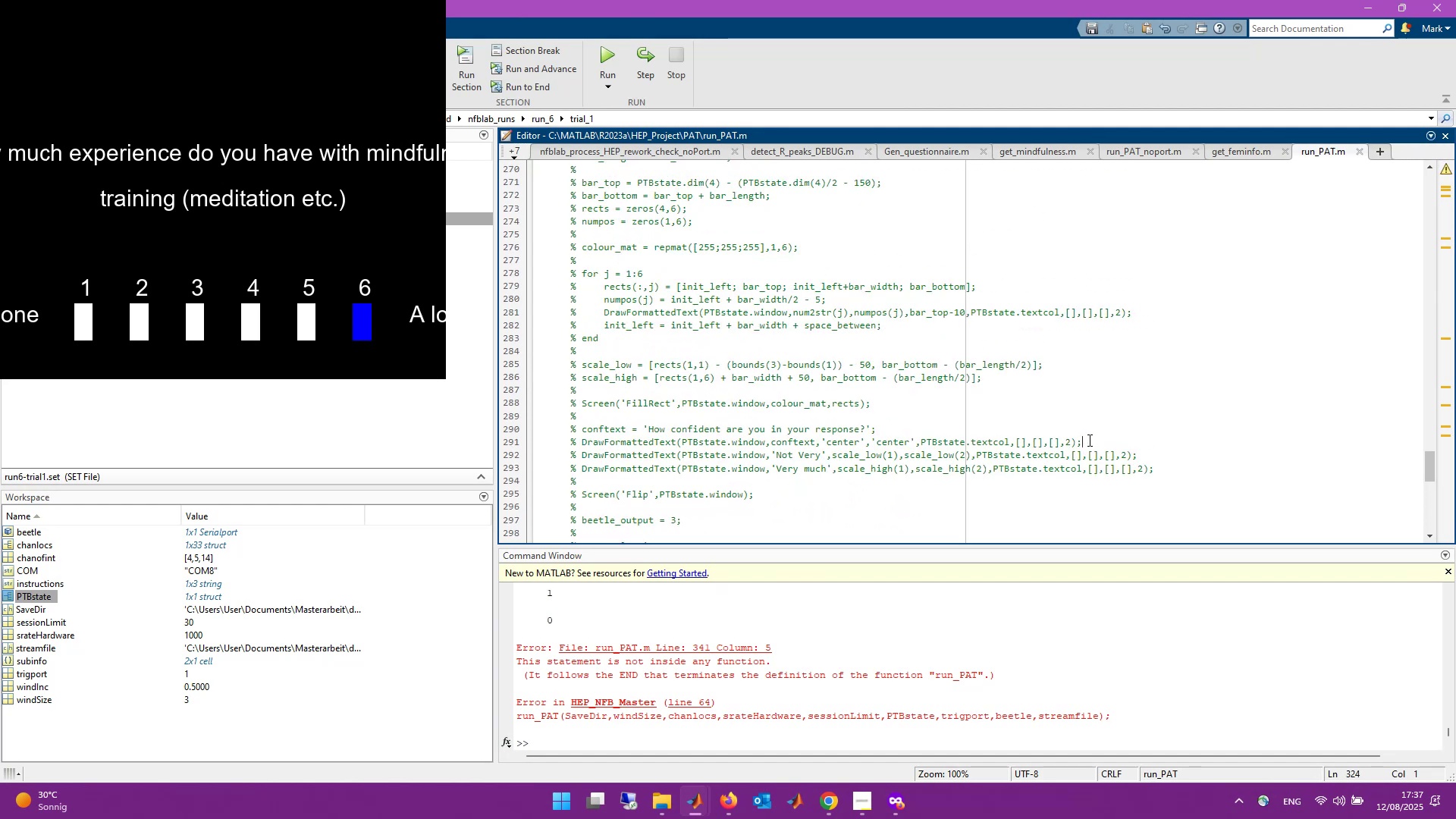 
key(Control+ControlLeft)
 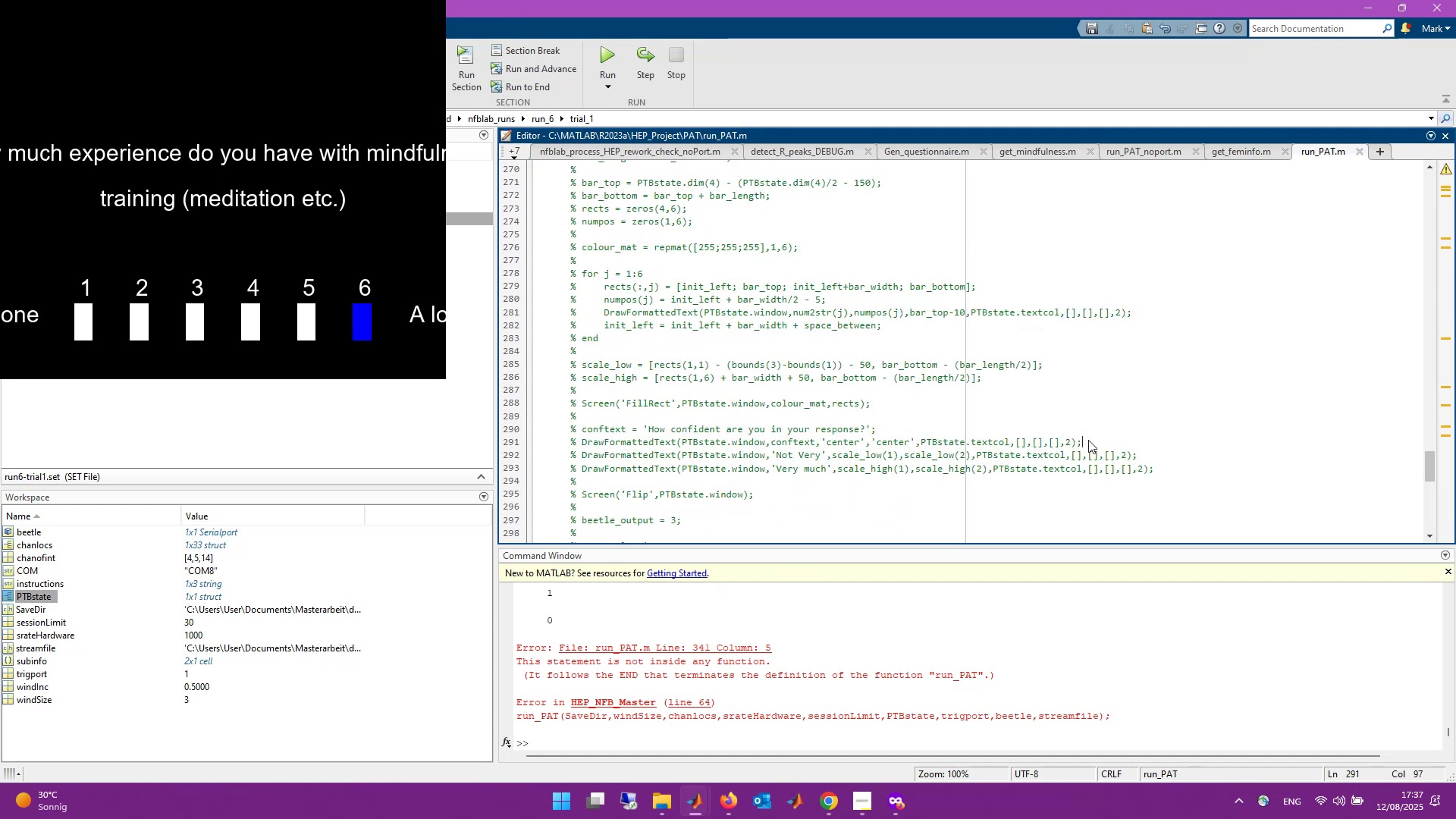 
key(Control+F)
 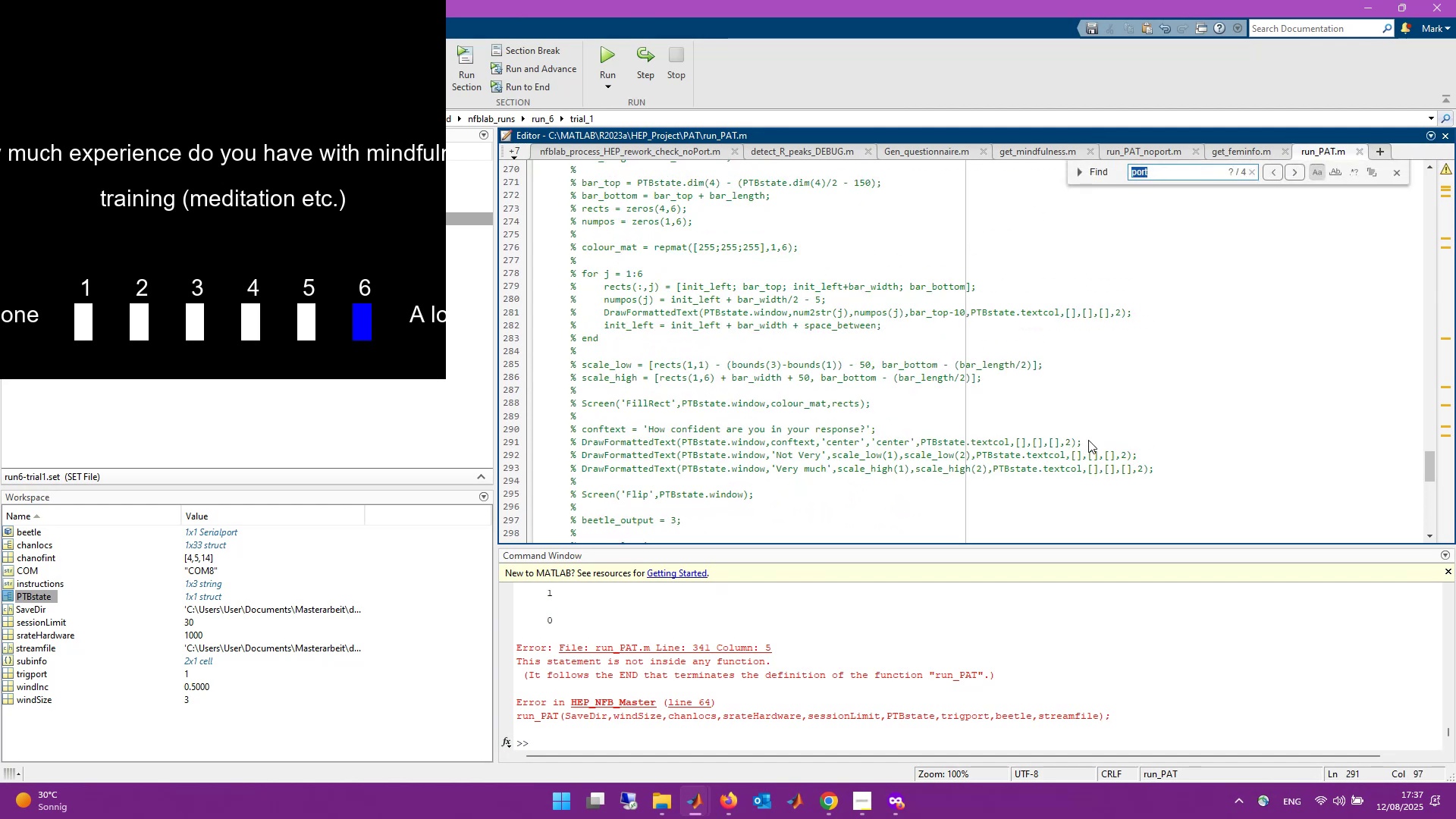 
key(Enter)
 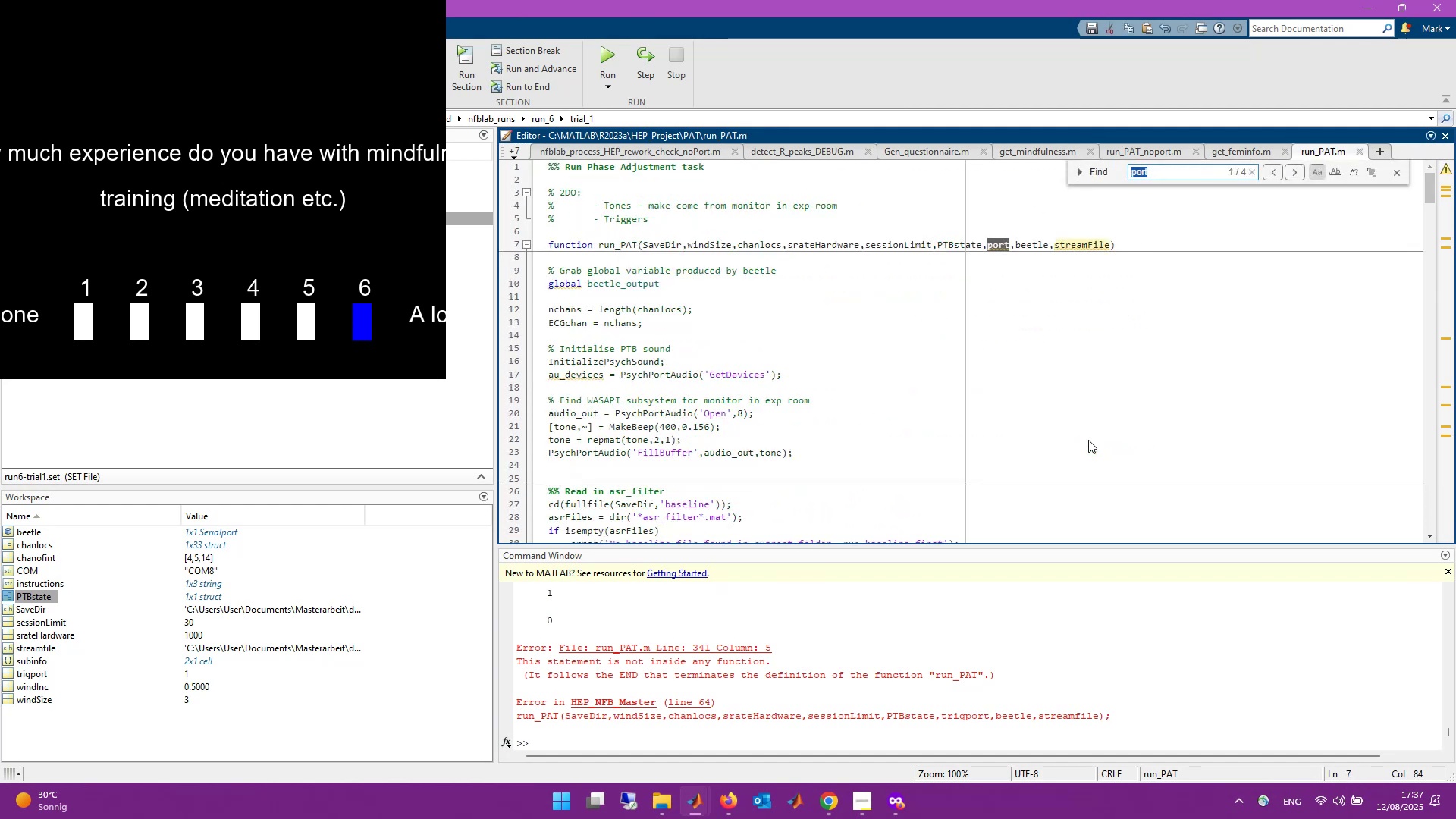 
key(Enter)
 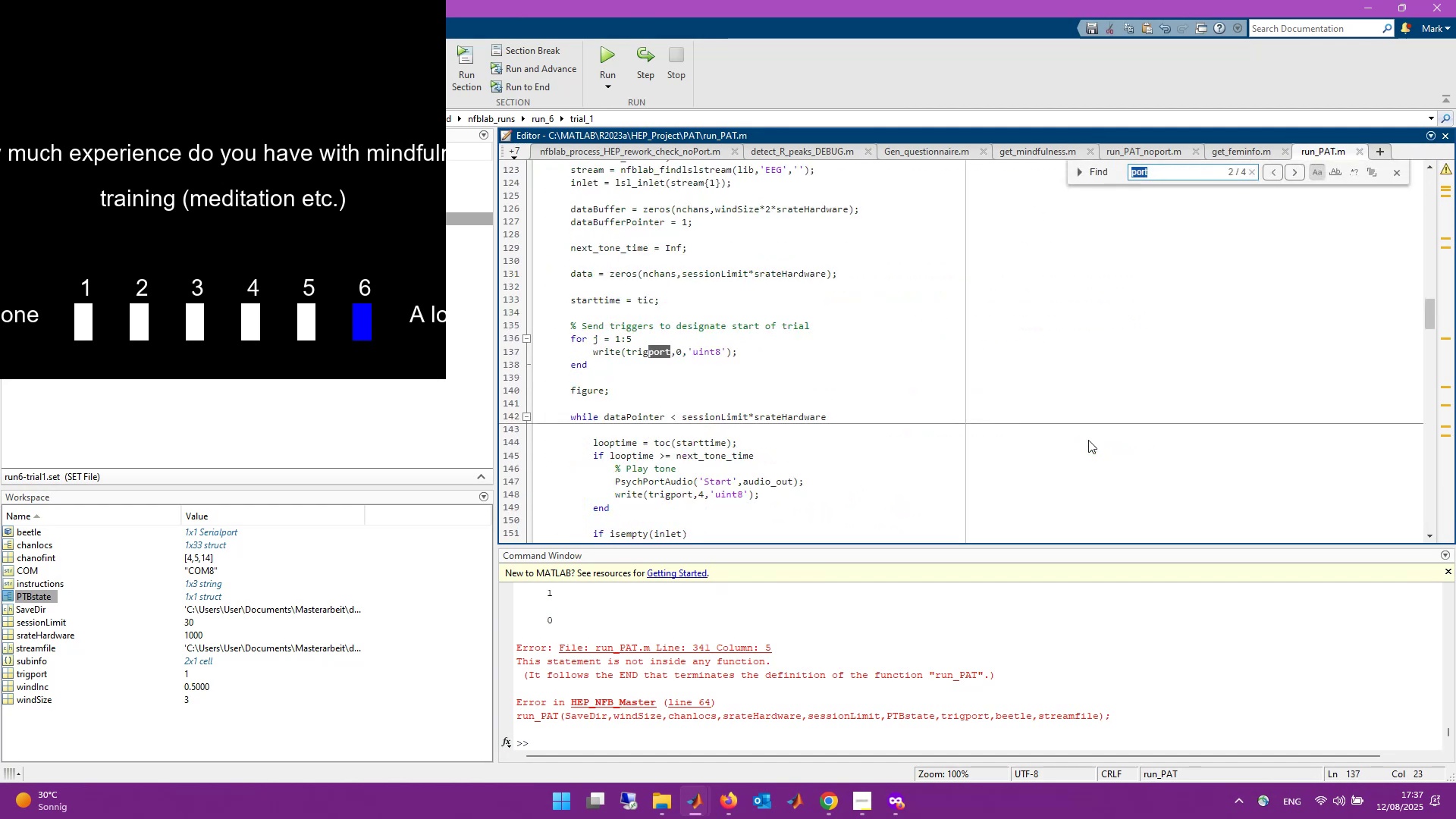 
key(Enter)
 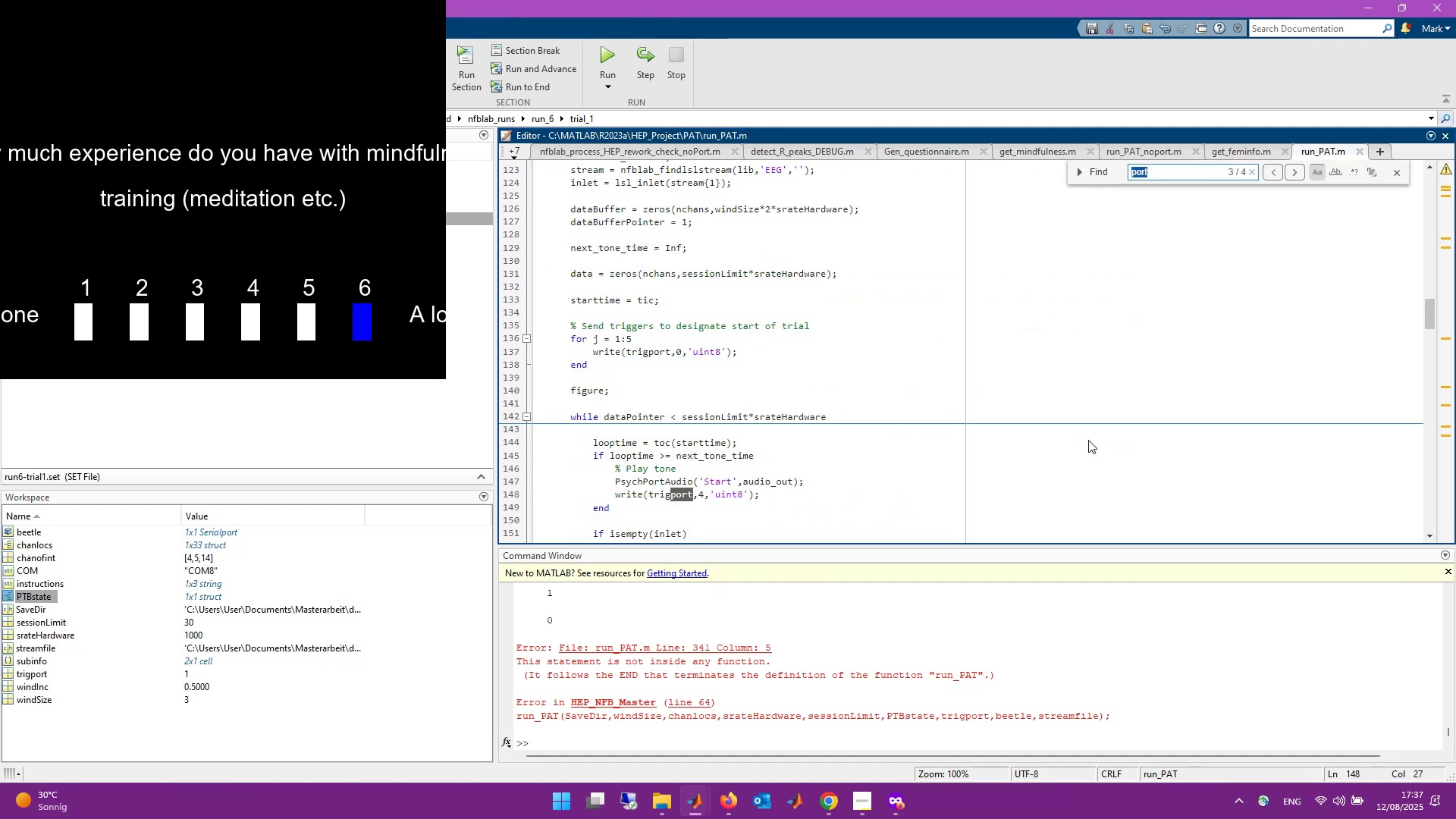 
key(Enter)
 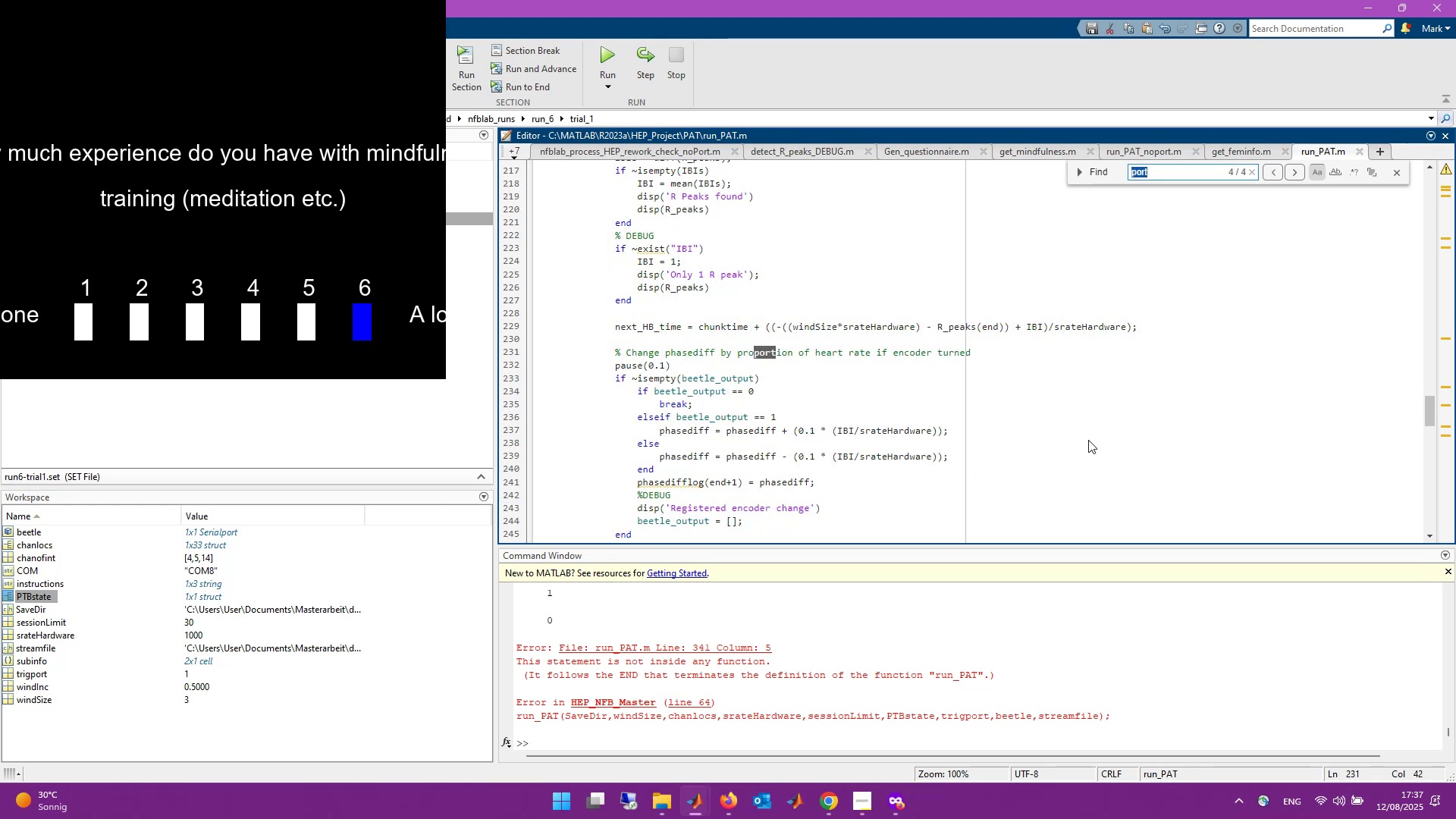 
key(Enter)
 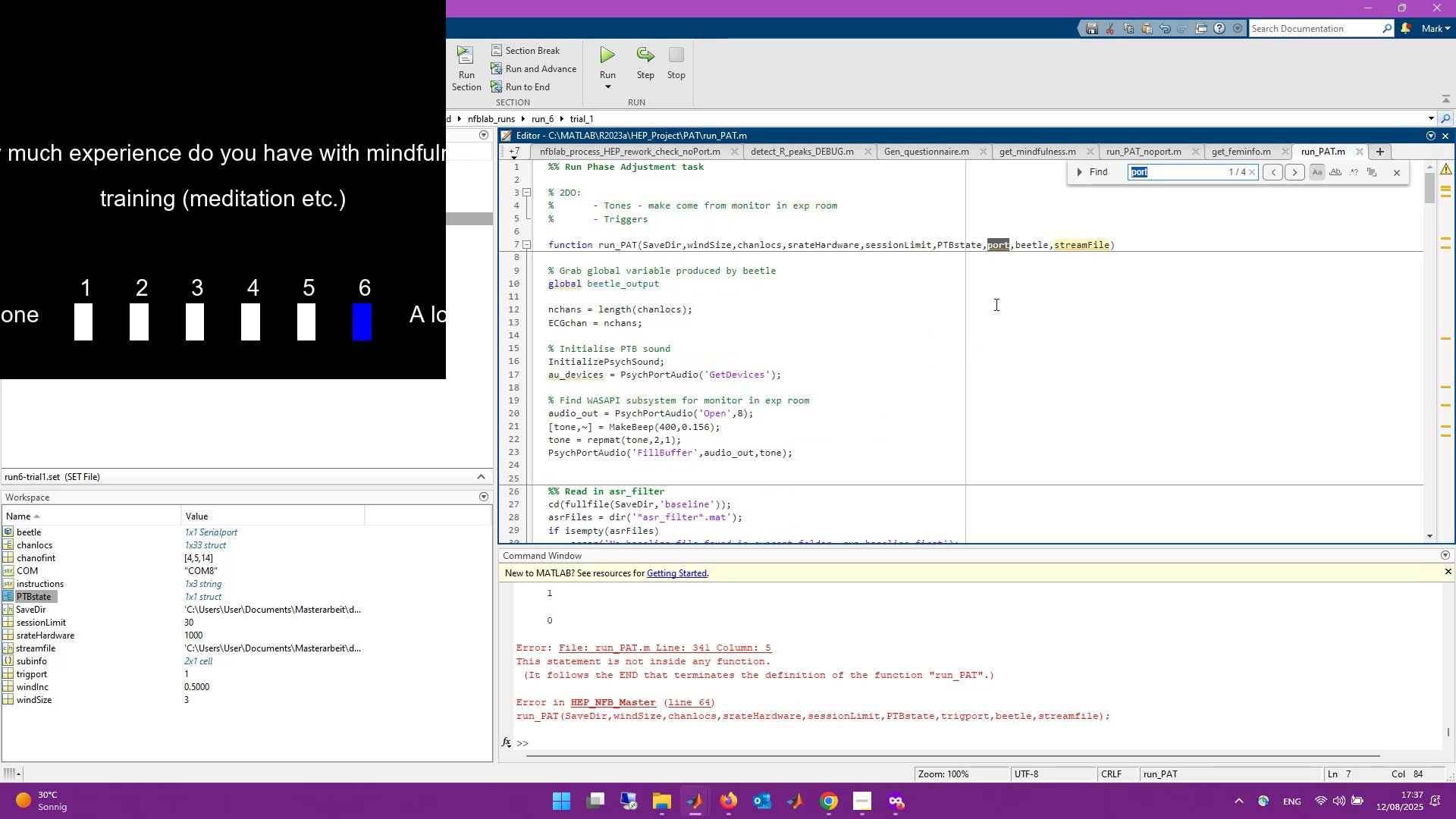 
left_click([988, 247])
 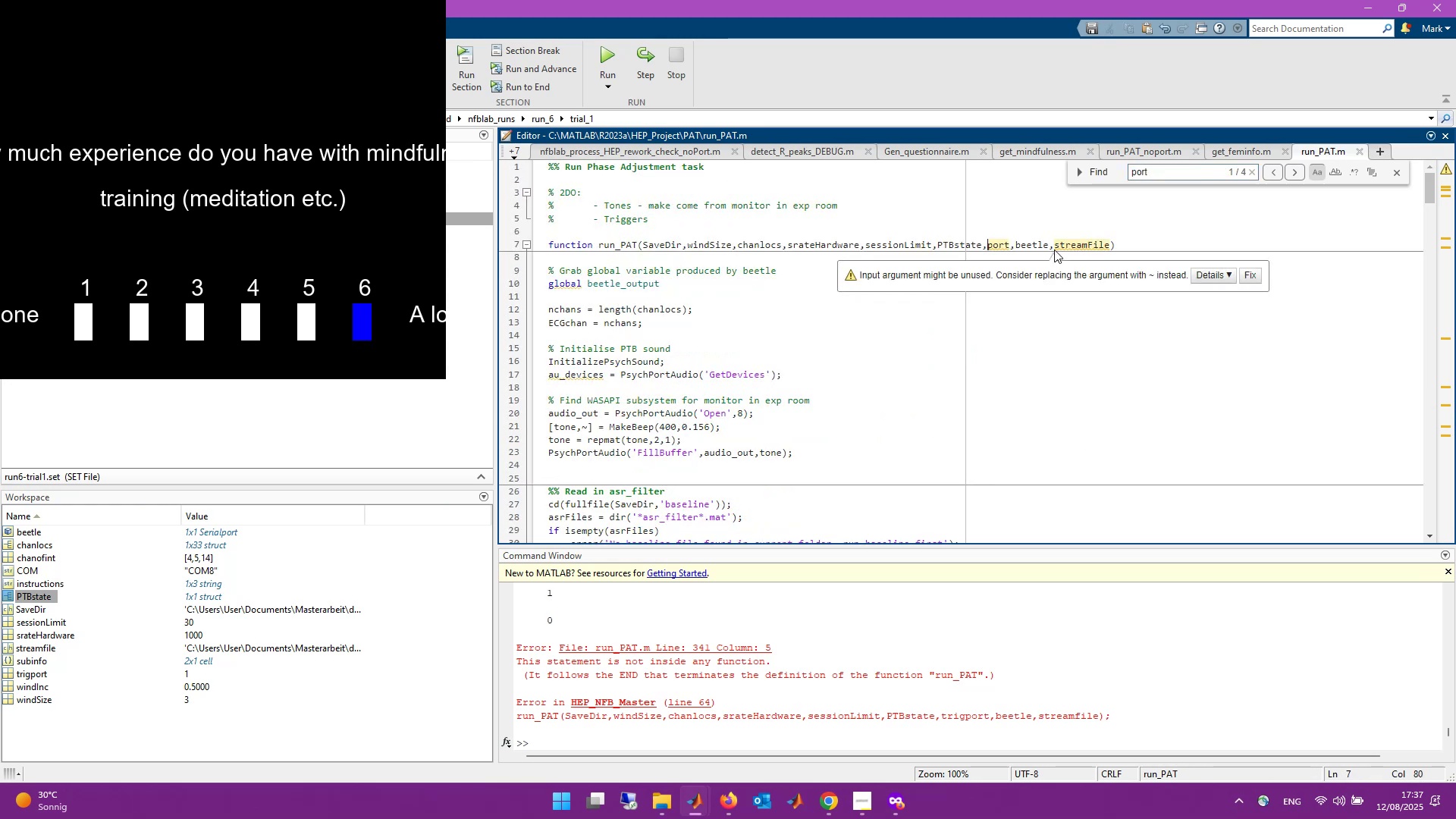 
type(trig)
 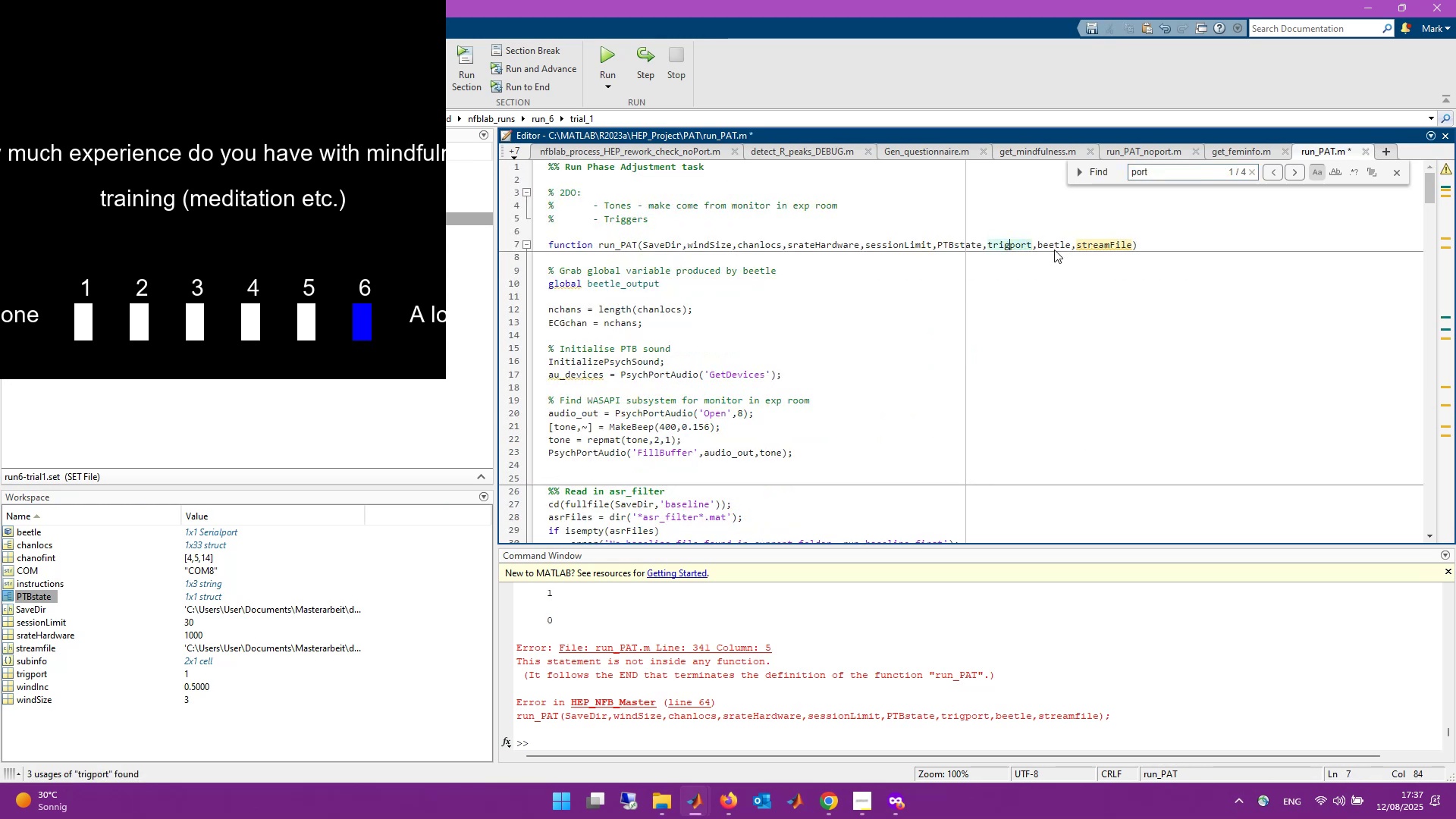 
key(Control+S)
 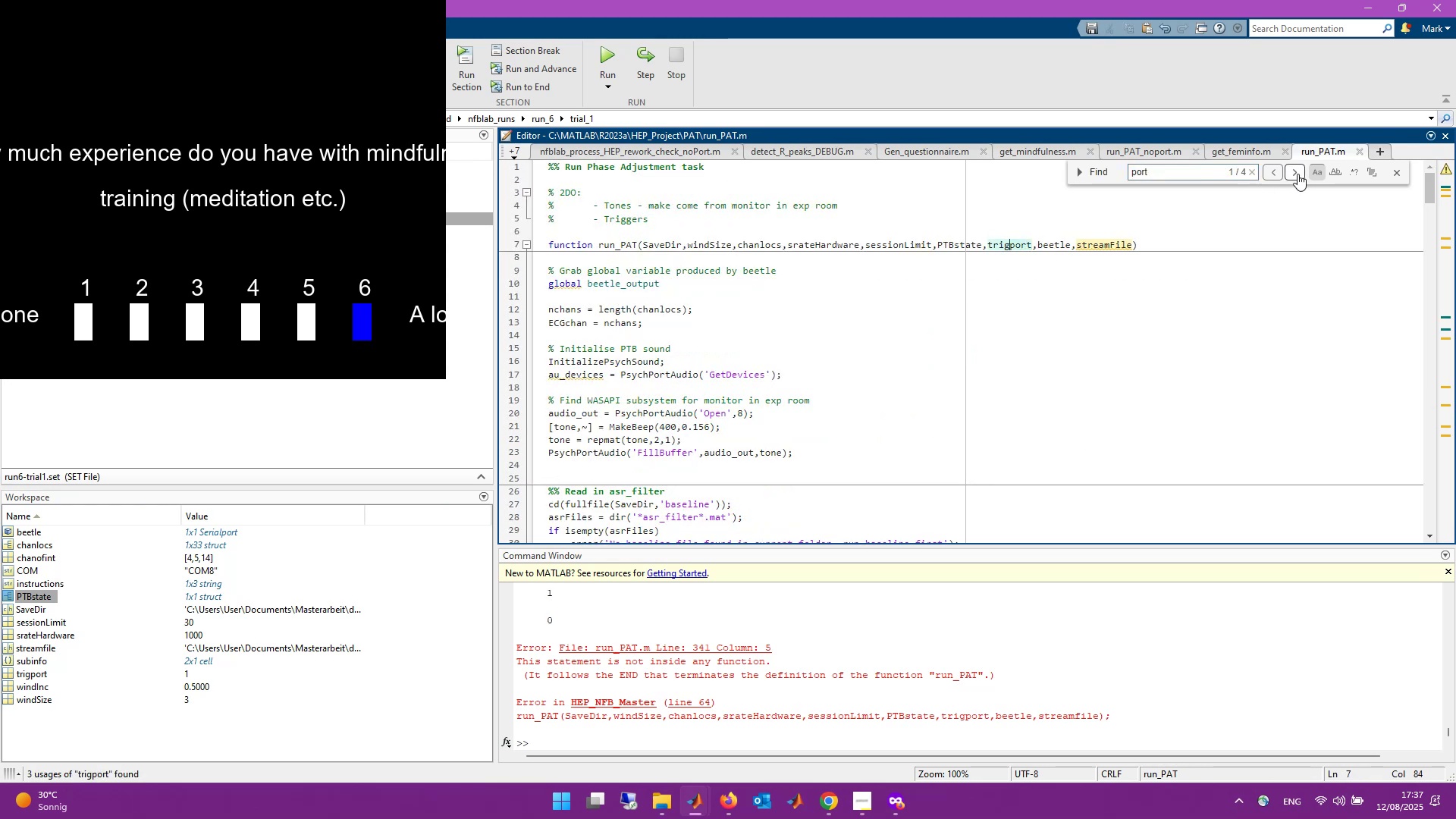 
double_click([1297, 174])
 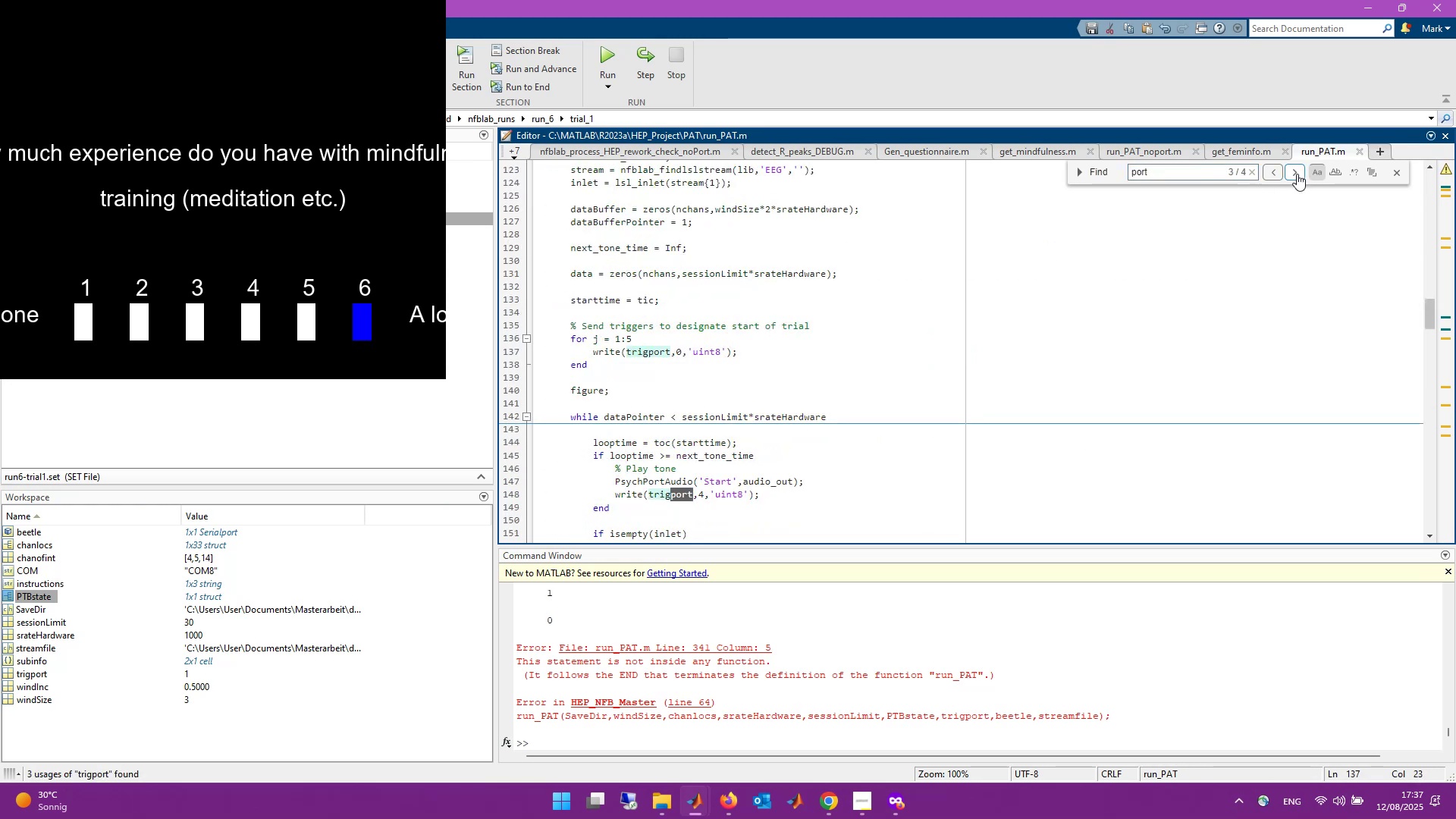 
double_click([1297, 174])
 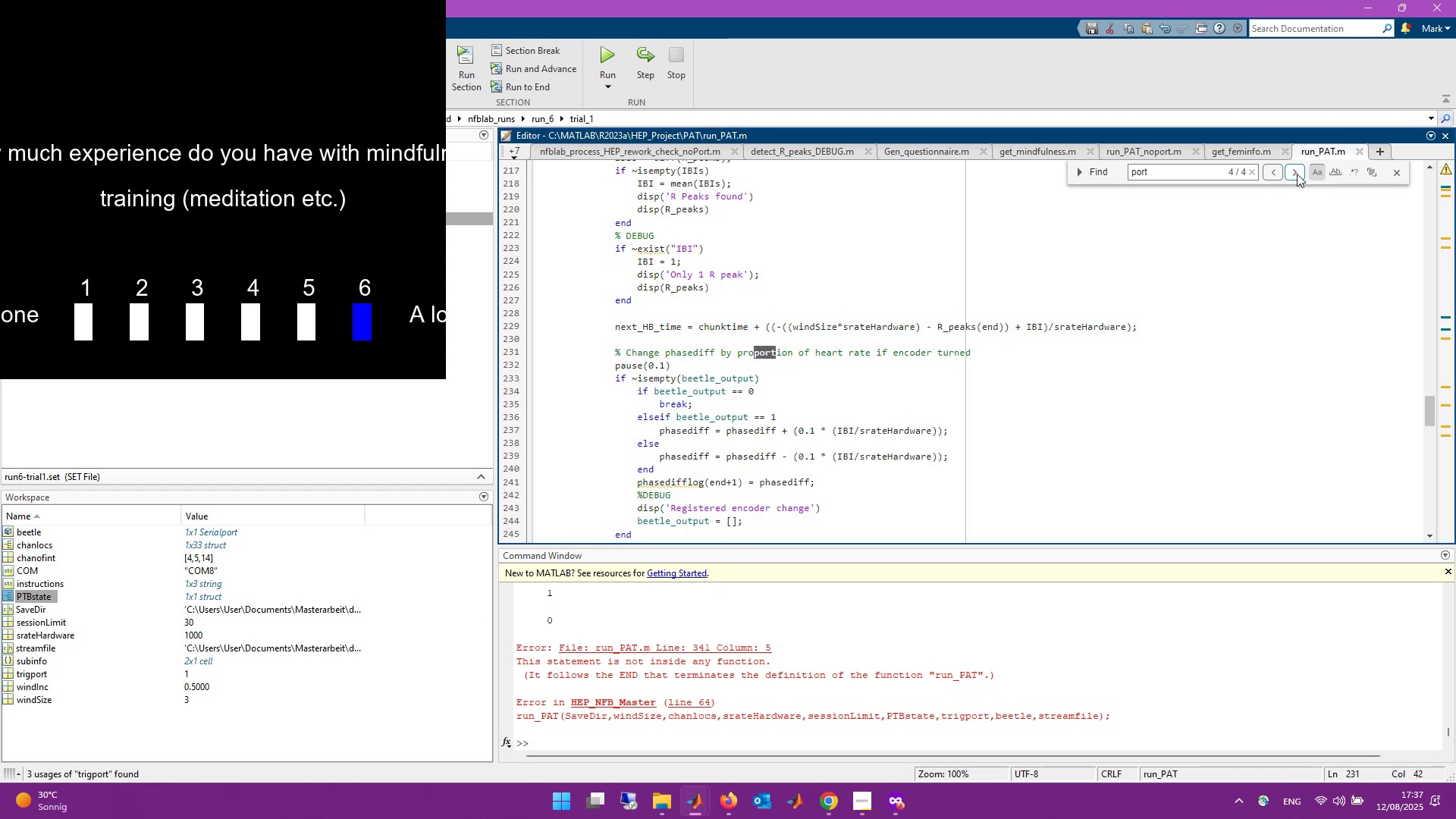 
left_click([1297, 174])
 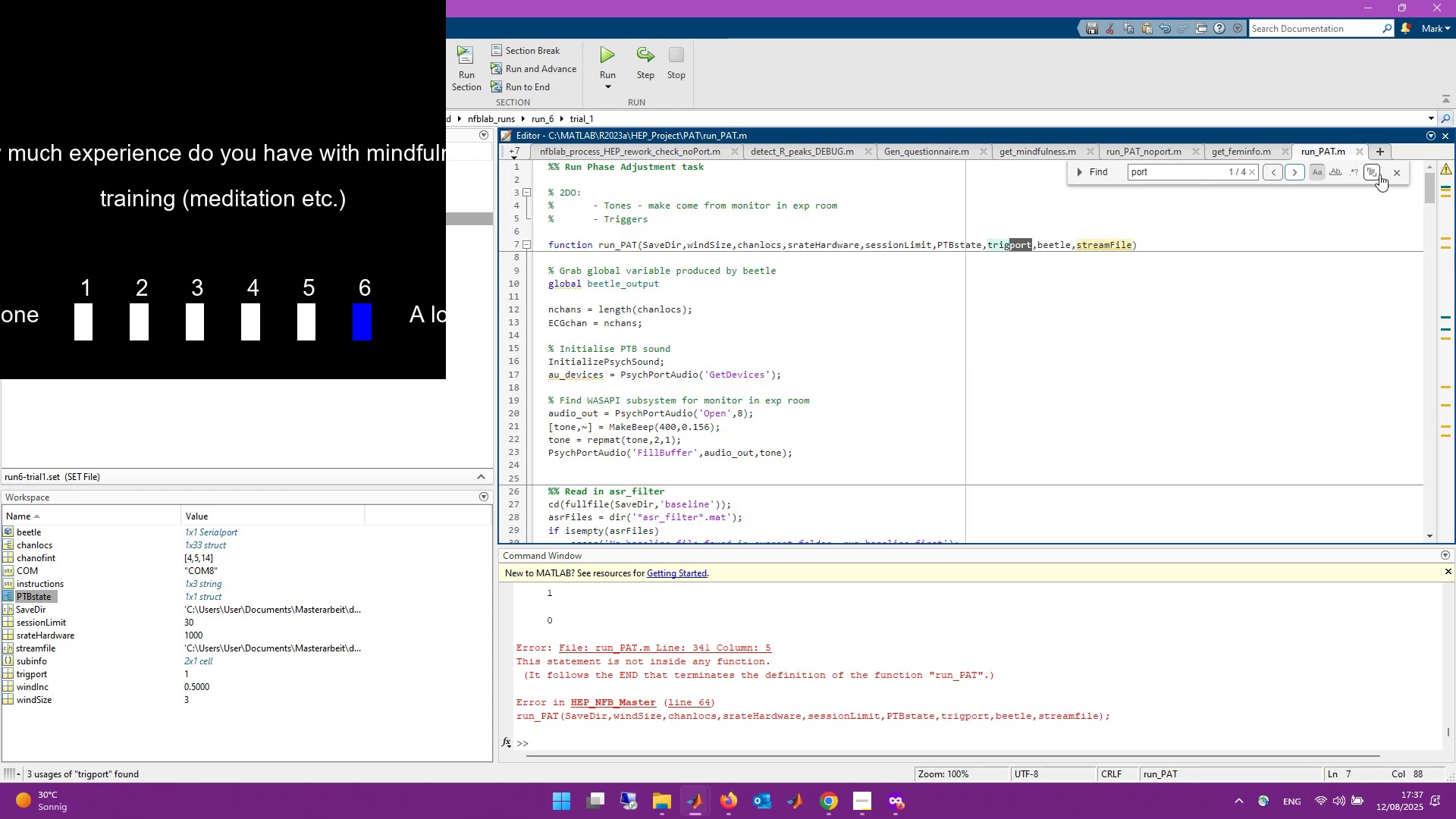 
left_click([1398, 174])
 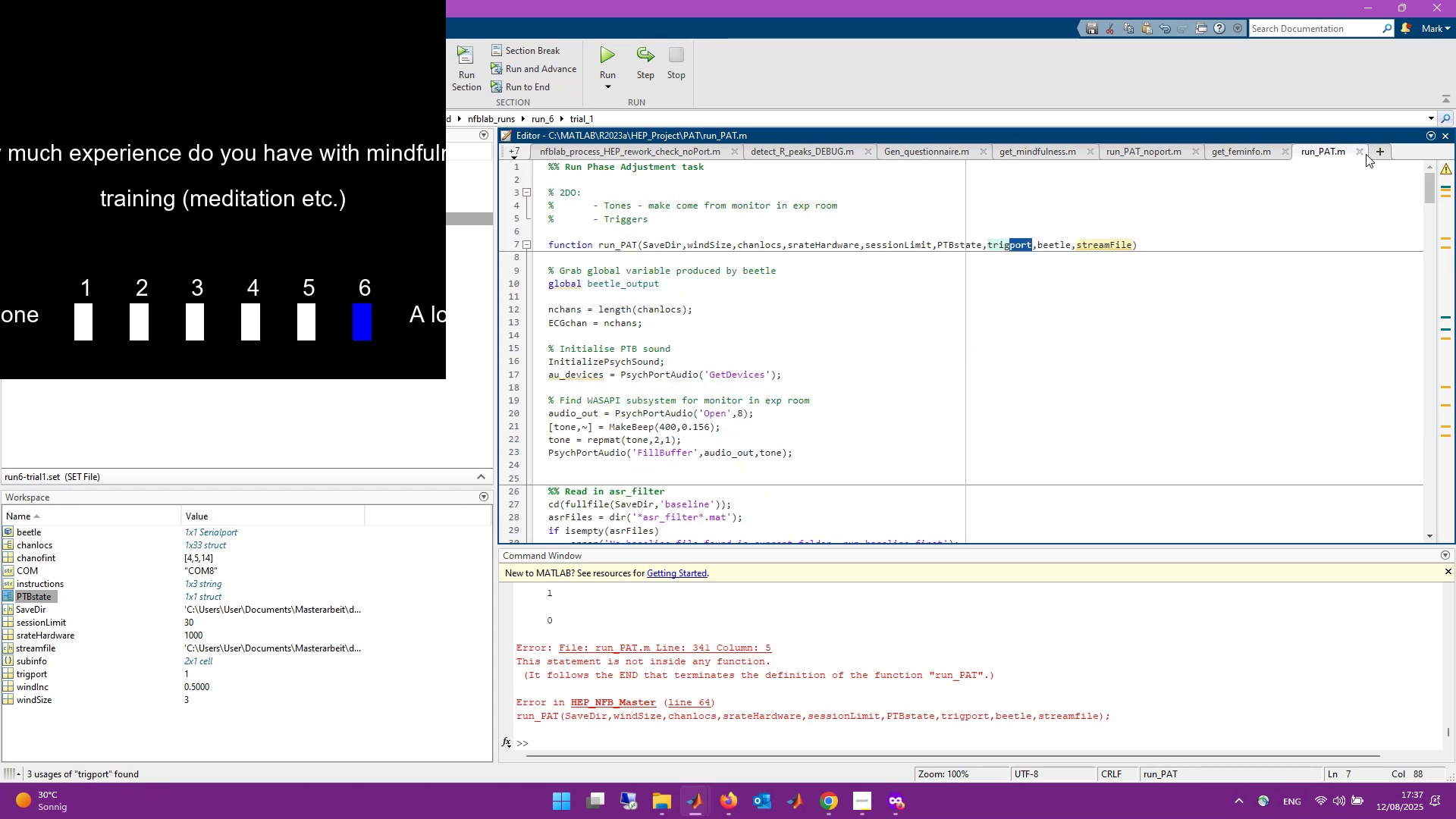 
left_click([1360, 152])
 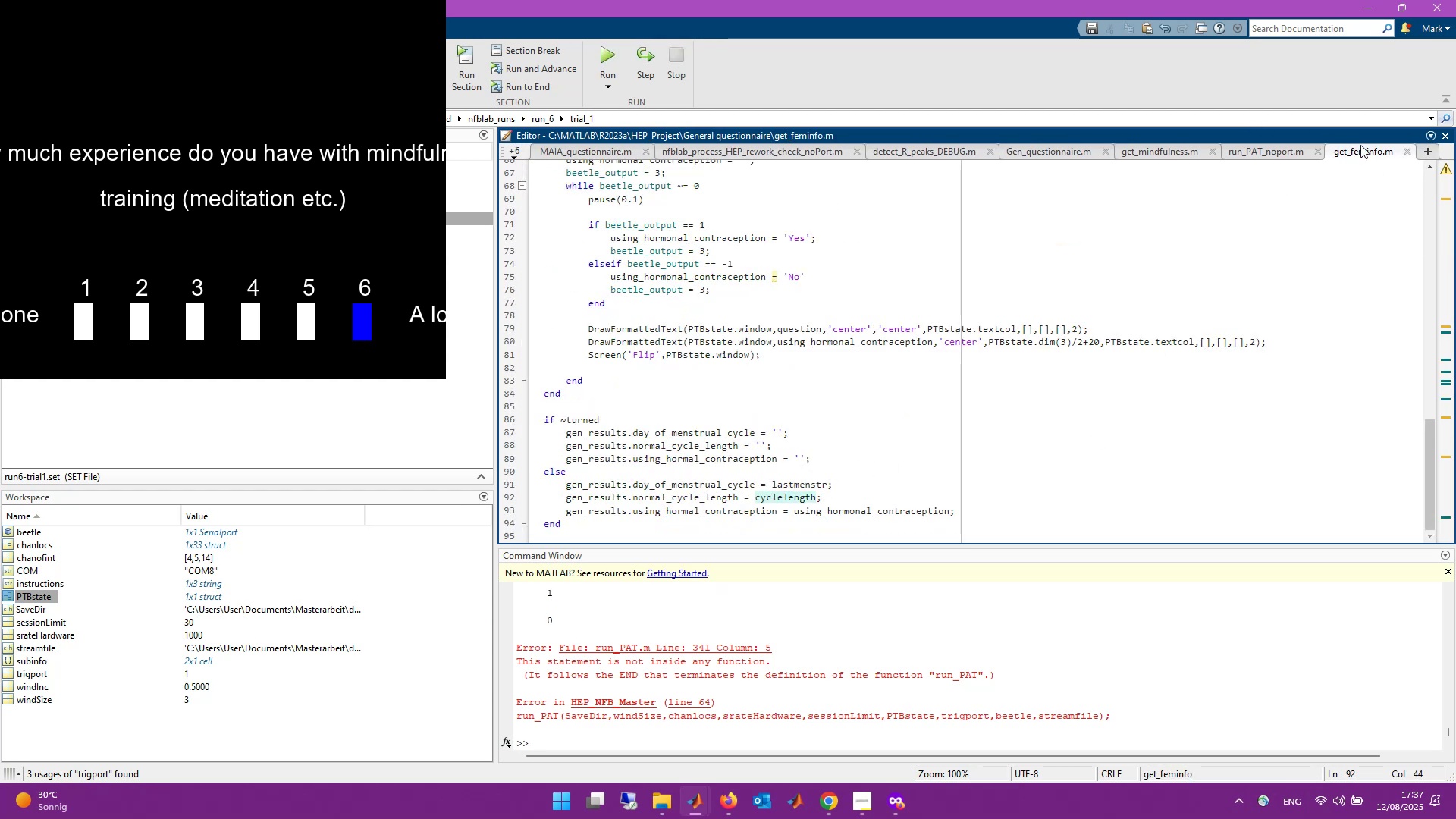 
left_click([1411, 153])
 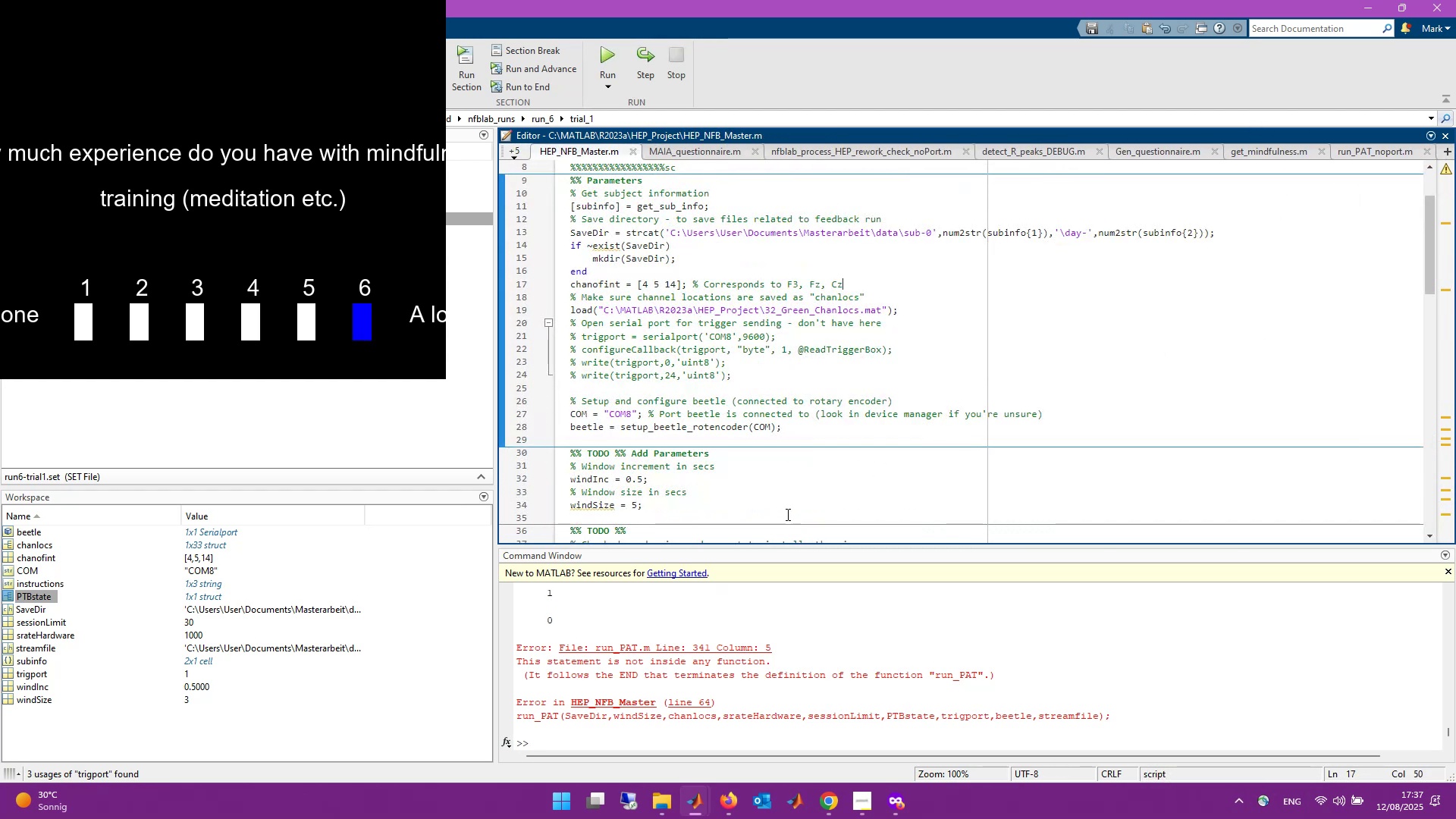 
scroll: coordinate [774, 499], scroll_direction: down, amount: 4.0
 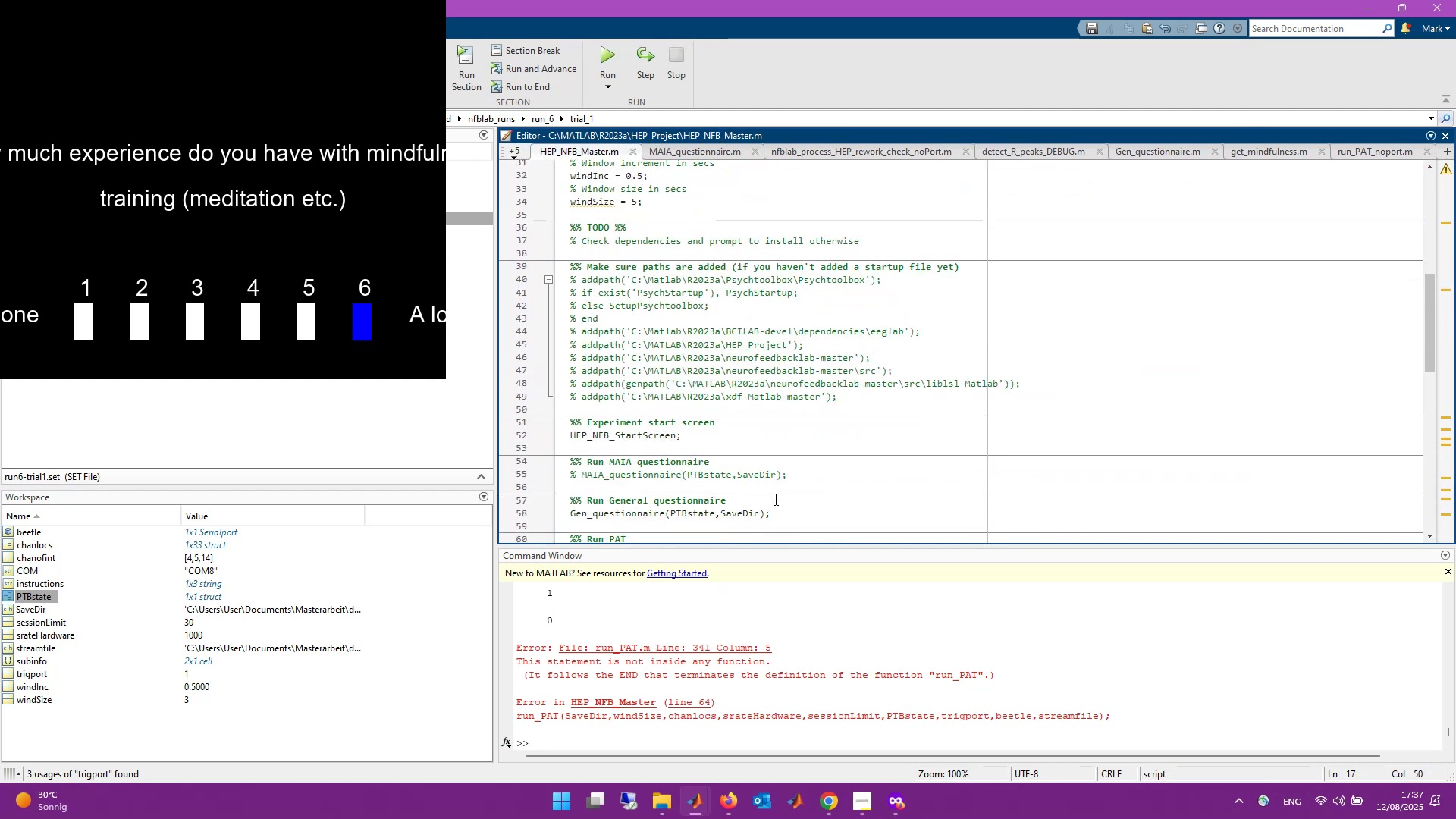 
scroll: coordinate [774, 499], scroll_direction: up, amount: 1.0
 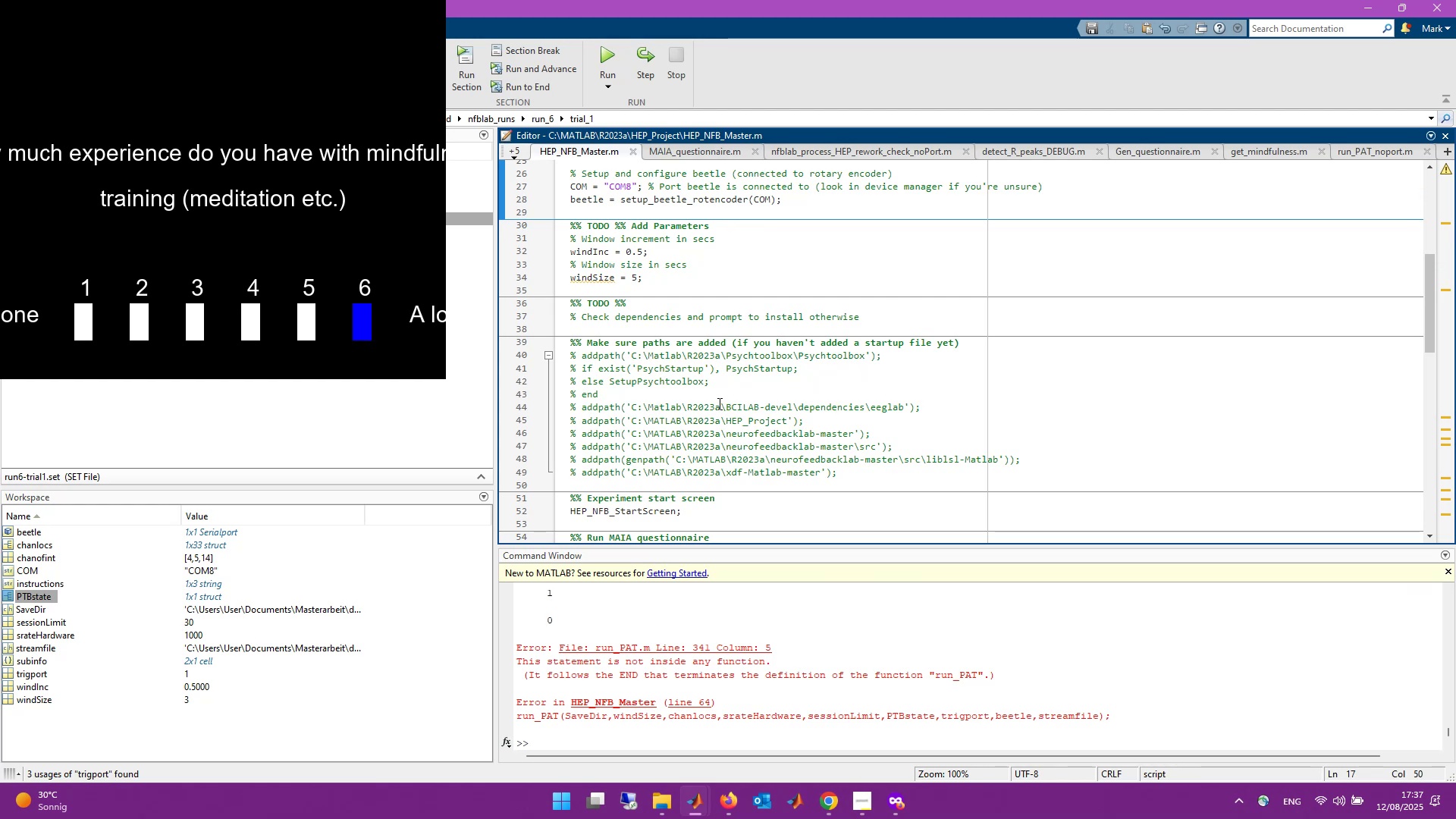 
scroll: coordinate [672, 469], scroll_direction: down, amount: 3.0
 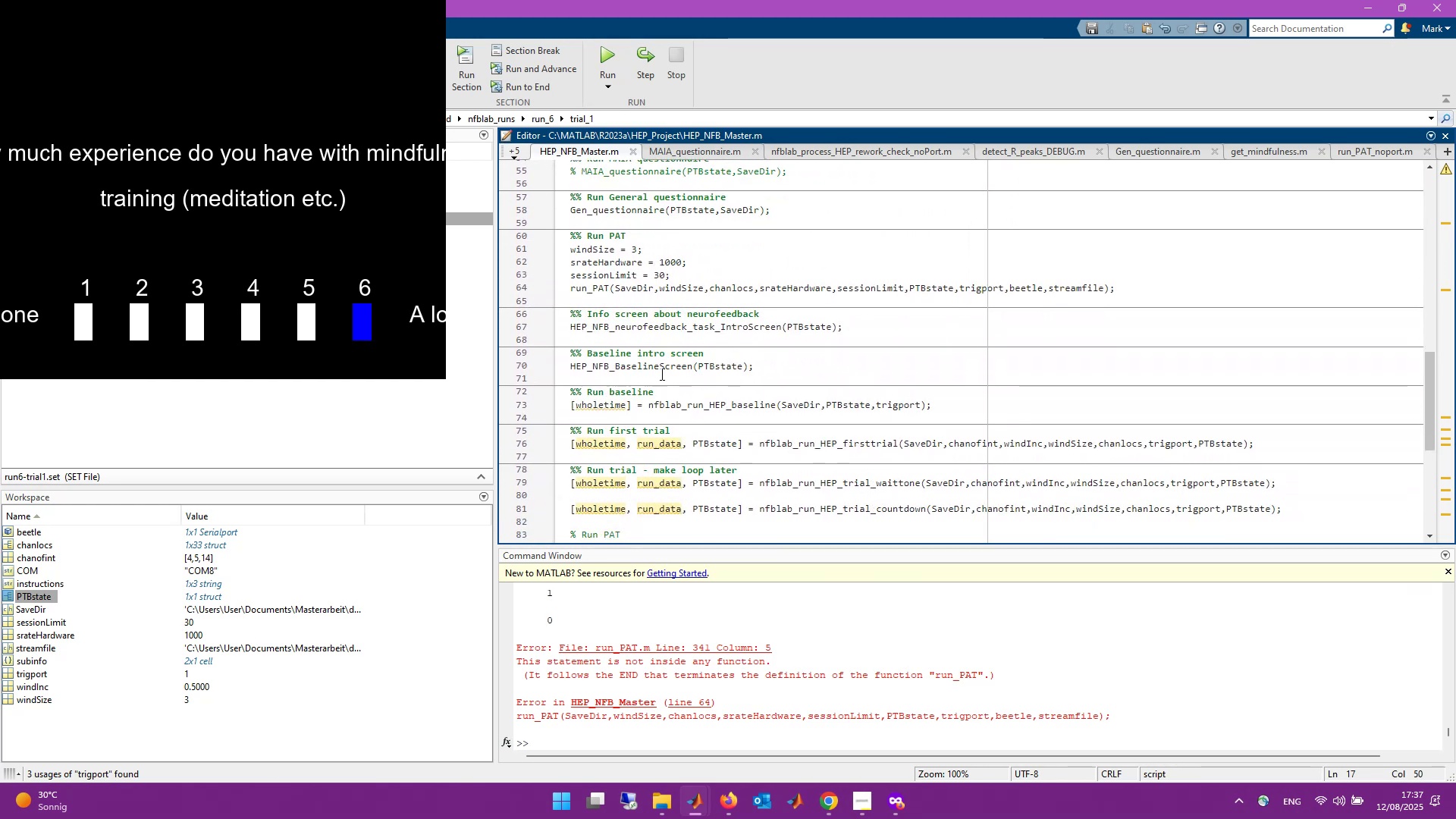 
scroll: coordinate [617, 312], scroll_direction: up, amount: 1.0
 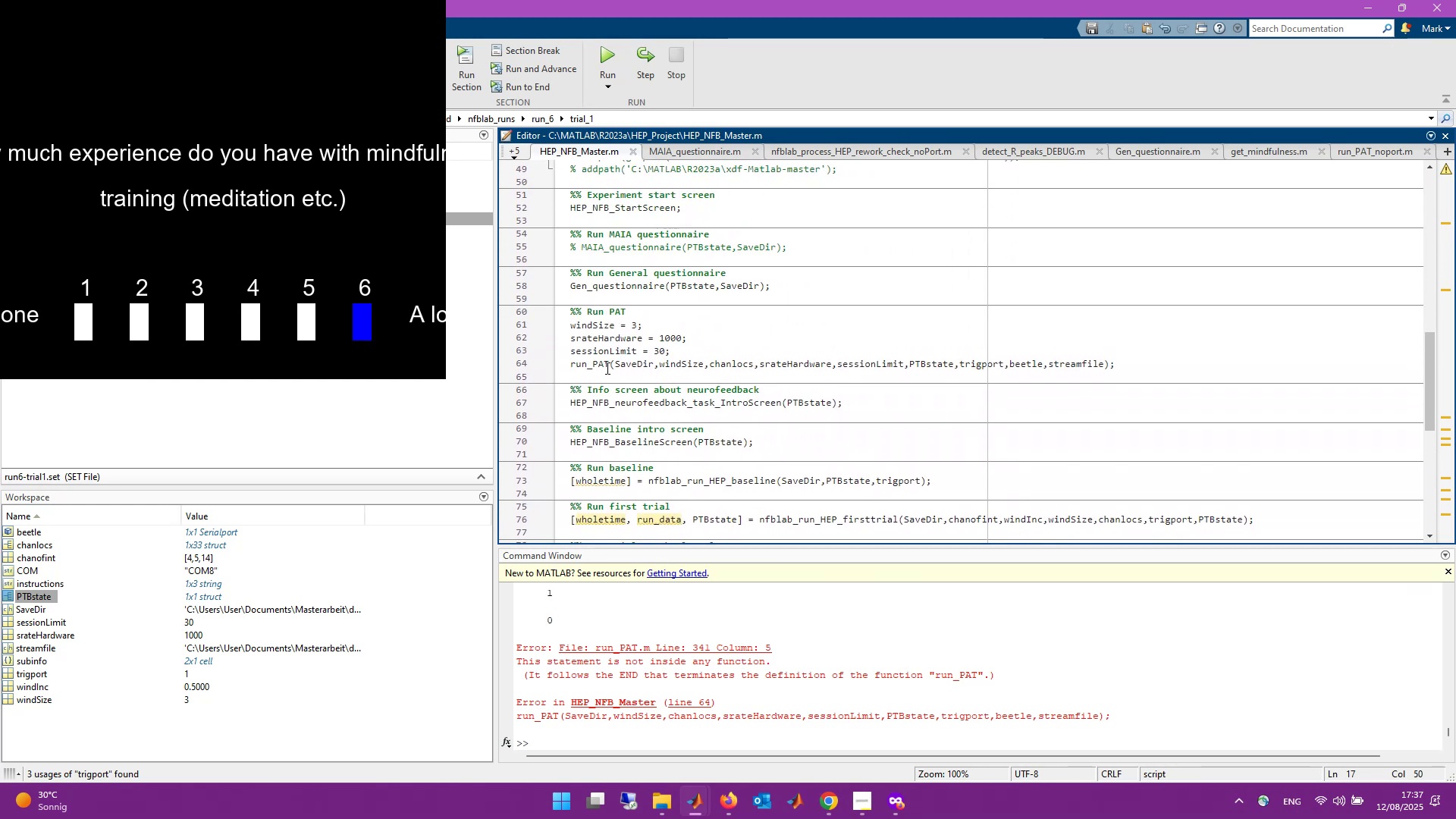 
double_click([609, 367])
 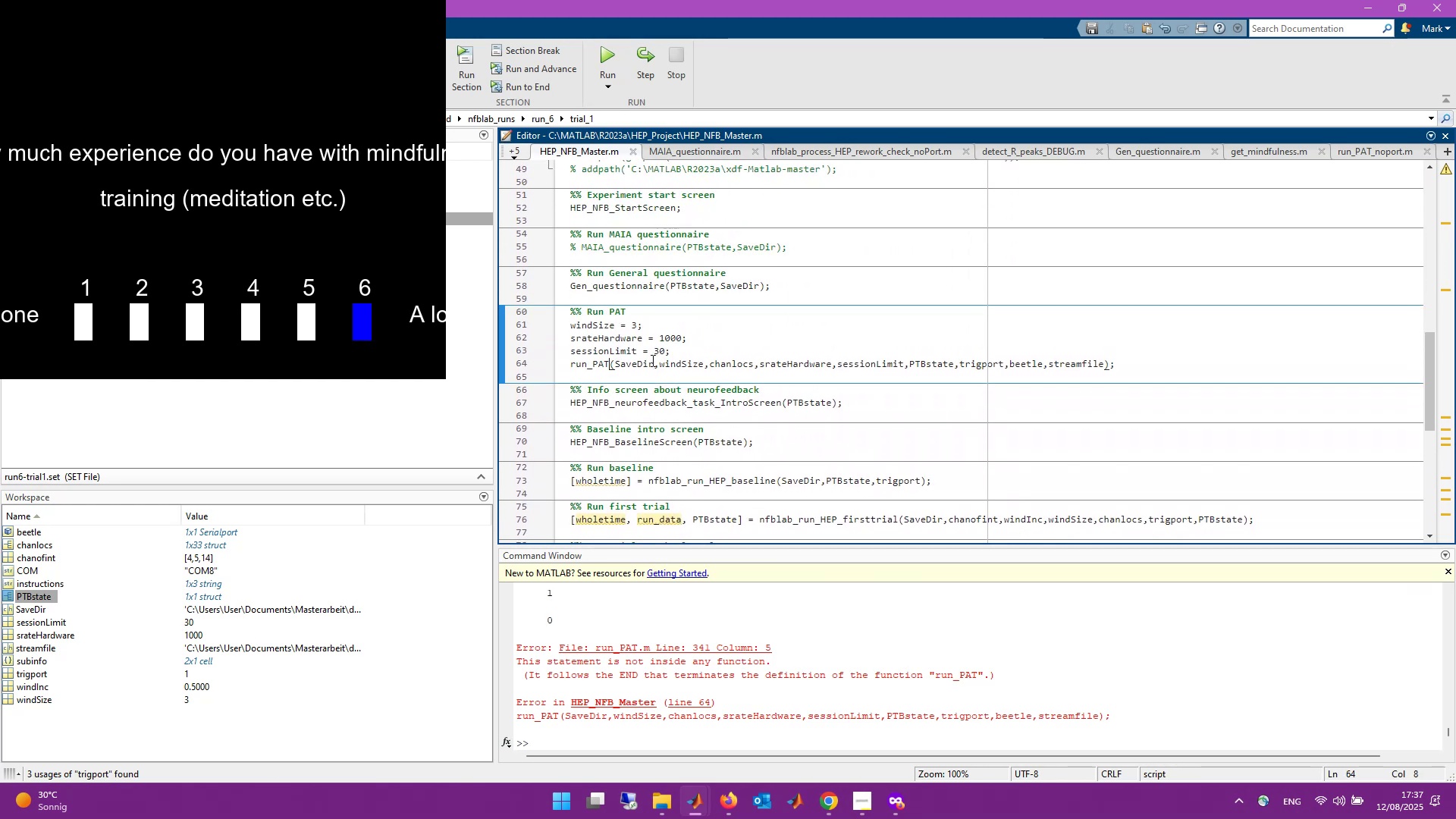 
type(_noport)
 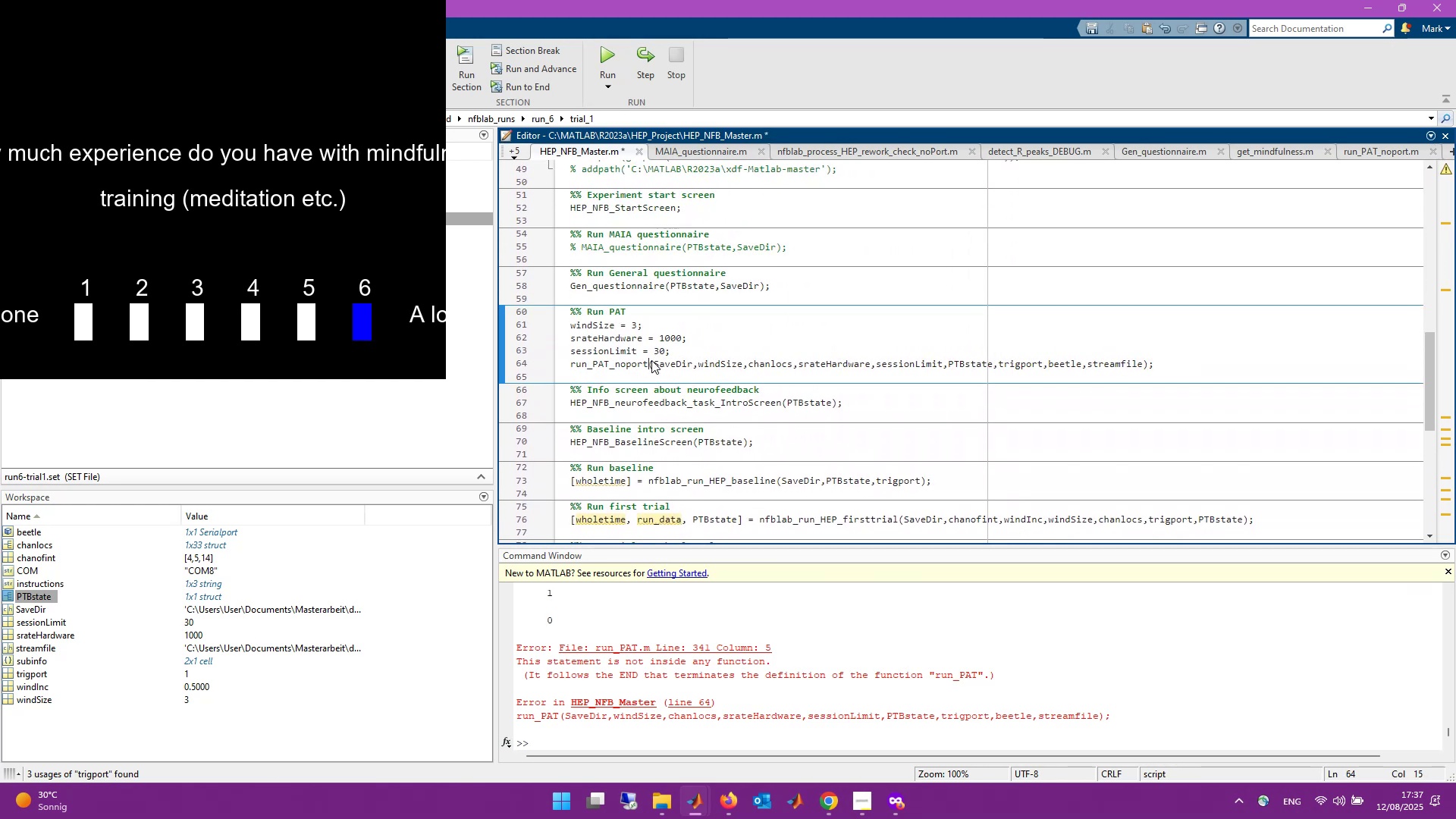 
key(Control+S)
 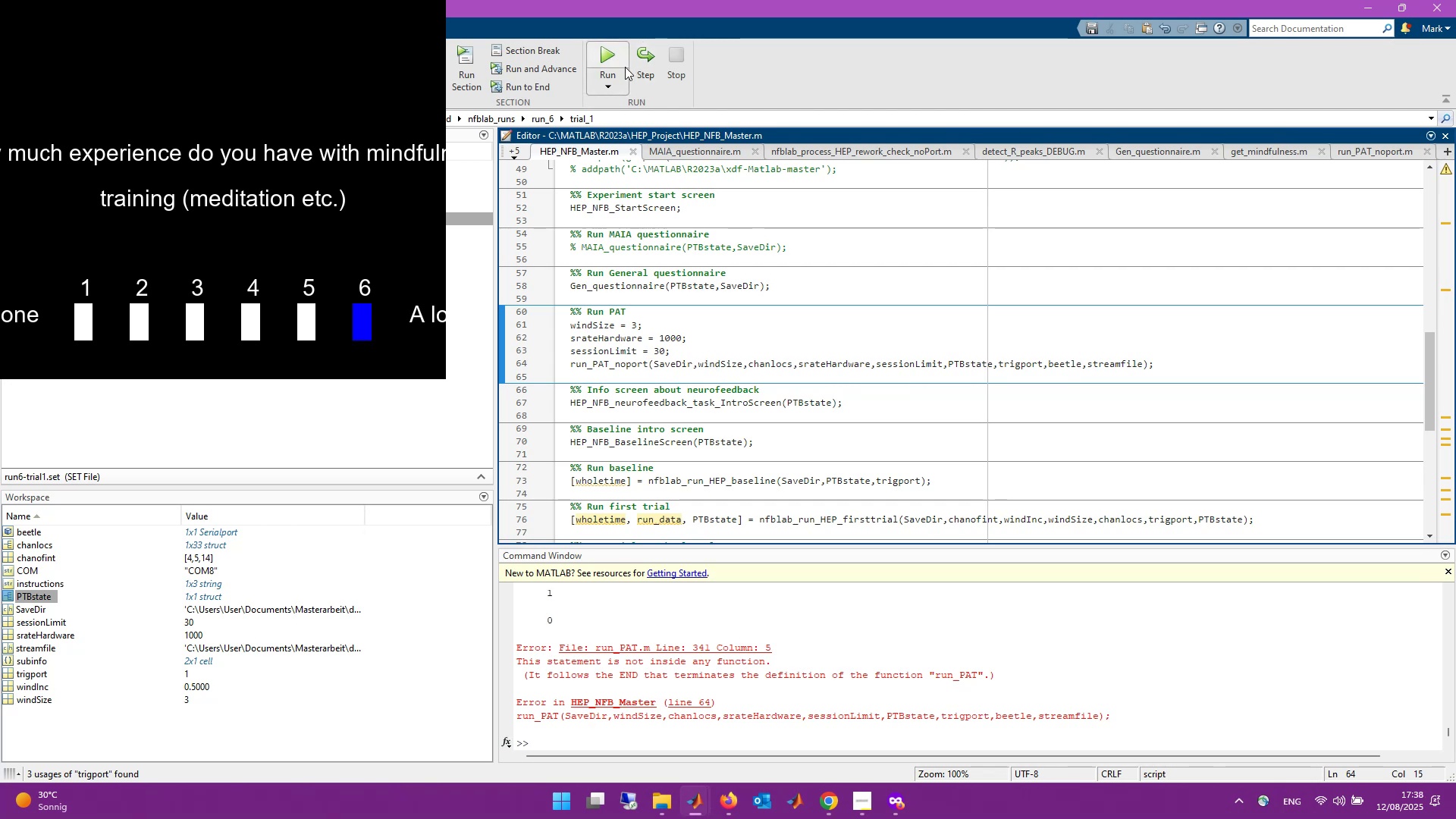 
left_click([621, 59])
 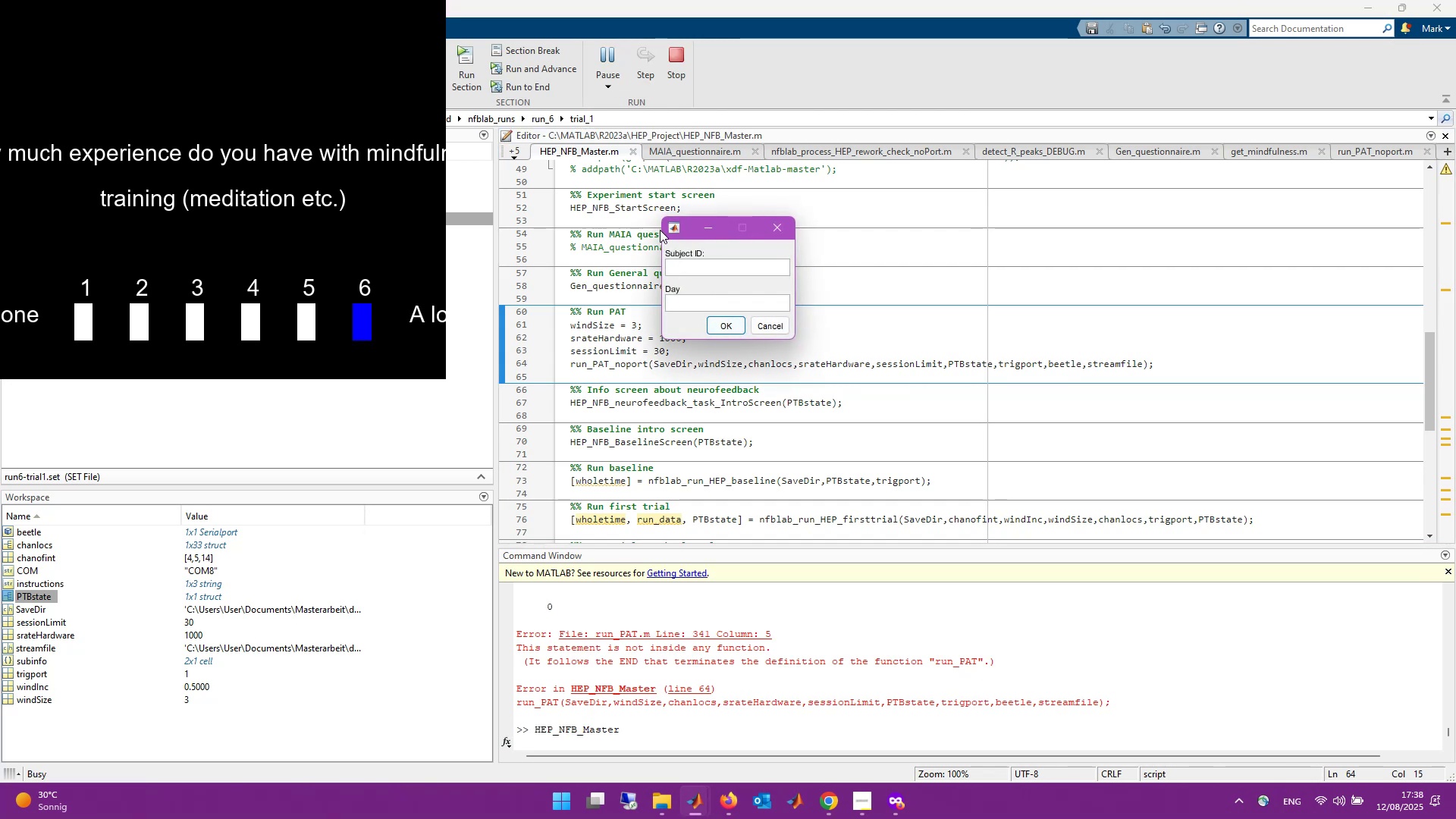 
key(Numpad1)
 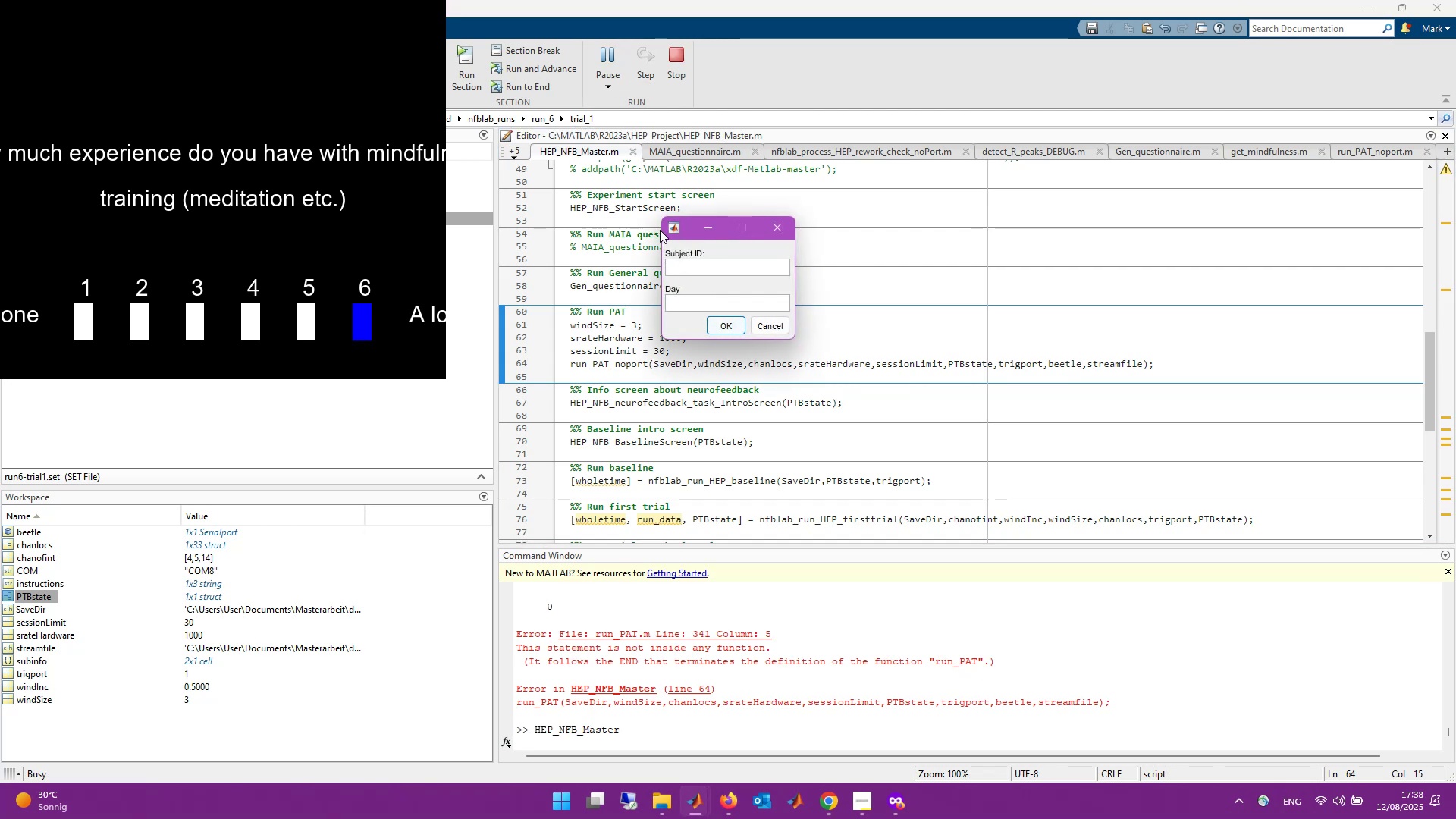 
key(Tab)
 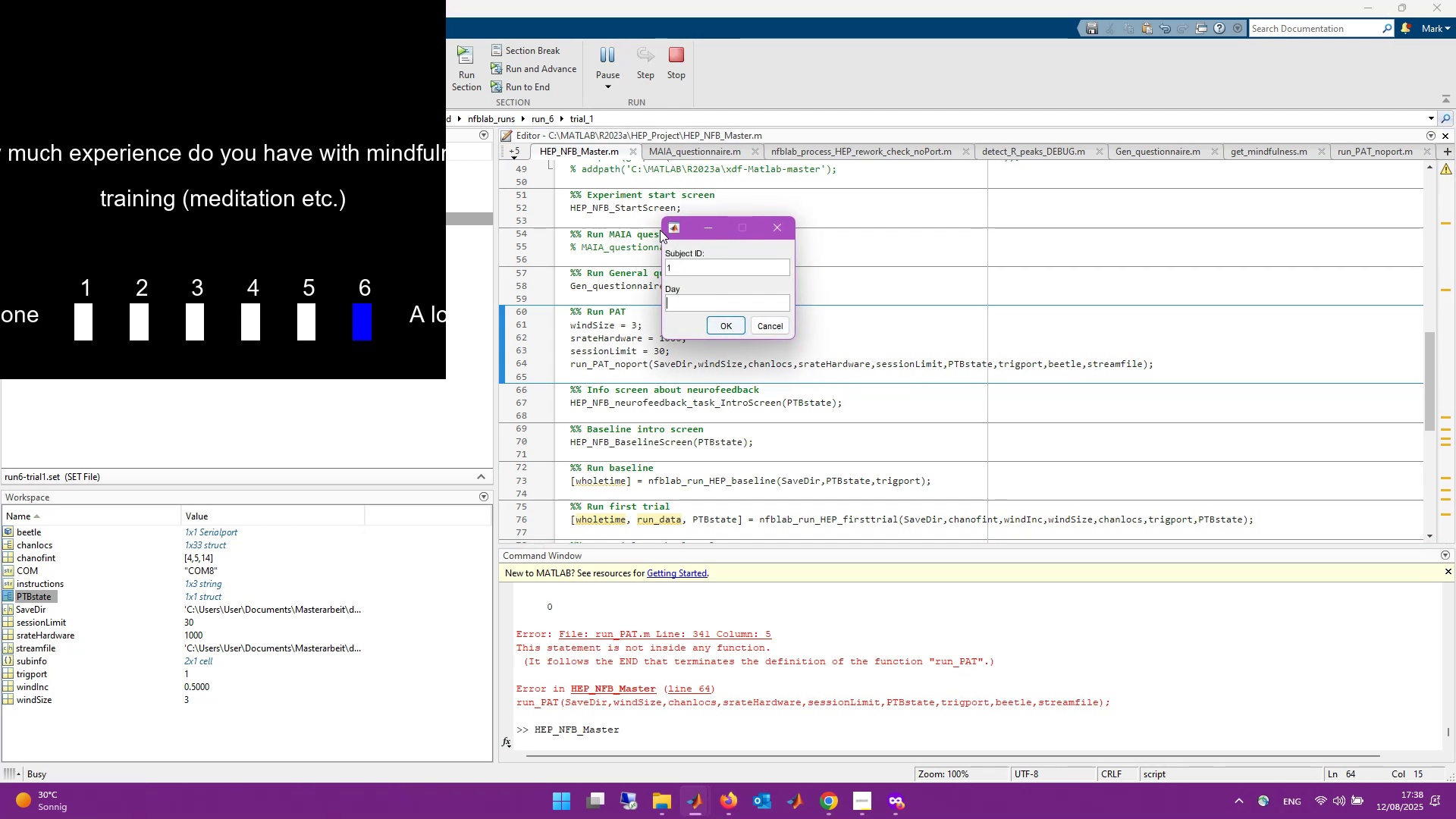 
key(Numpad1)
 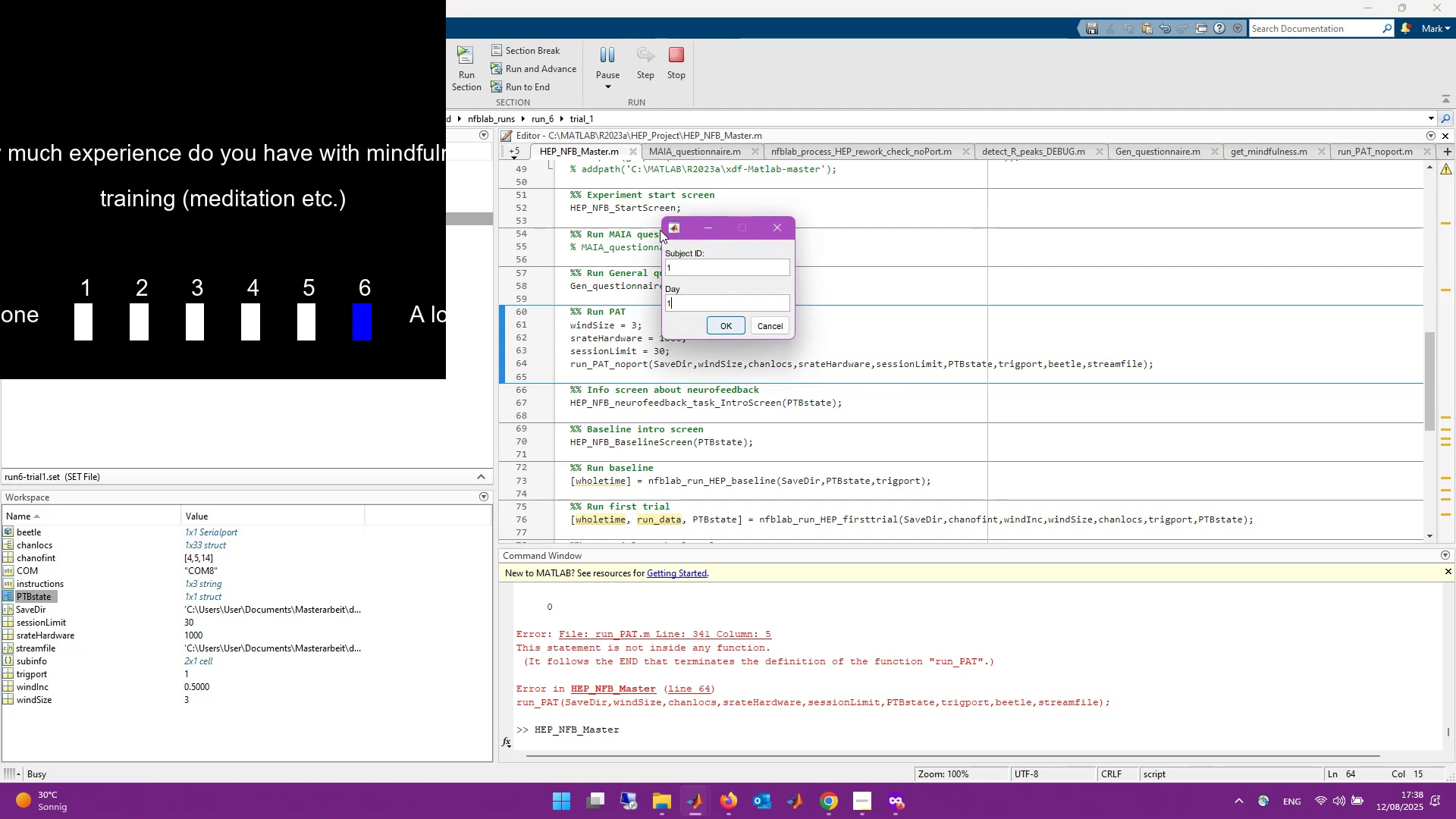 
key(Enter)
 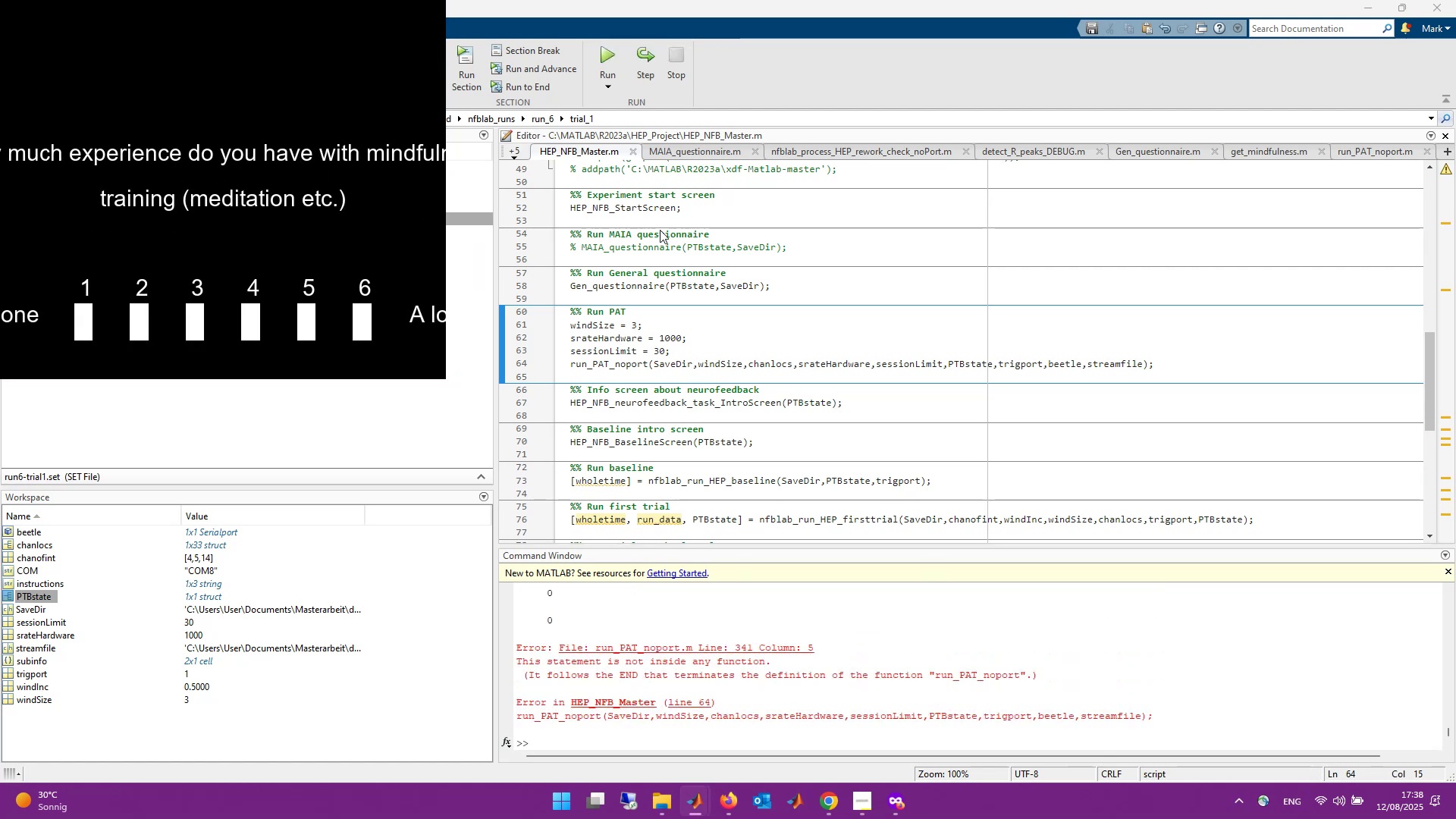 
wait(16.98)
 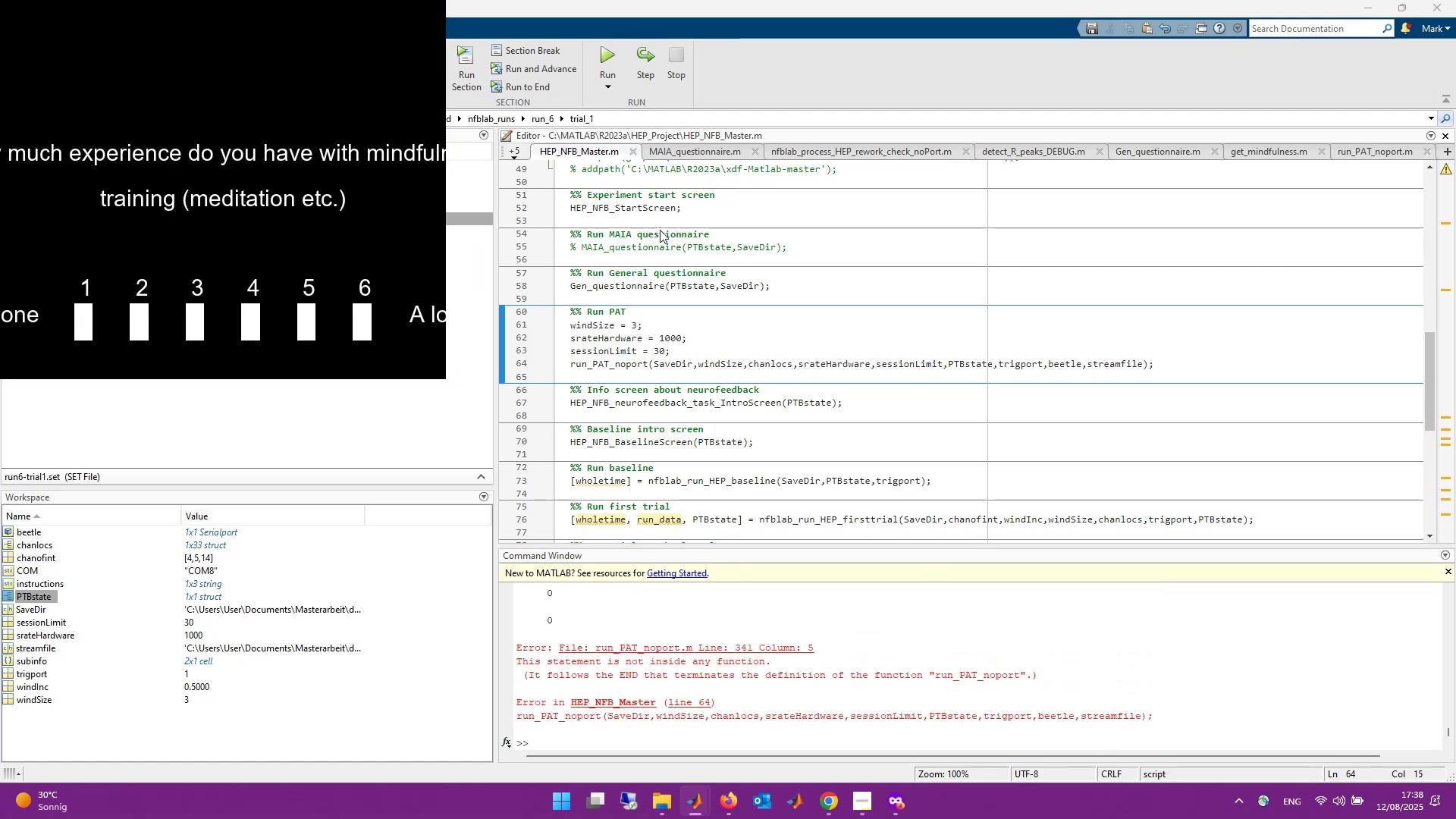 
left_click([760, 646])
 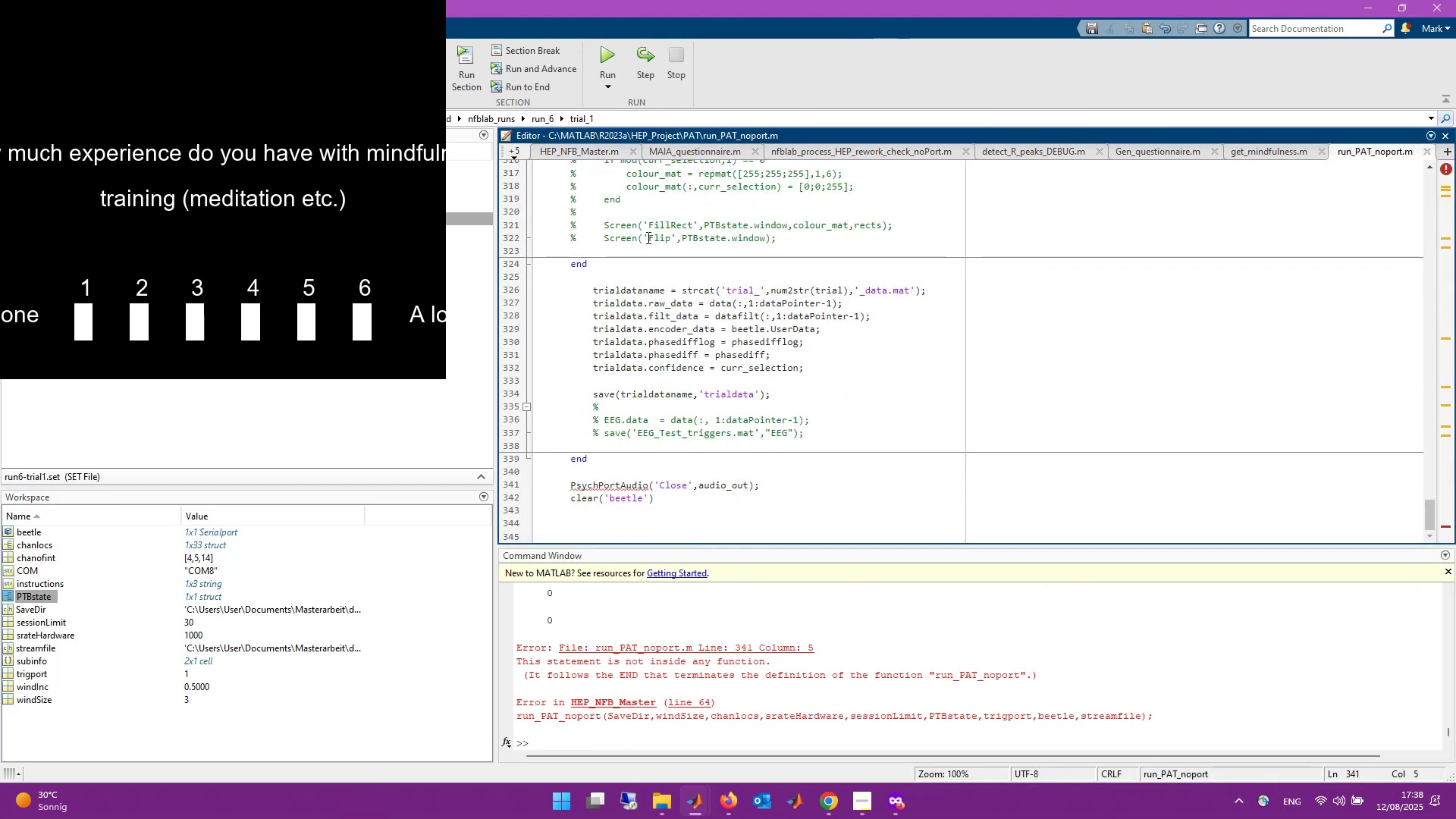 
left_click_drag(start_coordinate=[610, 268], to_coordinate=[558, 268])
 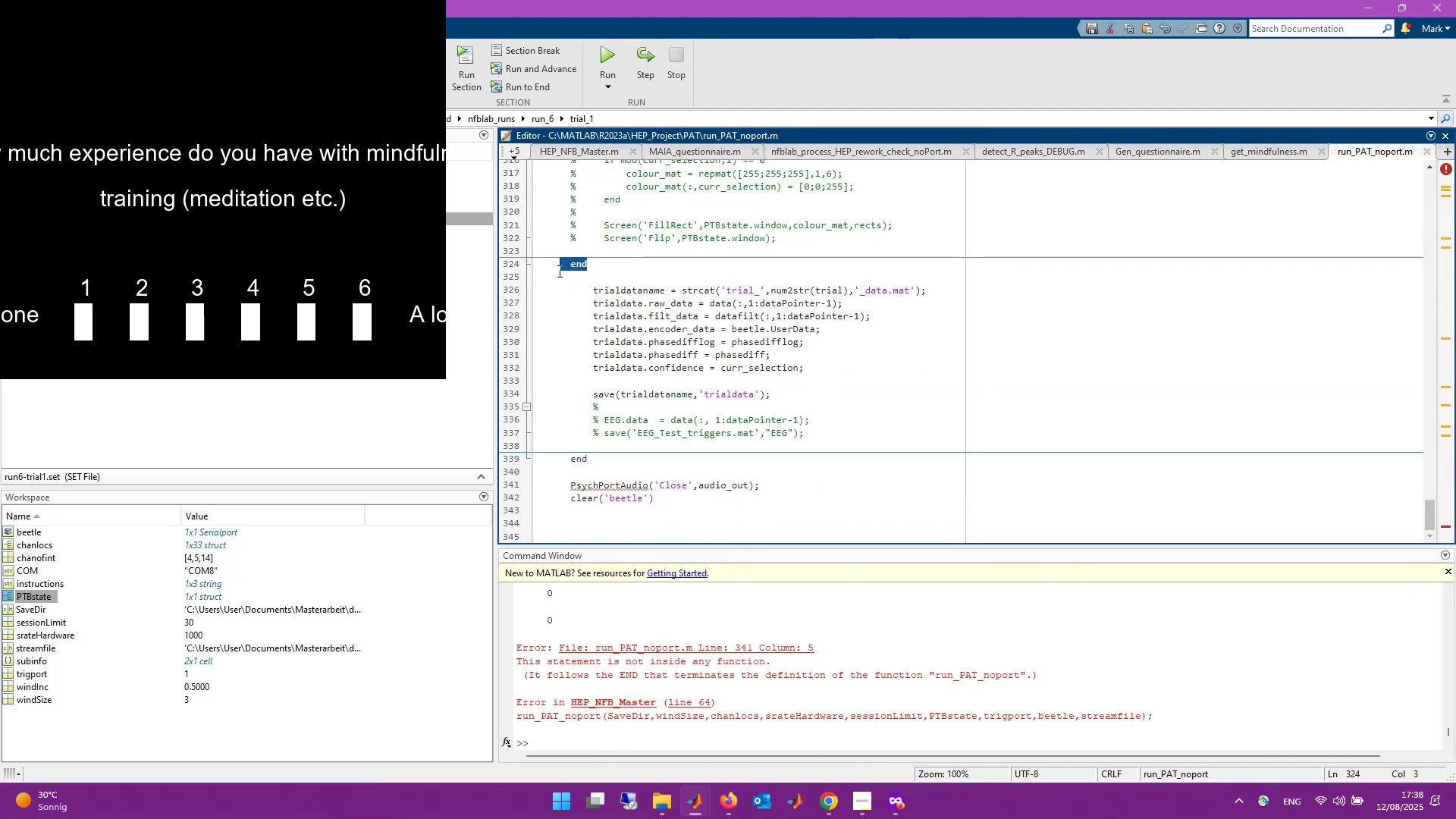 
scroll: coordinate [968, 353], scroll_direction: up, amount: 4.0
 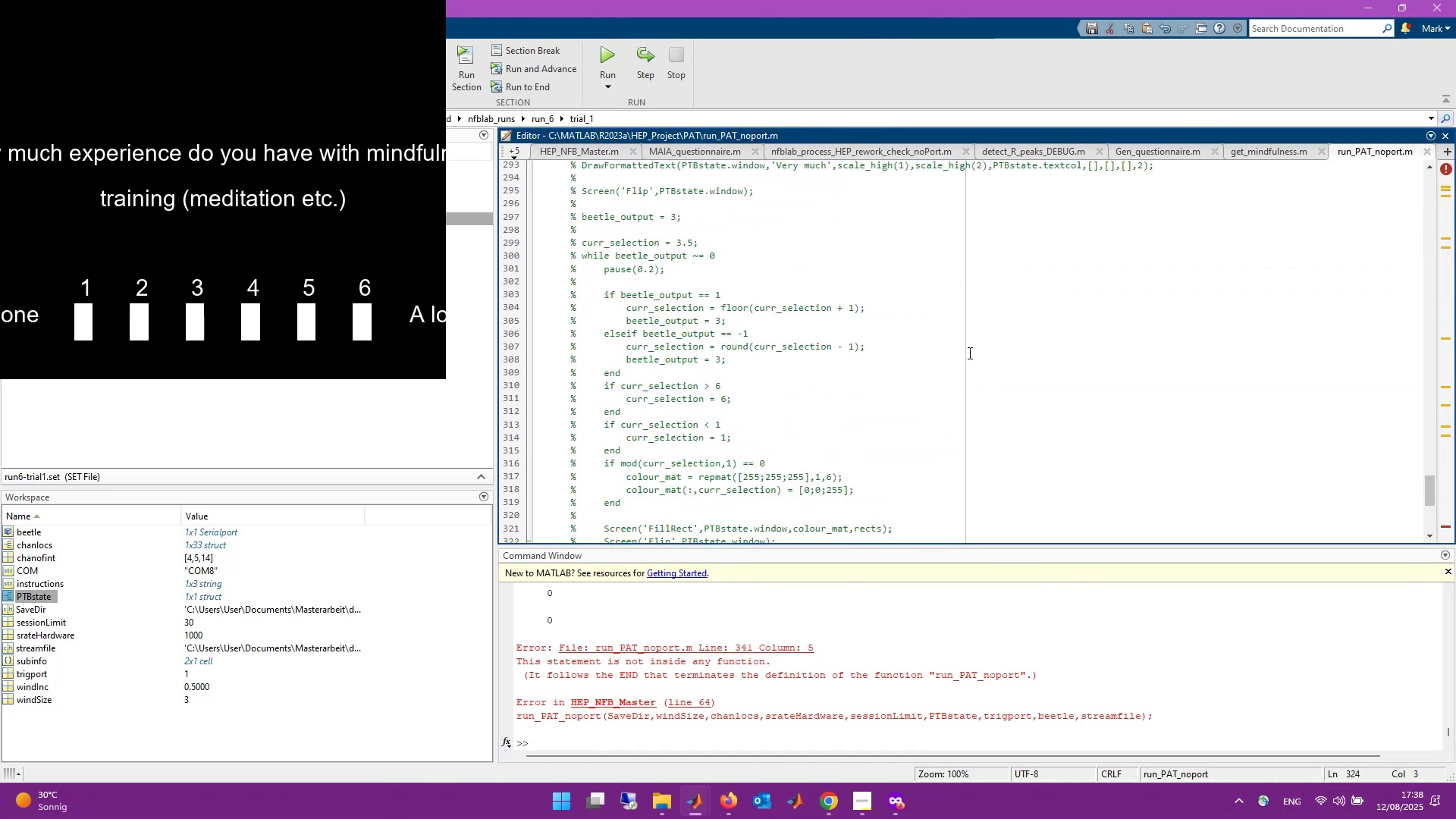 
key(Backspace)
 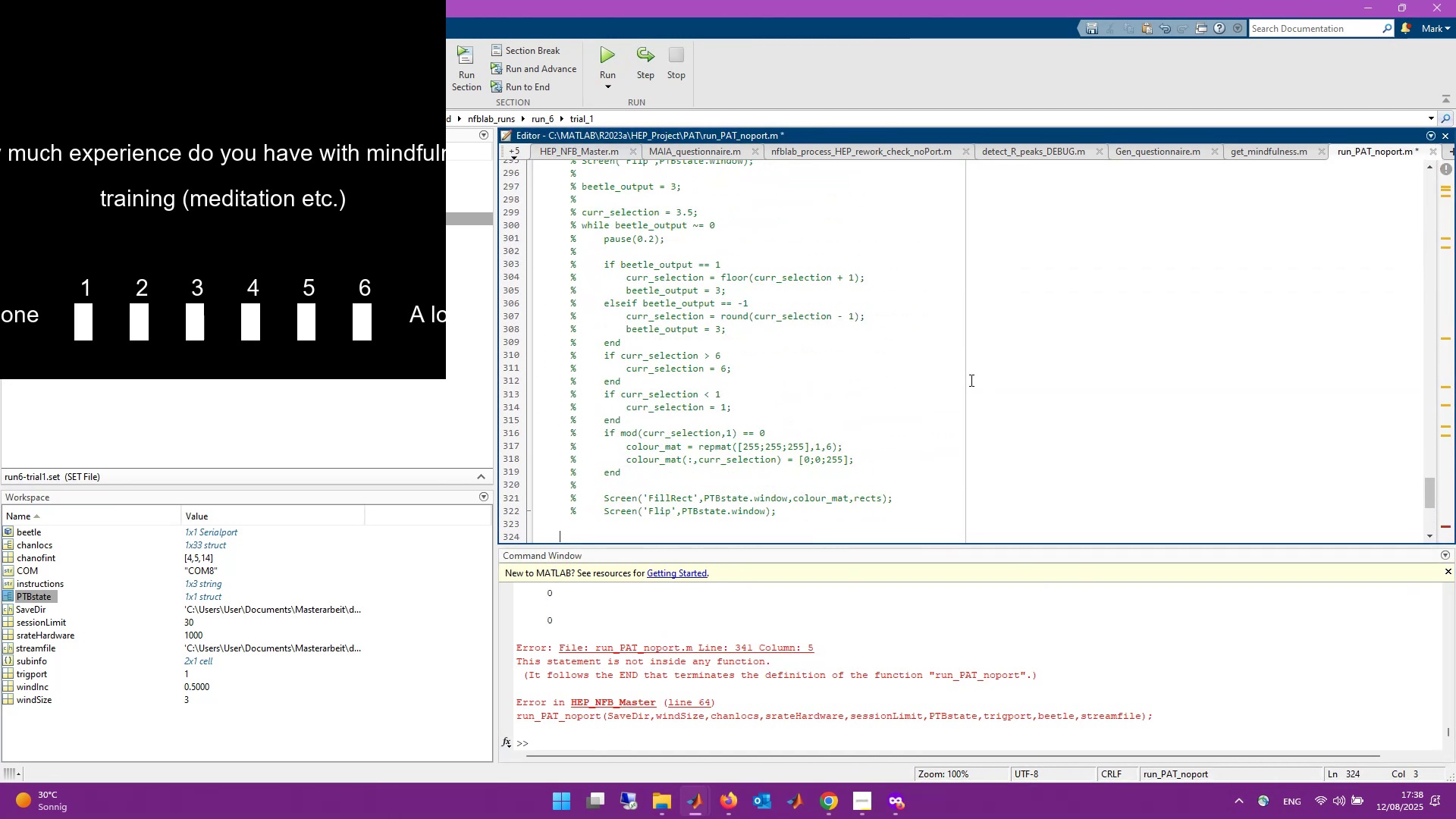 
scroll: coordinate [970, 380], scroll_direction: down, amount: 4.0
 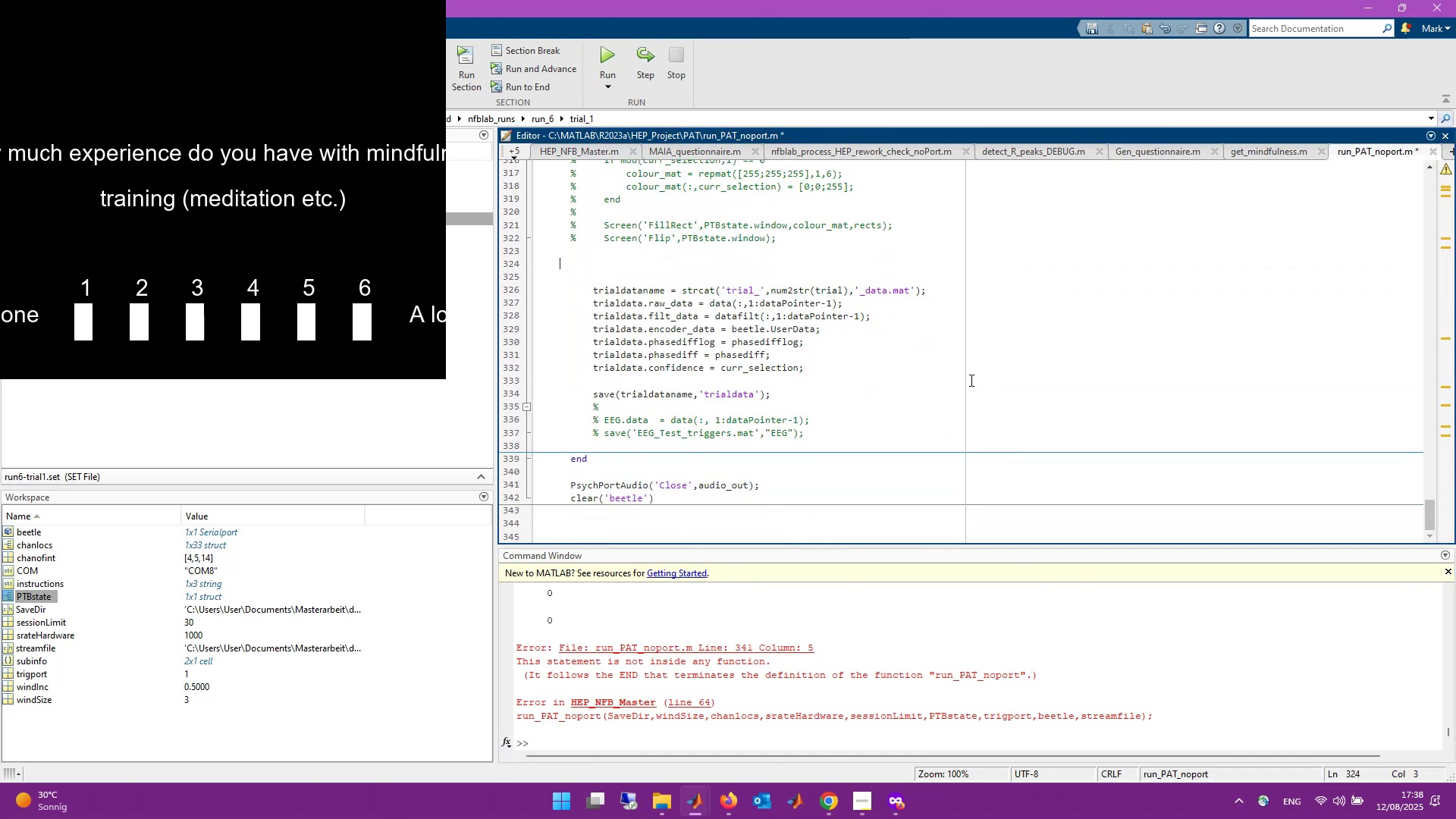 
key(Control+S)
 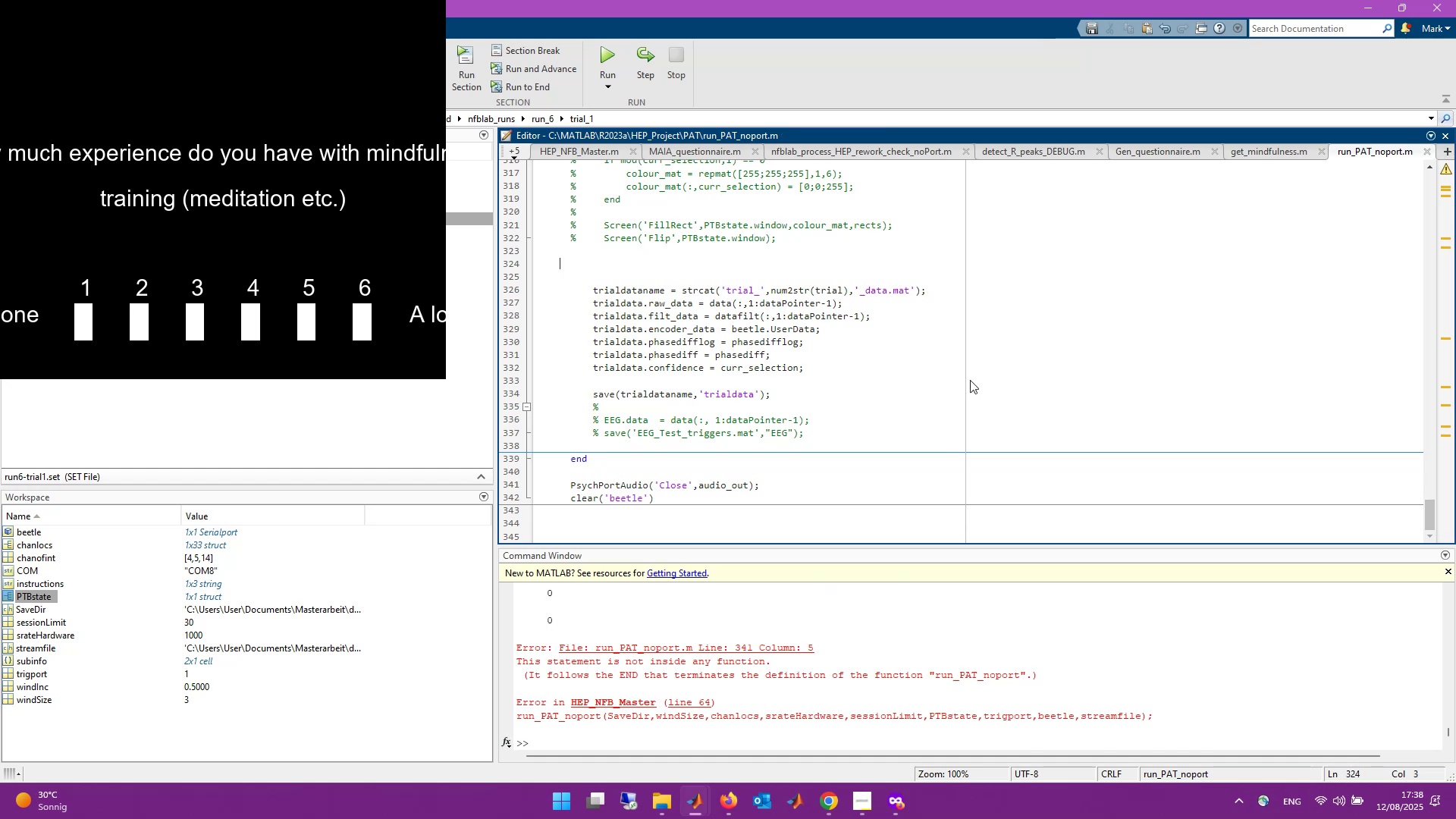 
key(Control+F)
 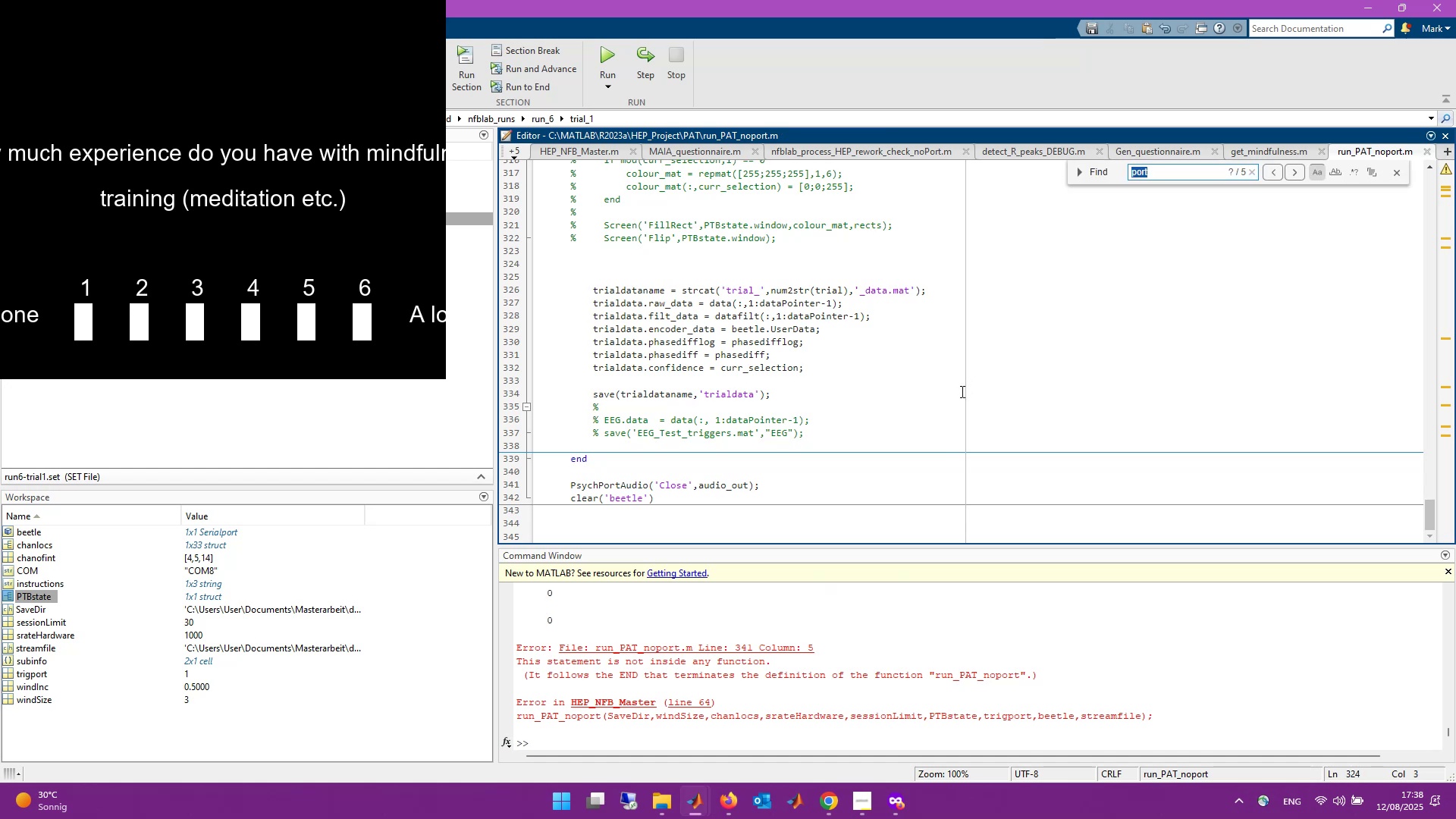 
key(Enter)
 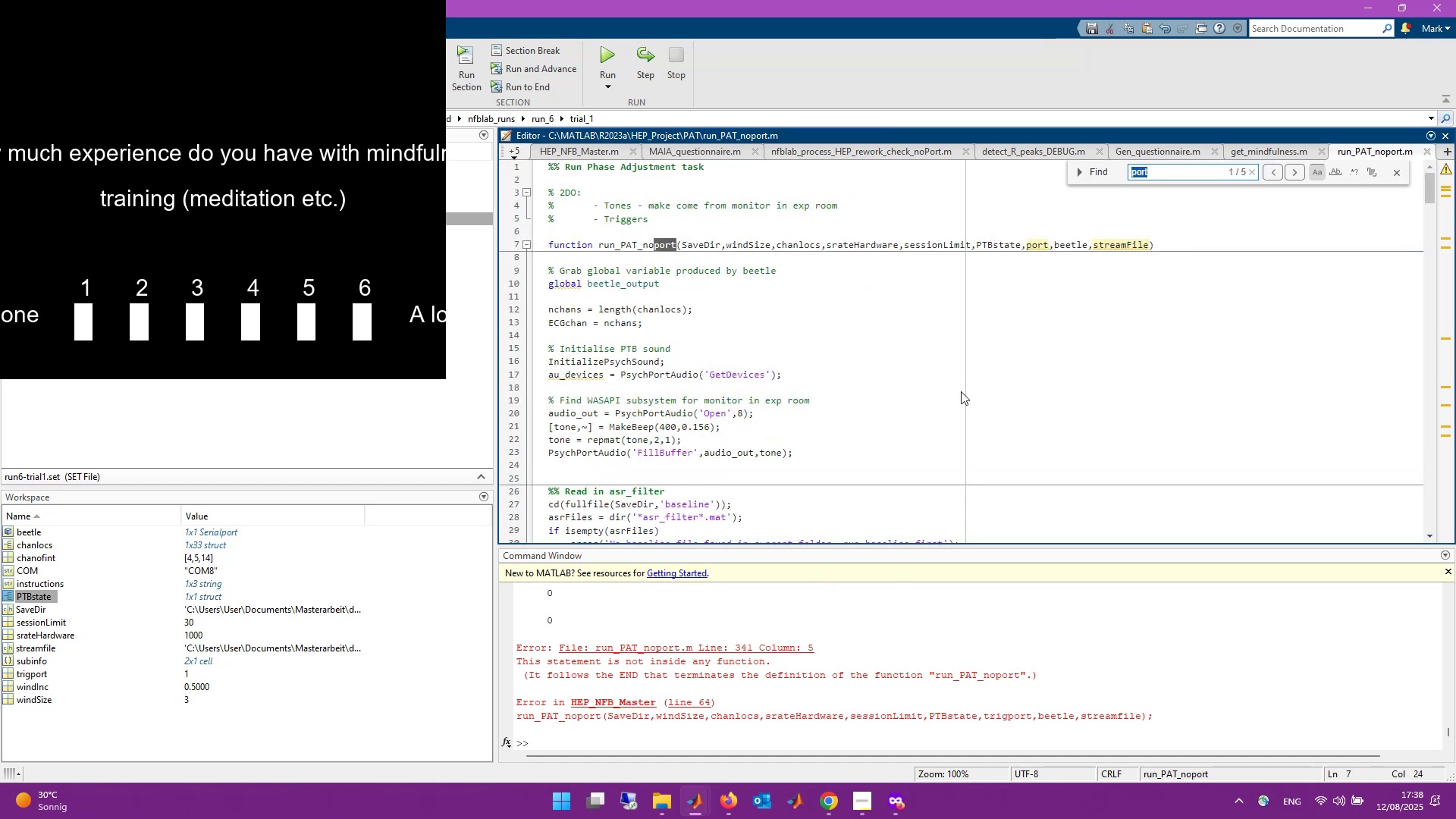 
key(Enter)
 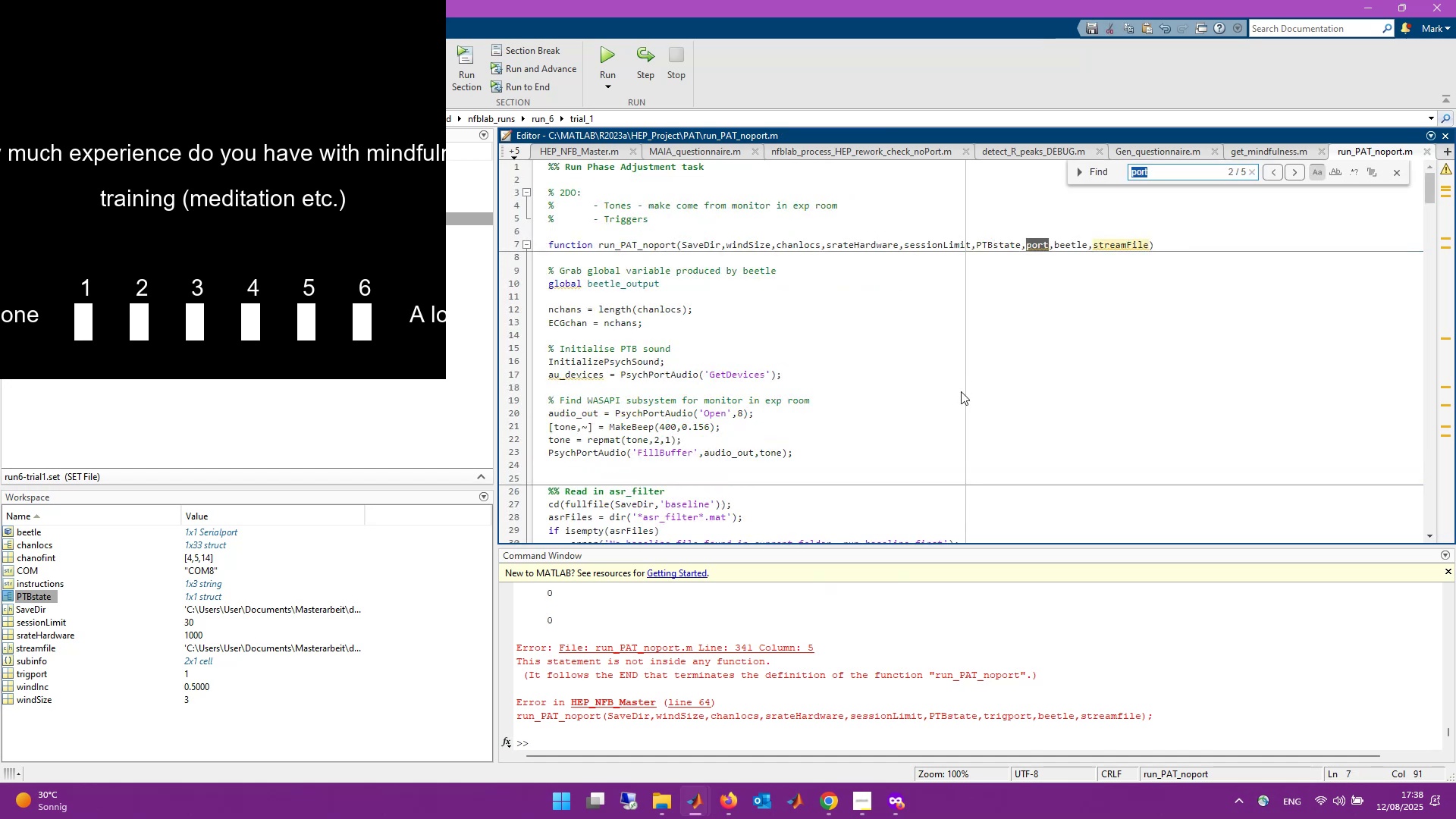 
key(Enter)
 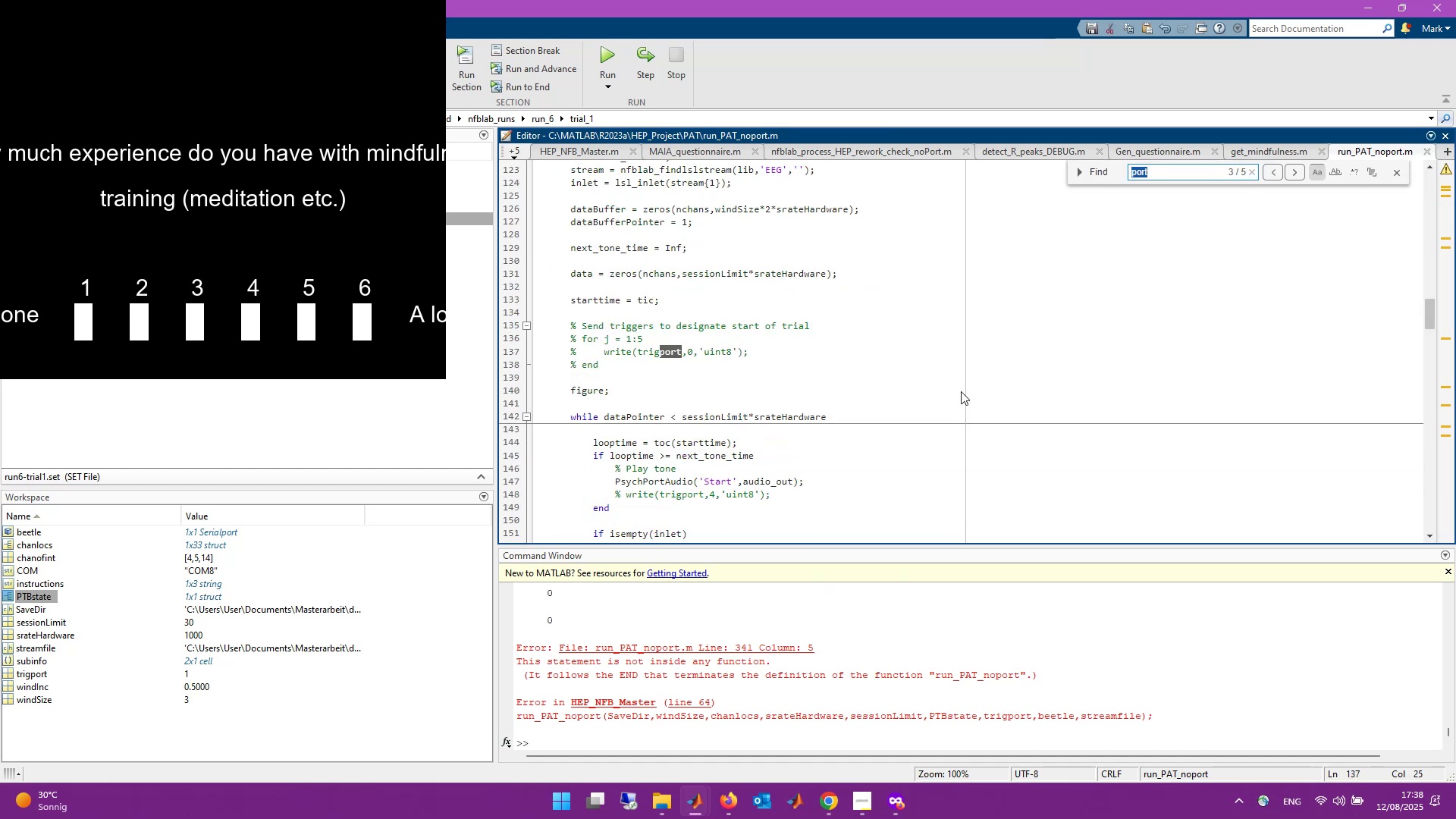 
key(Enter)
 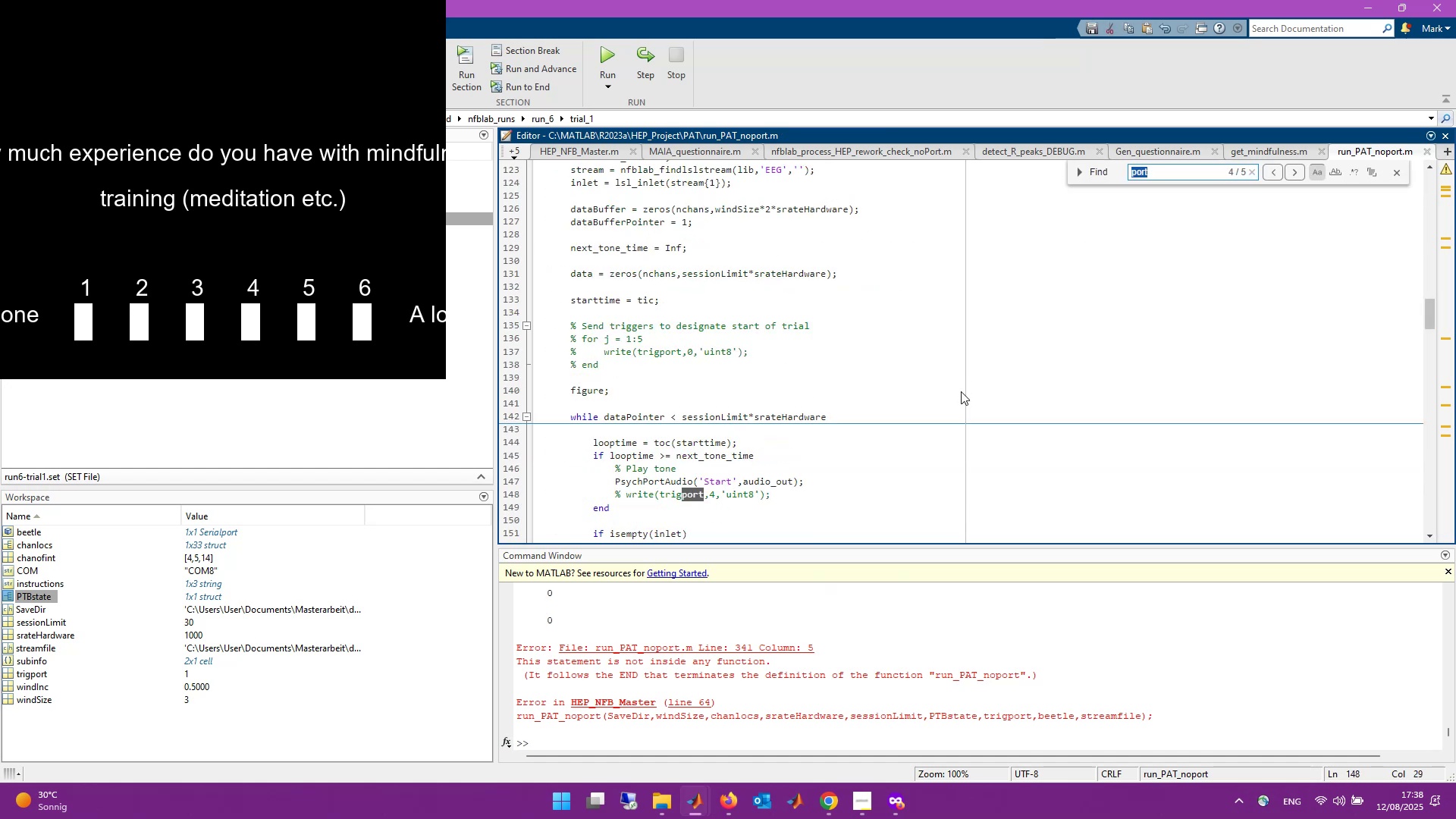 
key(Enter)
 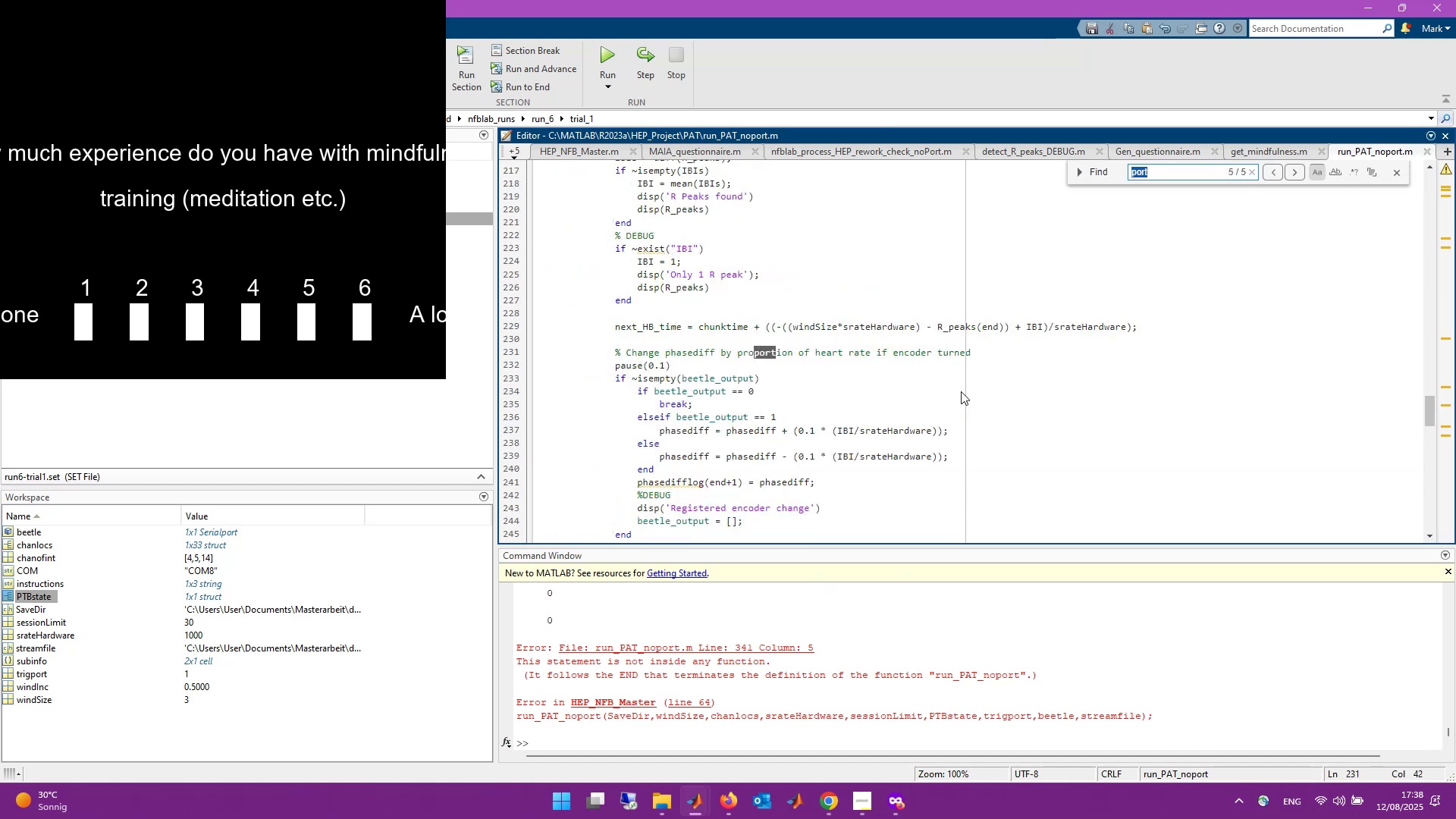 
key(Enter)
 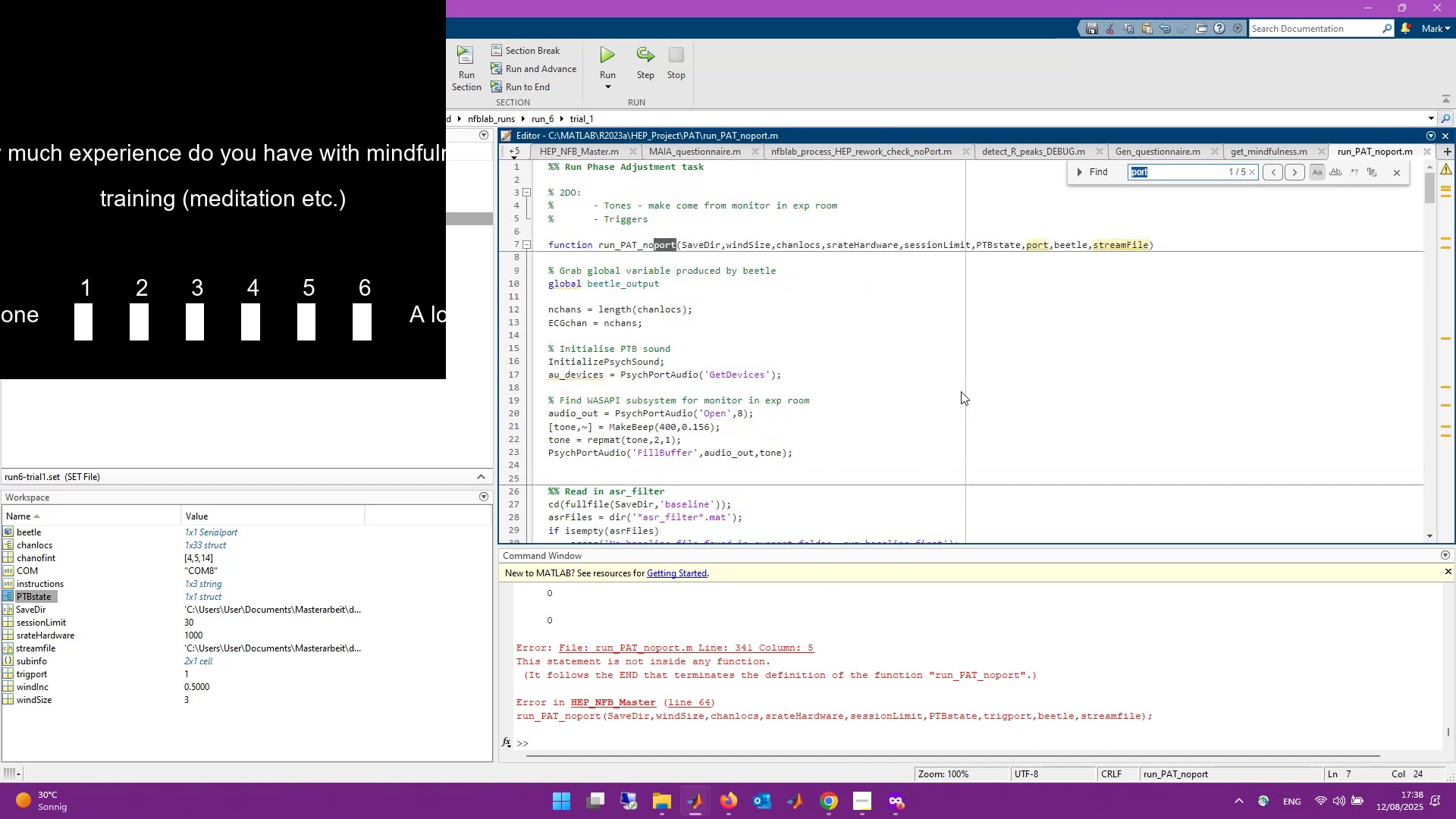 
key(Enter)
 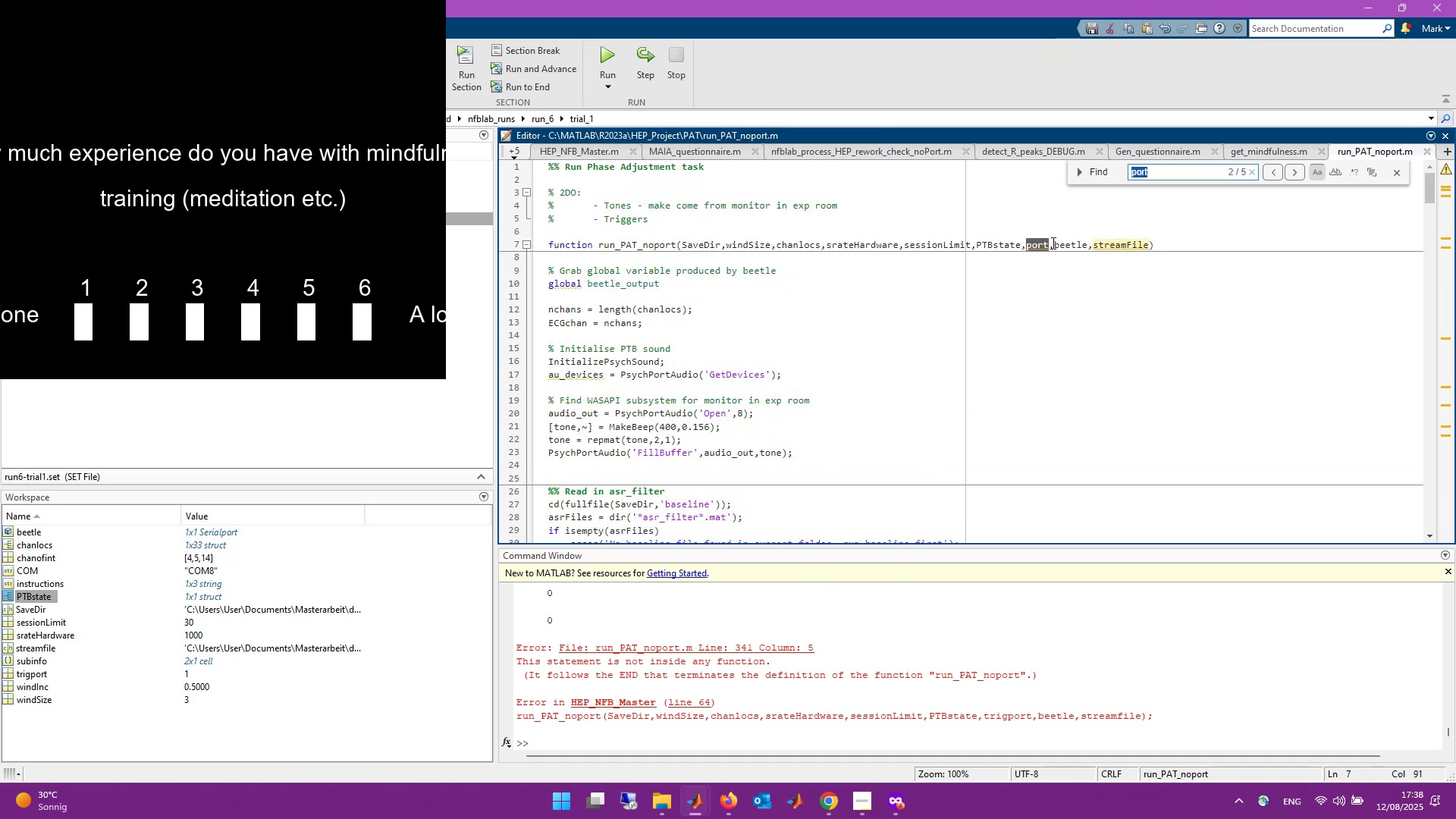 
left_click([1029, 246])
 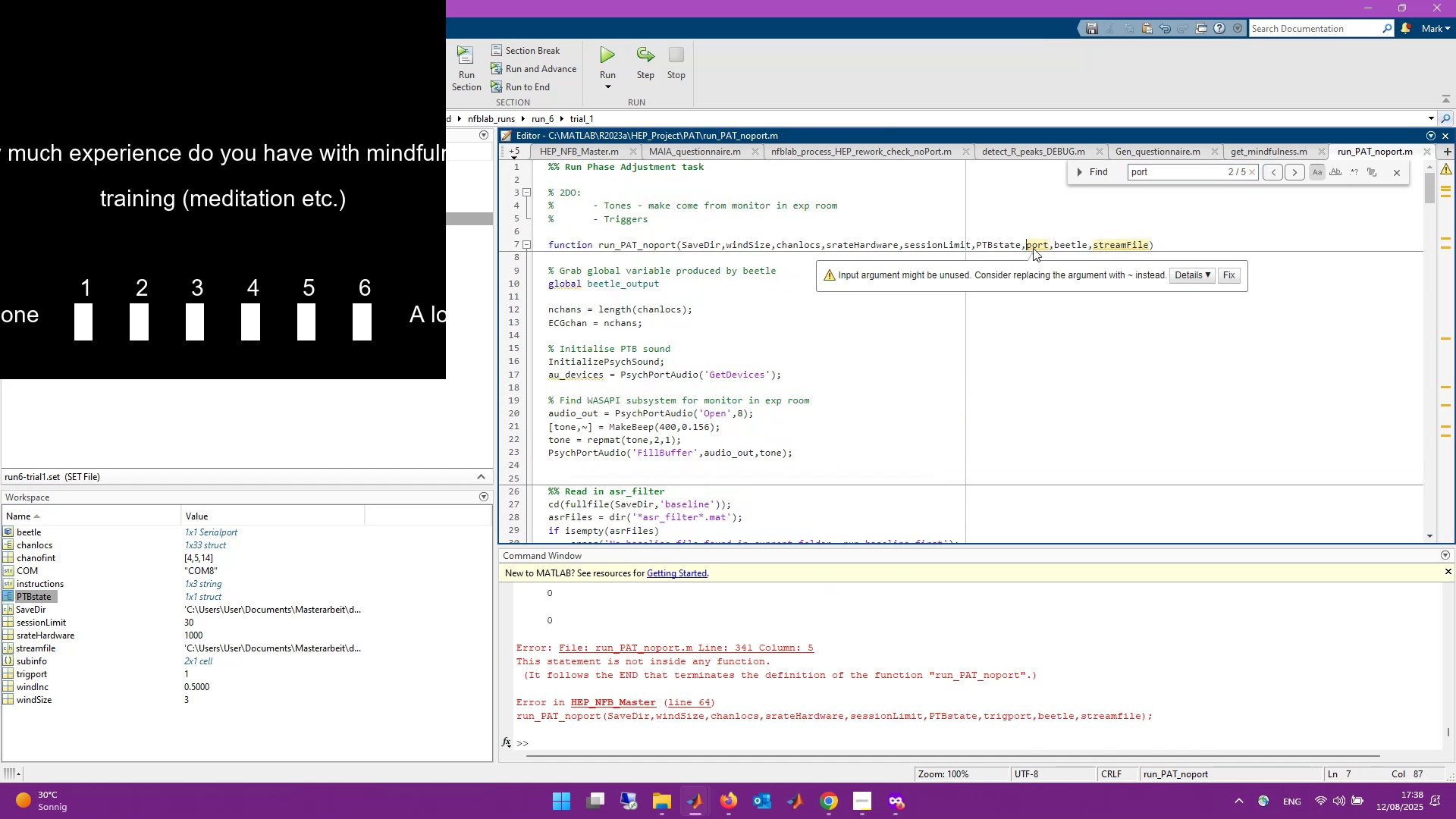 
type(trig)
 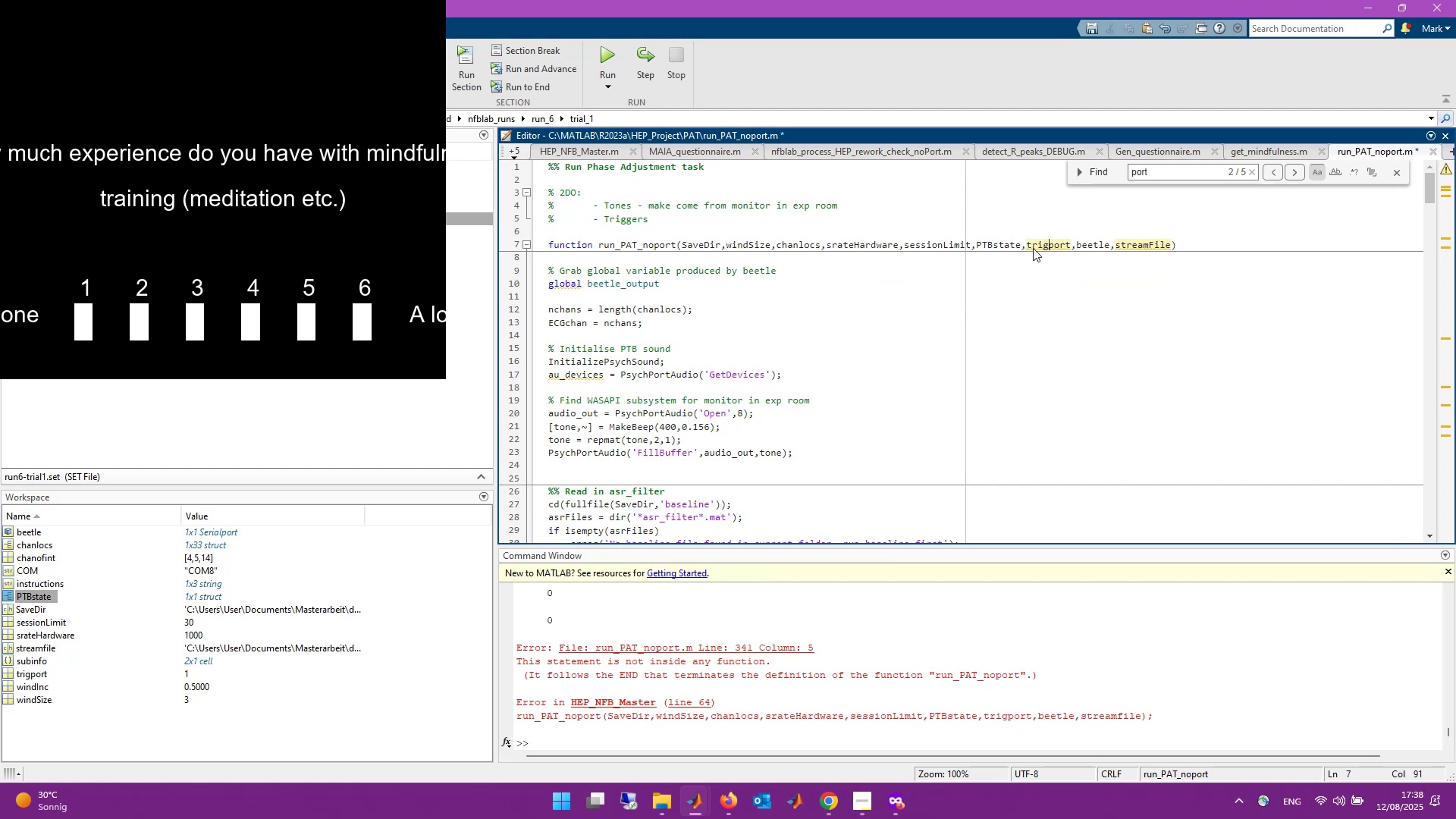 
key(Control+S)
 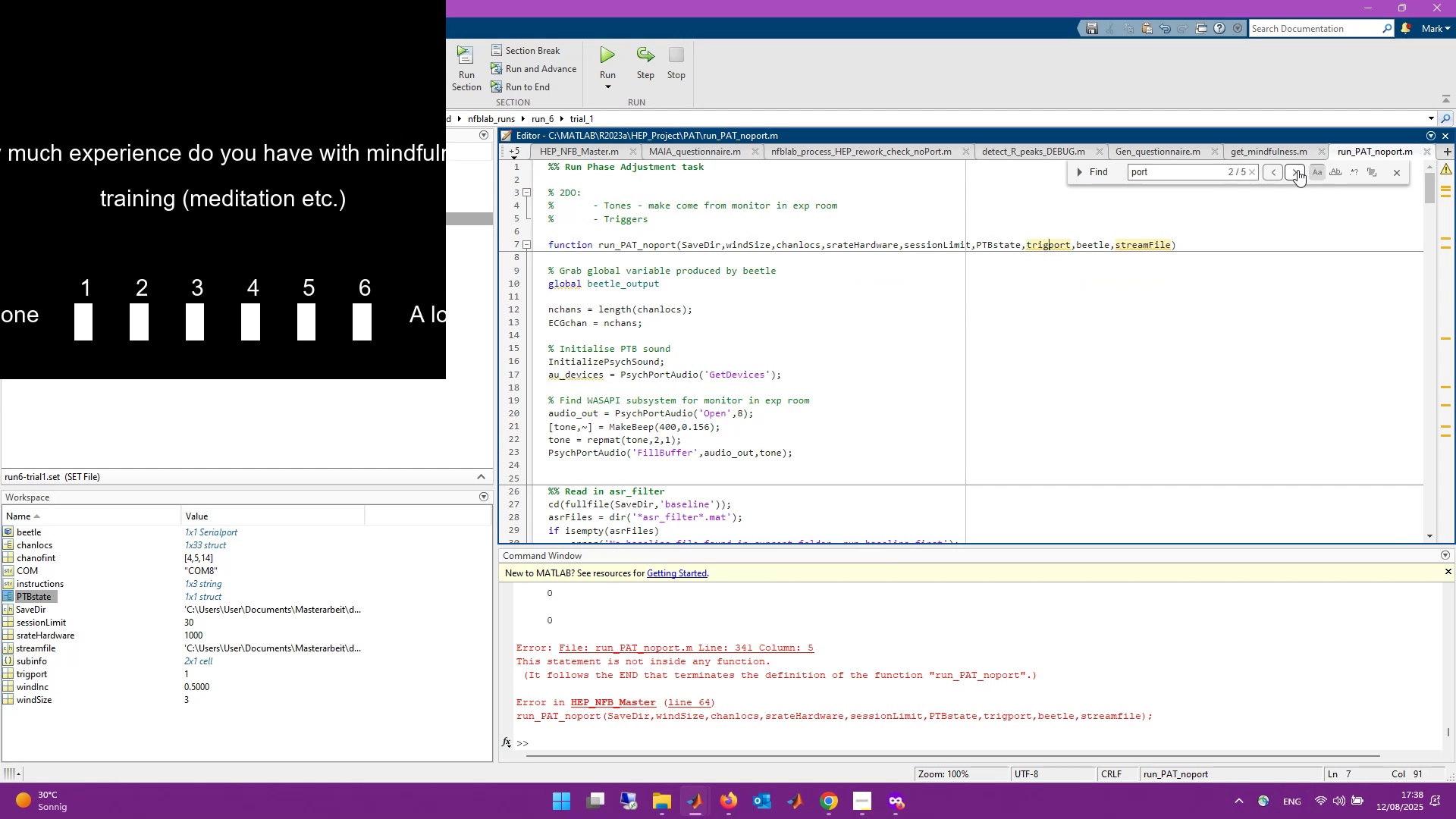 
double_click([1298, 170])
 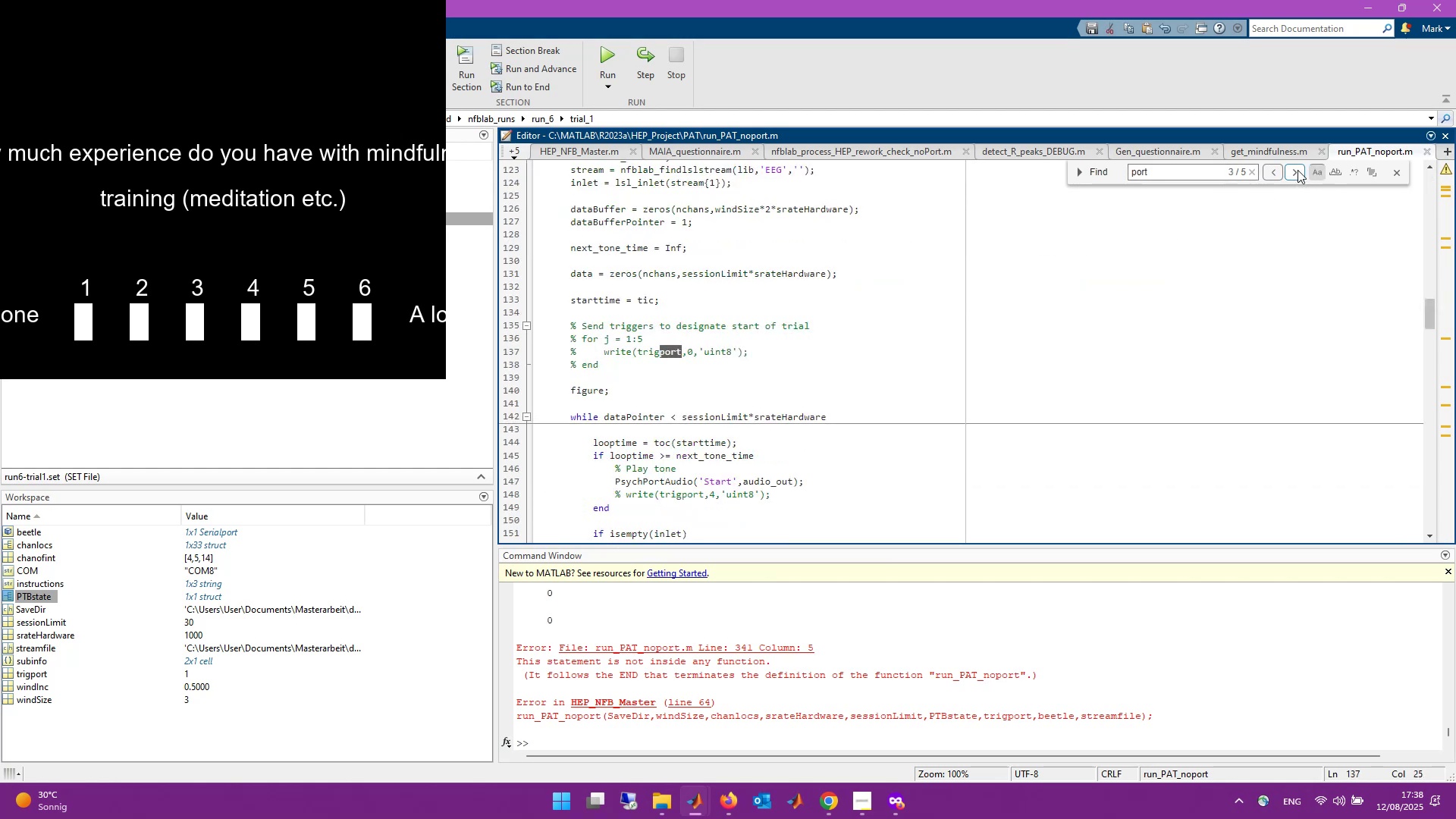 
left_click([1298, 170])
 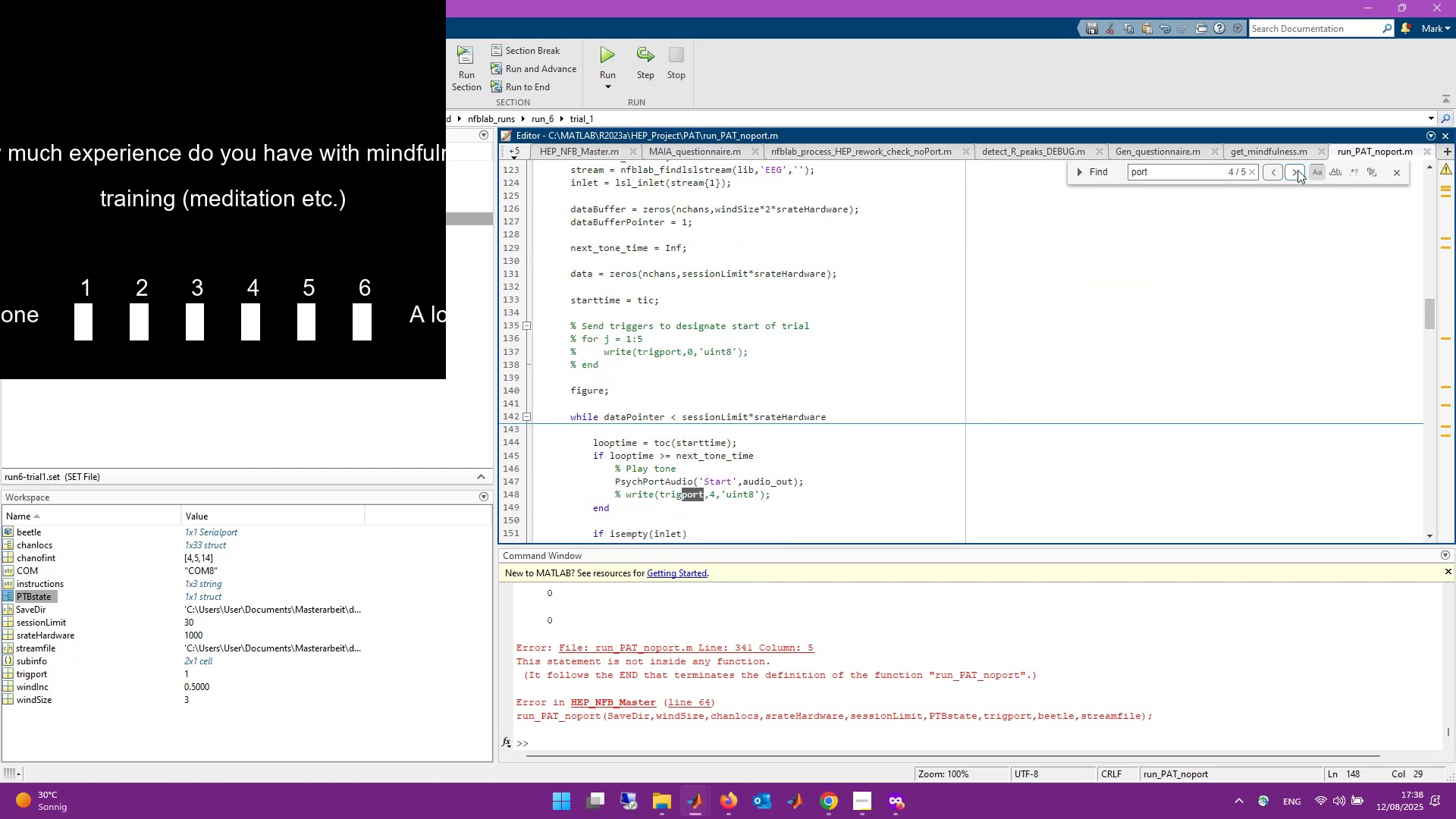 
scroll: coordinate [1286, 275], scroll_direction: down, amount: 3.0
 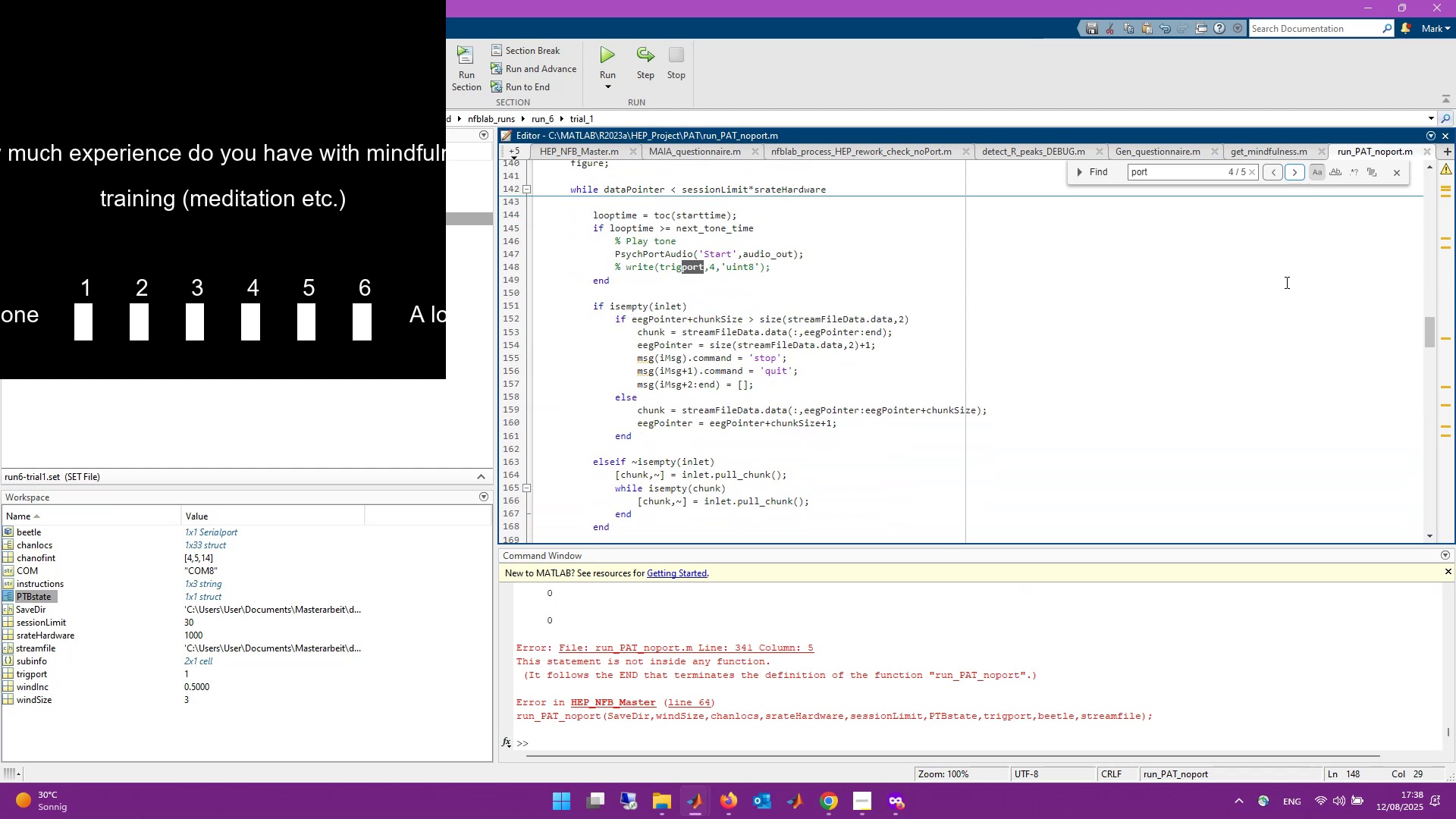 
key(Control+ControlLeft)
 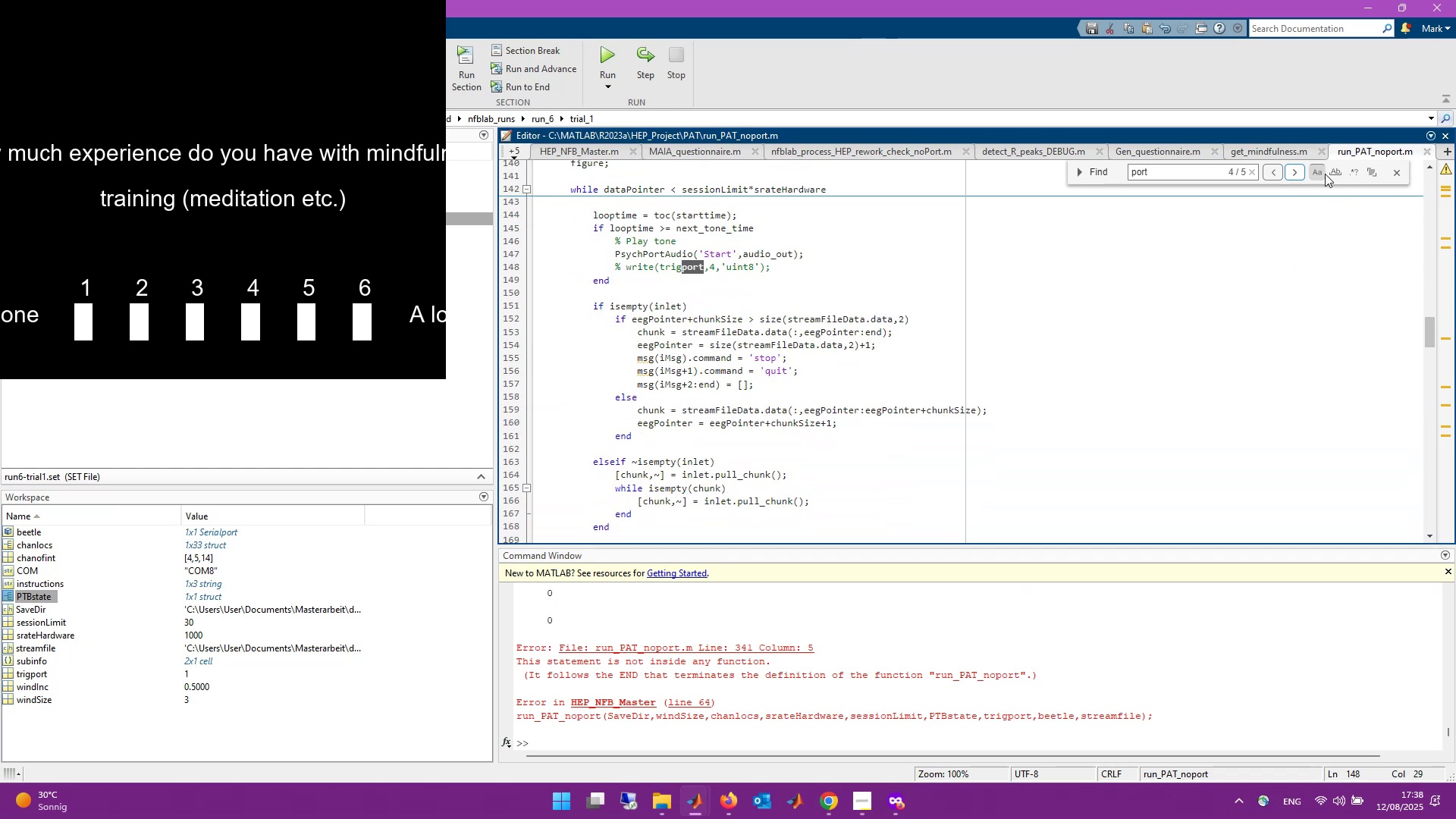 
left_click([1295, 173])
 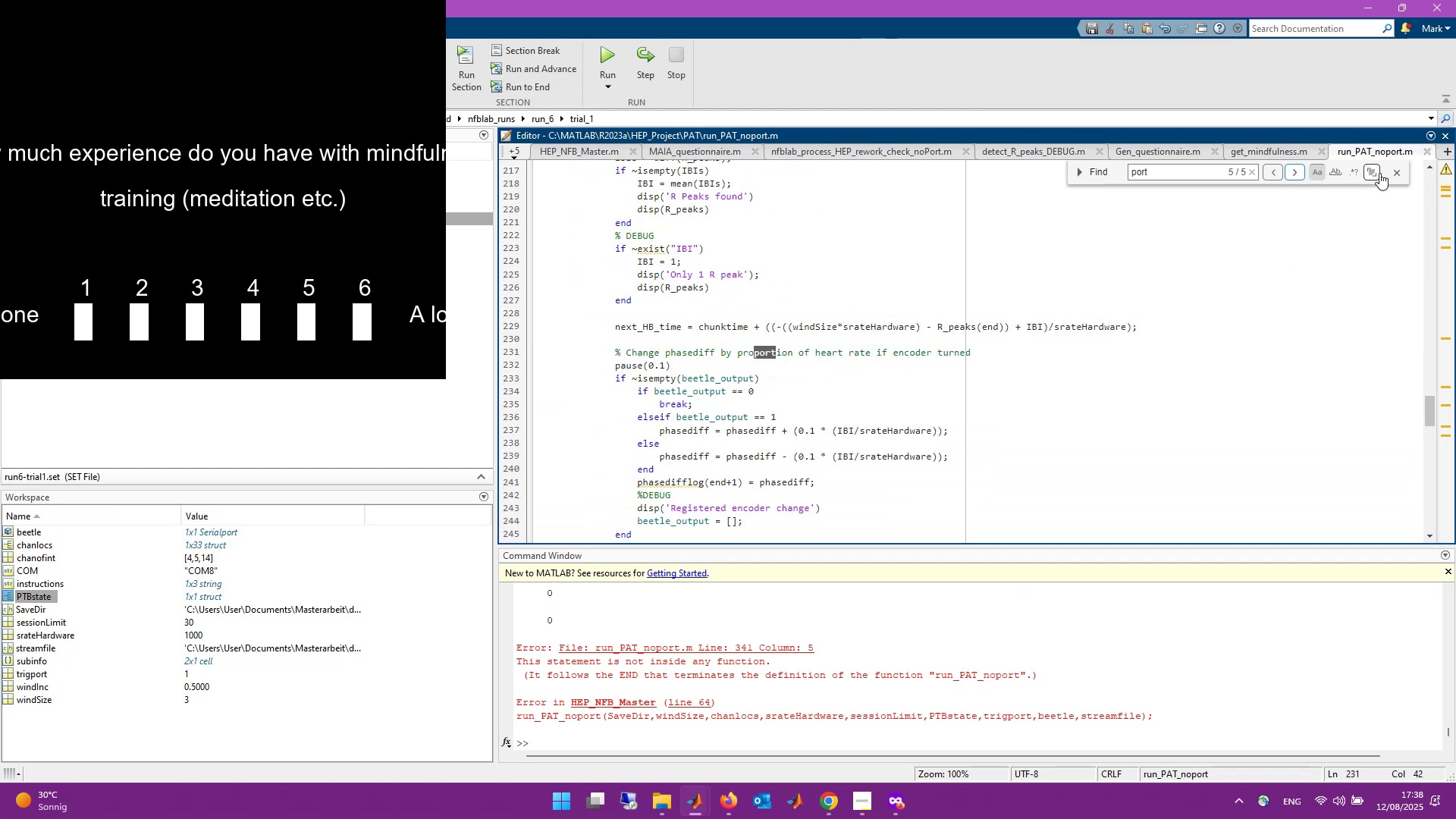 
left_click([1395, 172])
 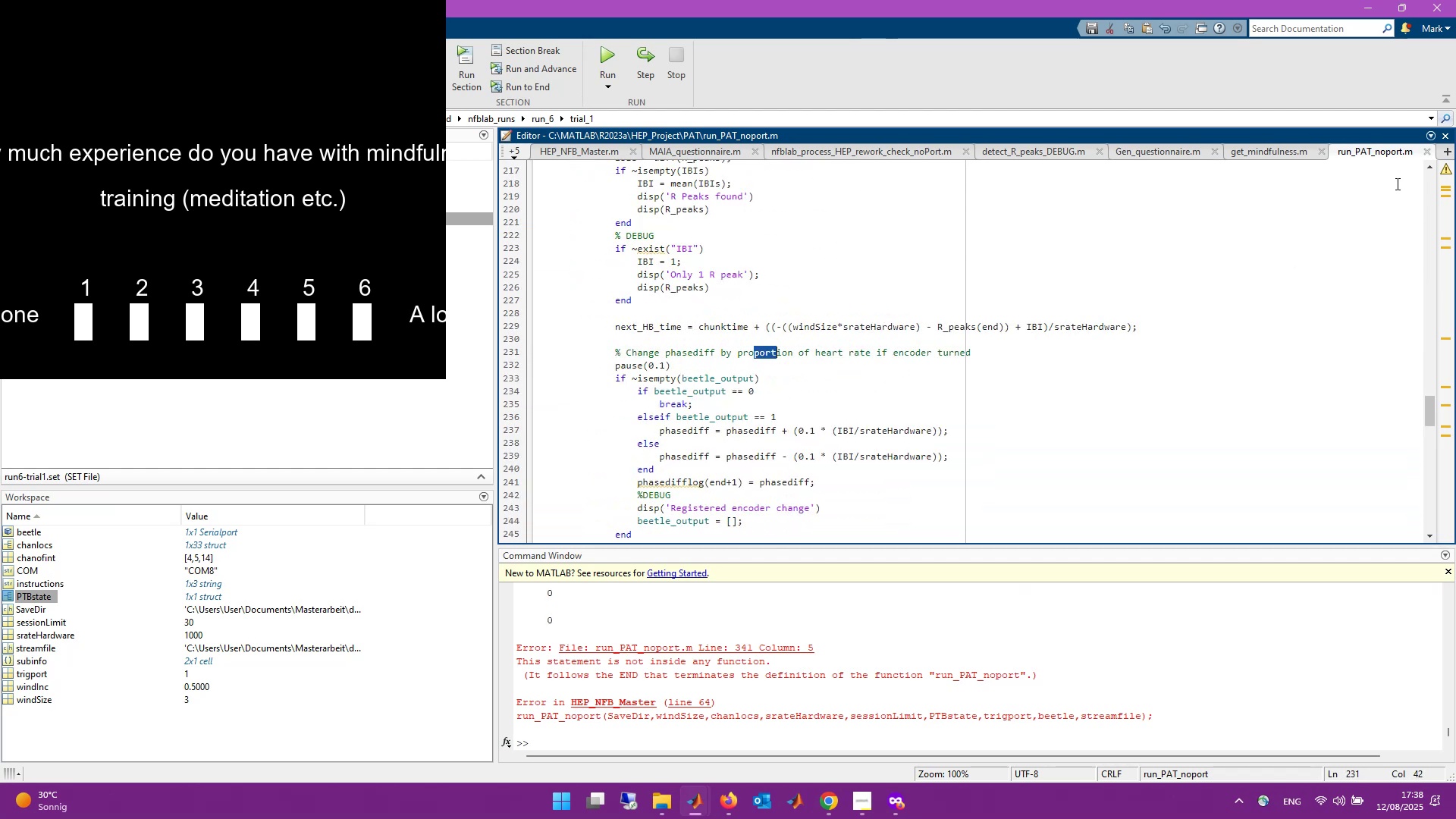 
hold_key(key=ControlLeft, duration=0.89)
 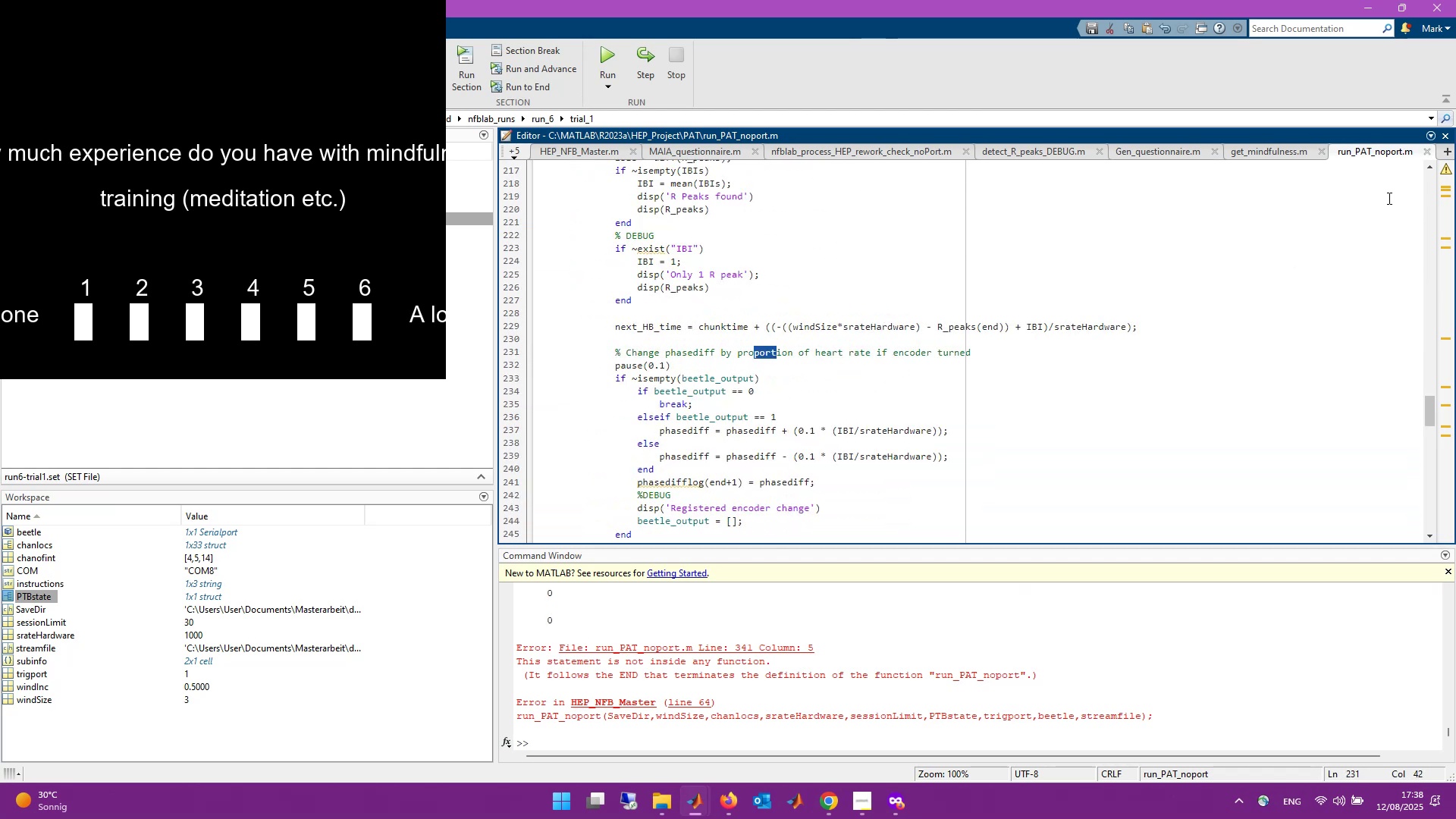 
key(Control+S)
 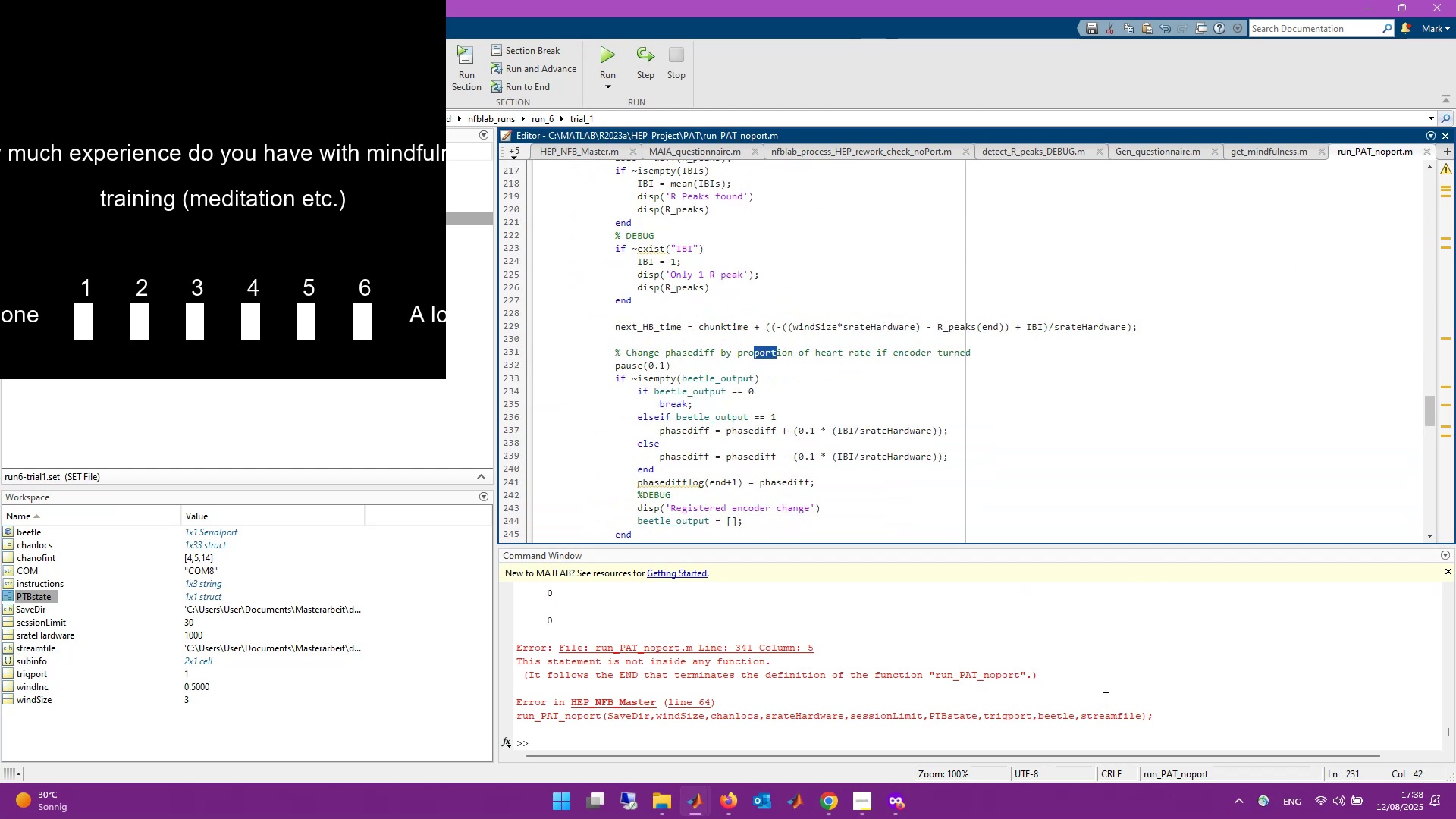 
left_click([1105, 730])
 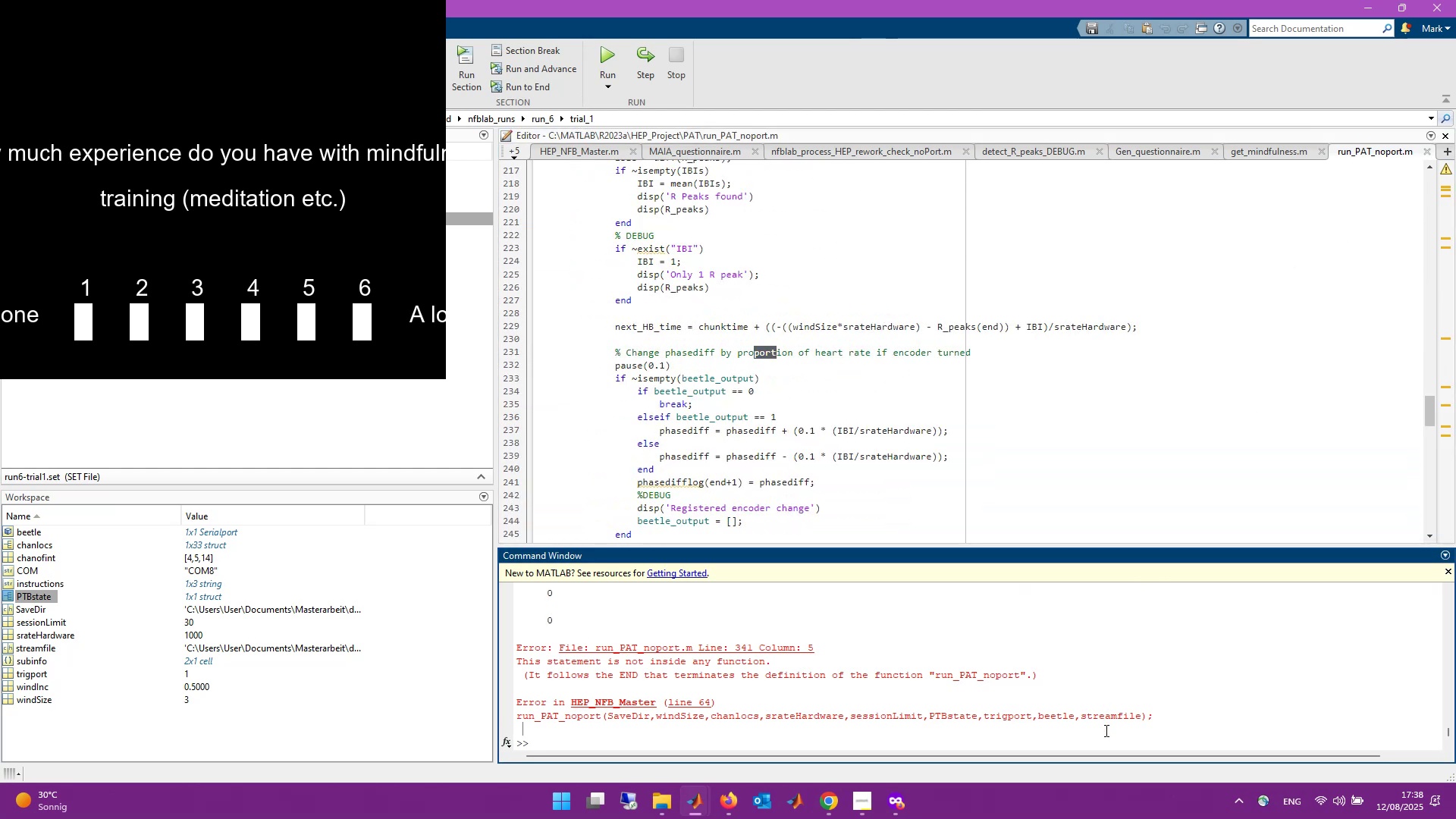 
key(ArrowUp)
 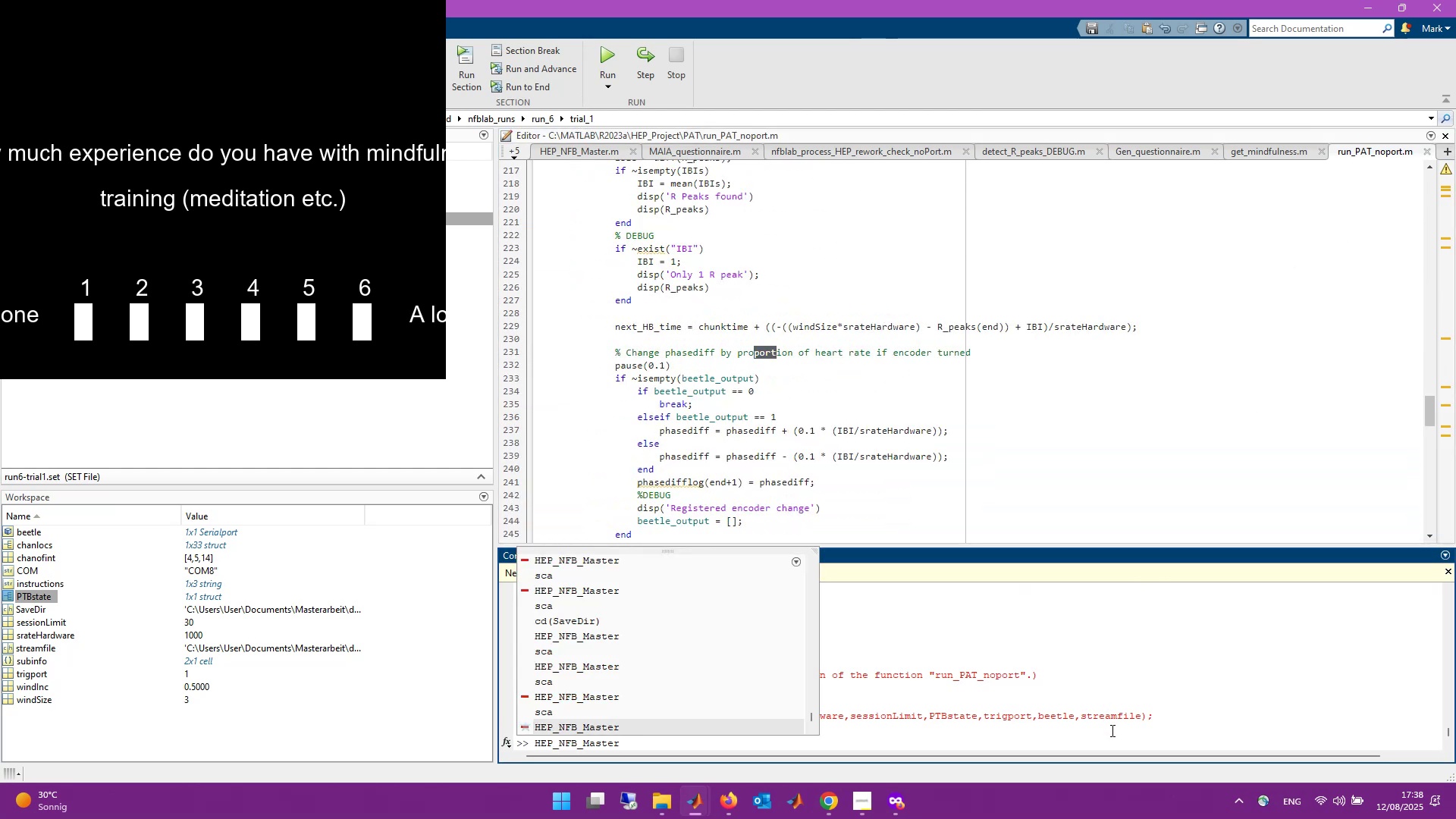 
key(Enter)
 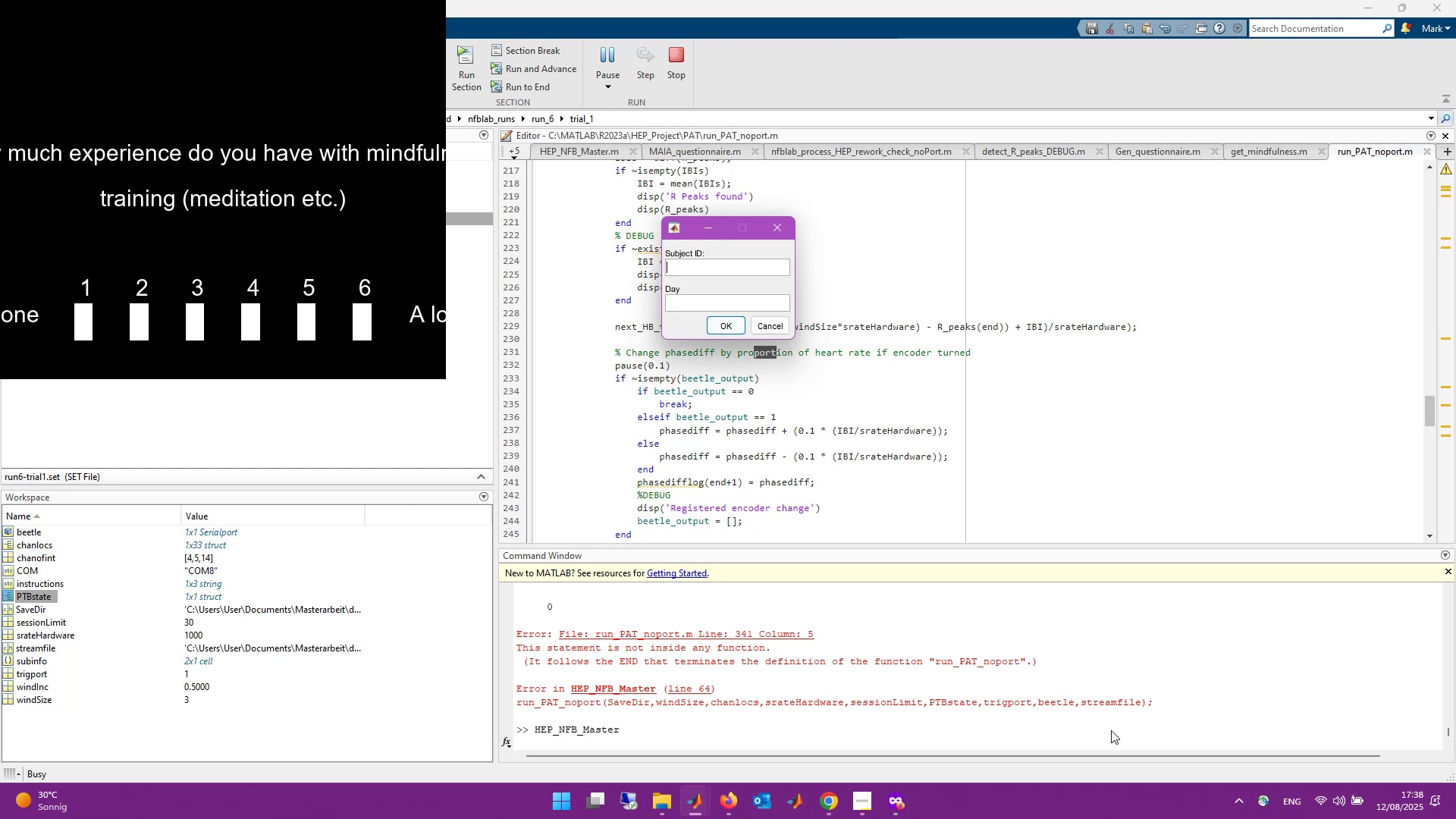 
key(Numpad1)
 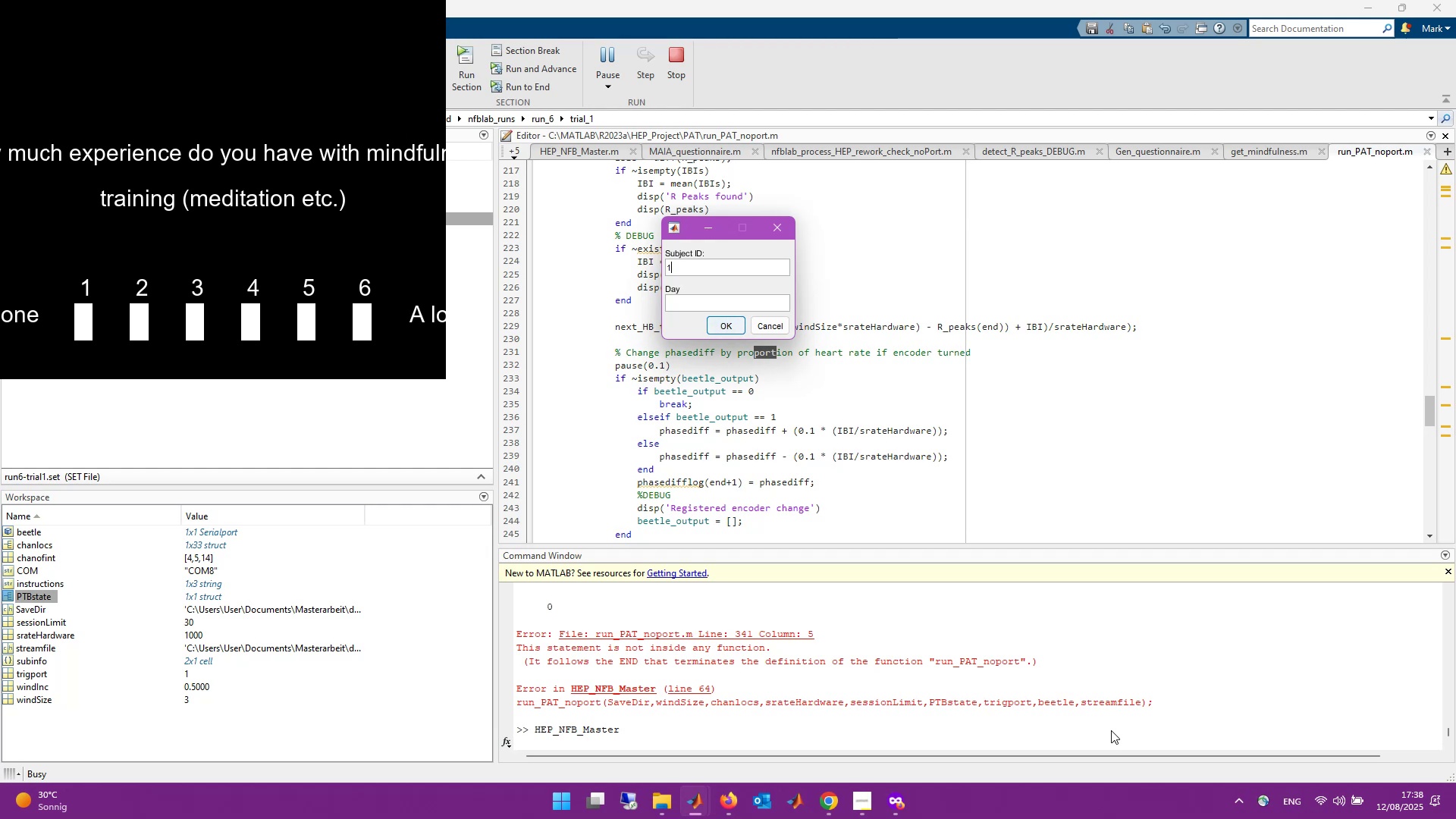 
key(Tab)
 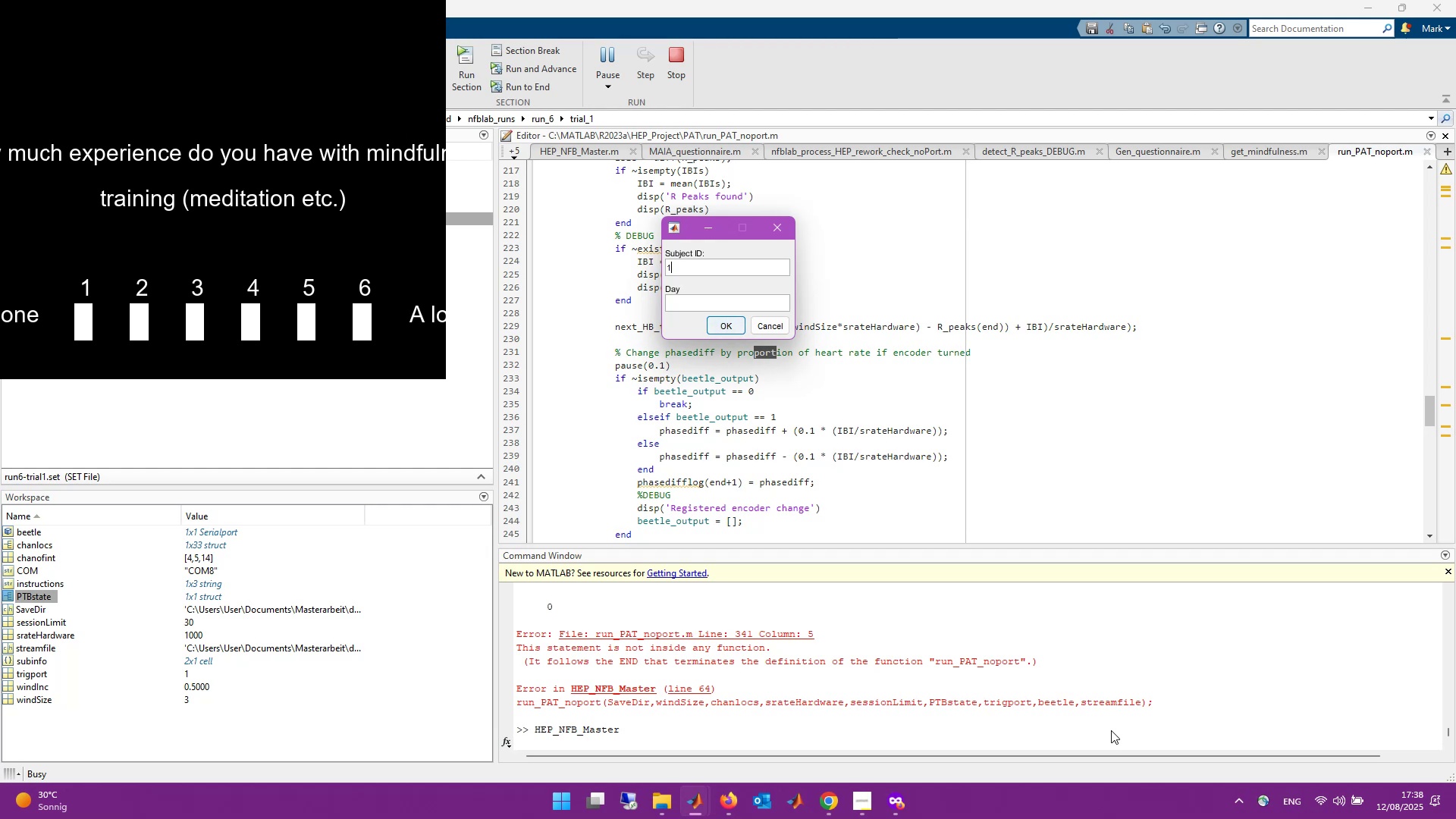 
key(Numpad1)
 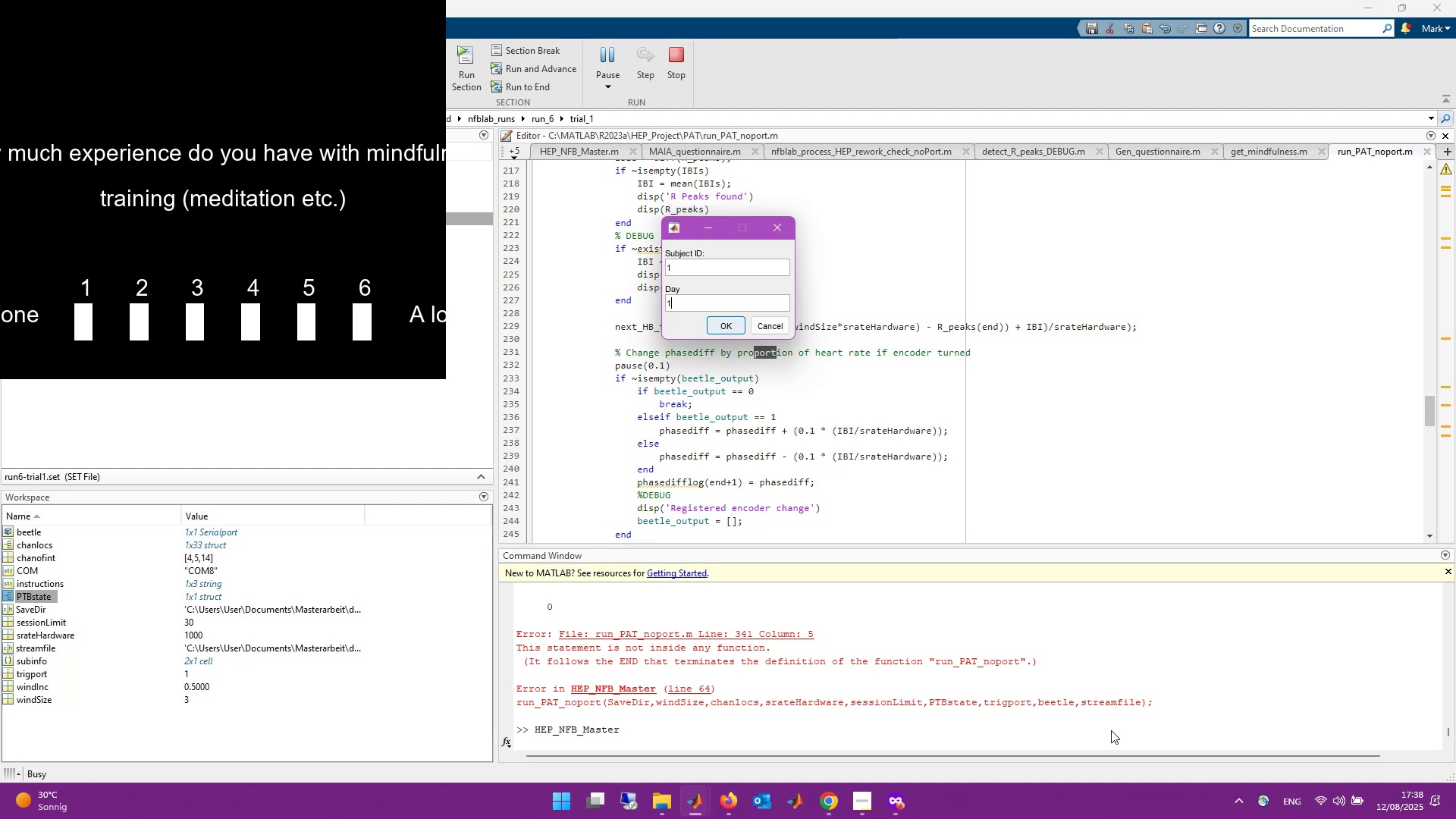 
key(Enter)
 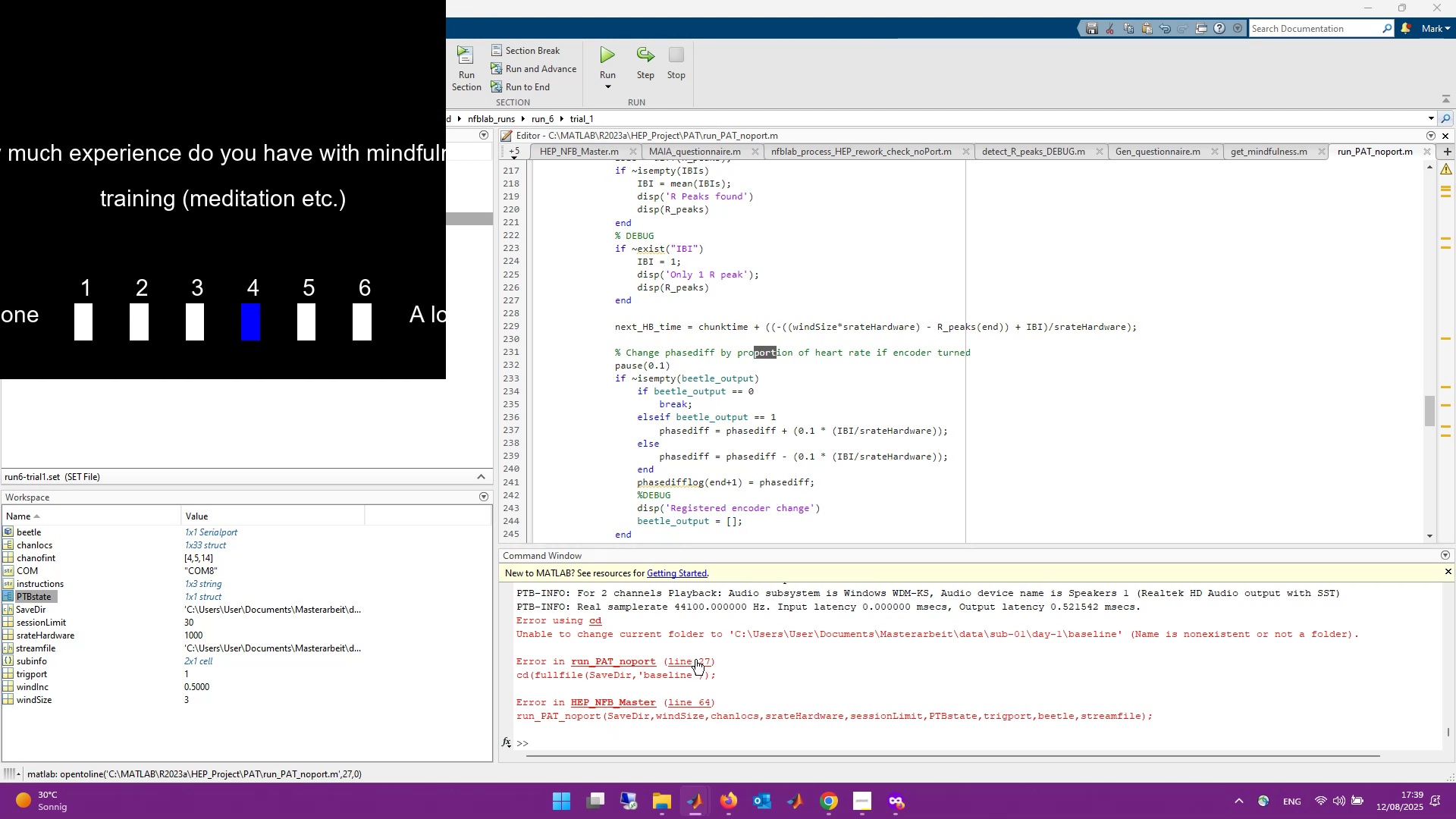 
wait(25.71)
 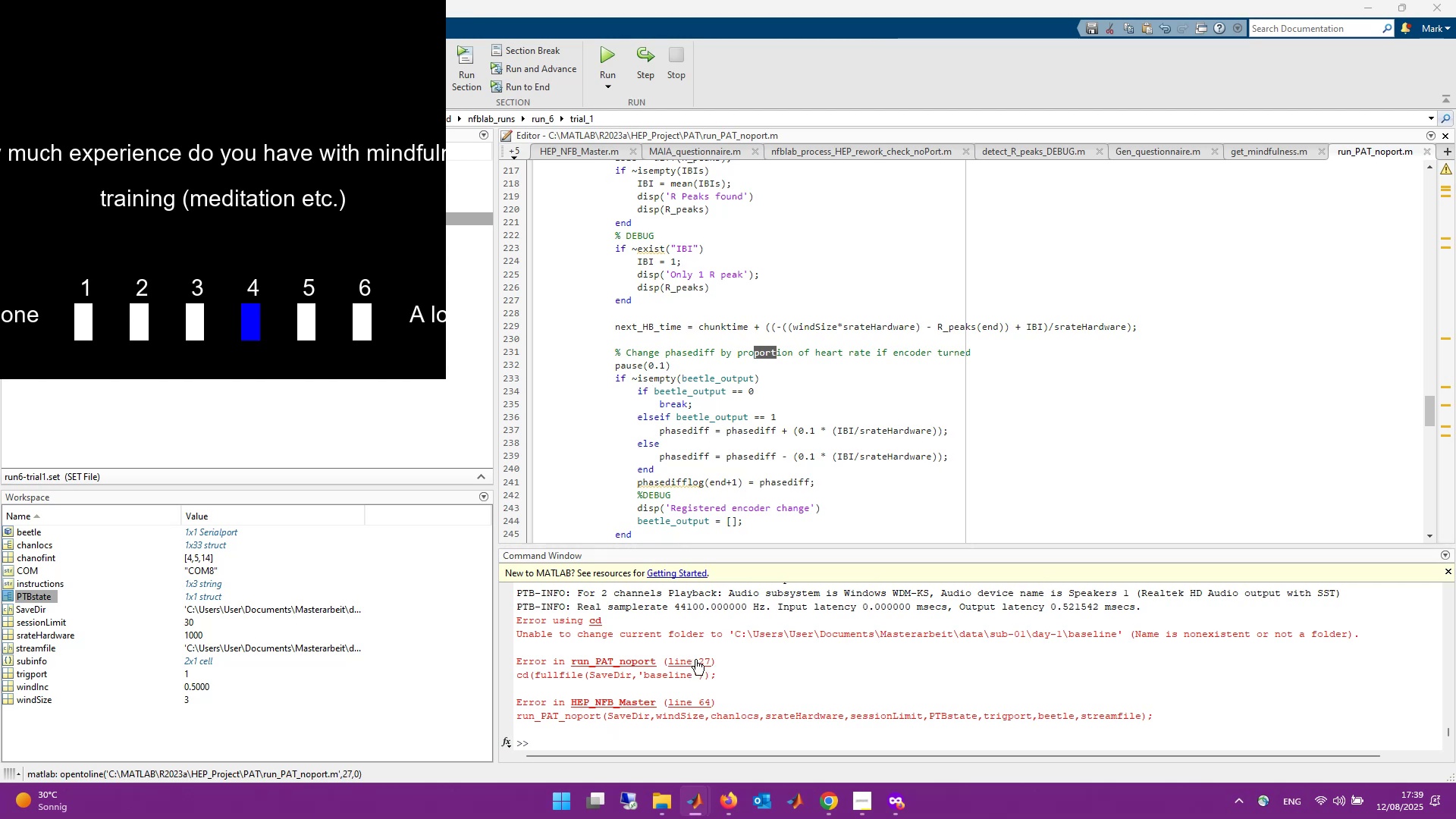 
left_click([837, 730])
 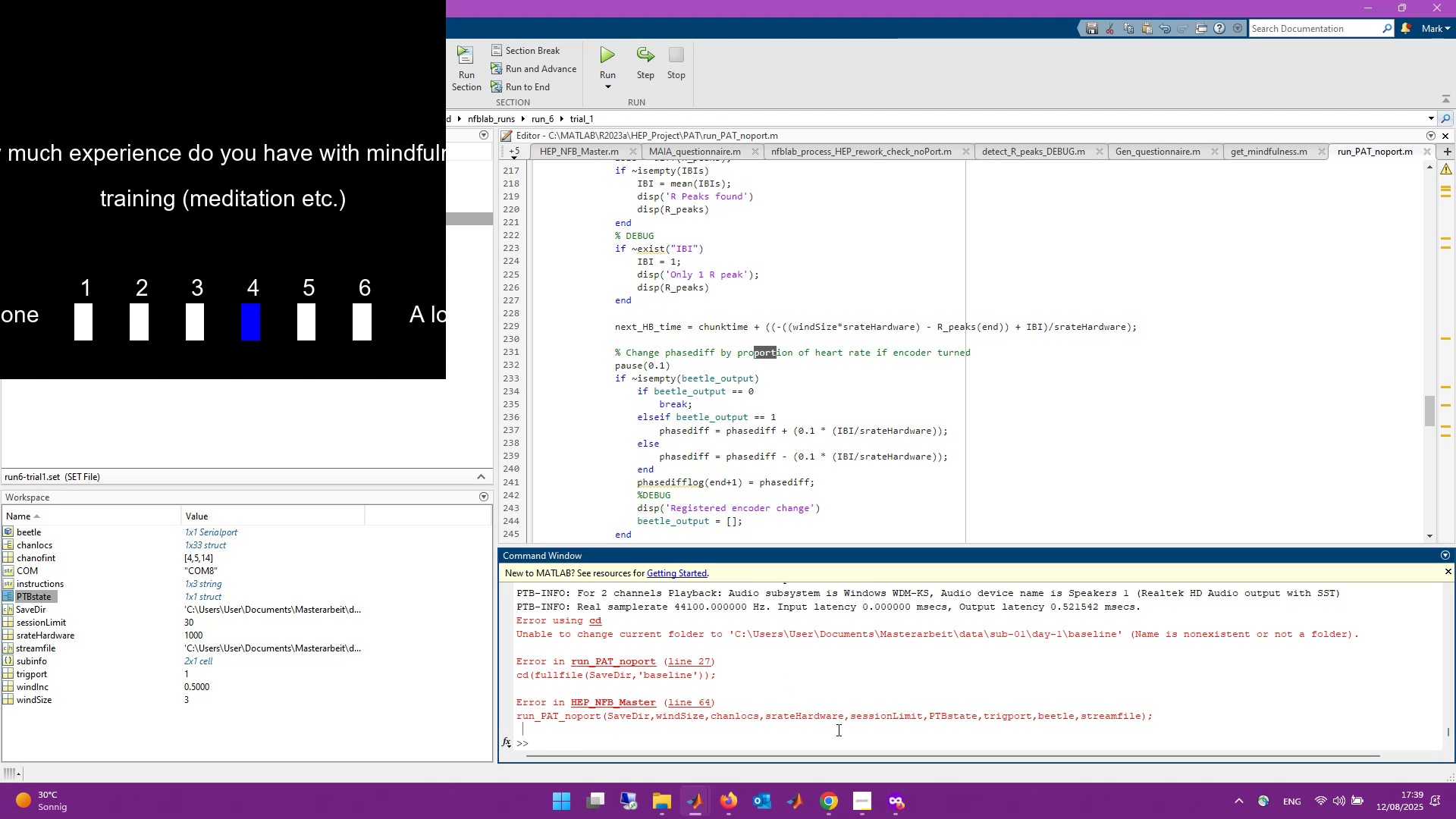 
type(sa)
key(Backspace)
type(ca)
 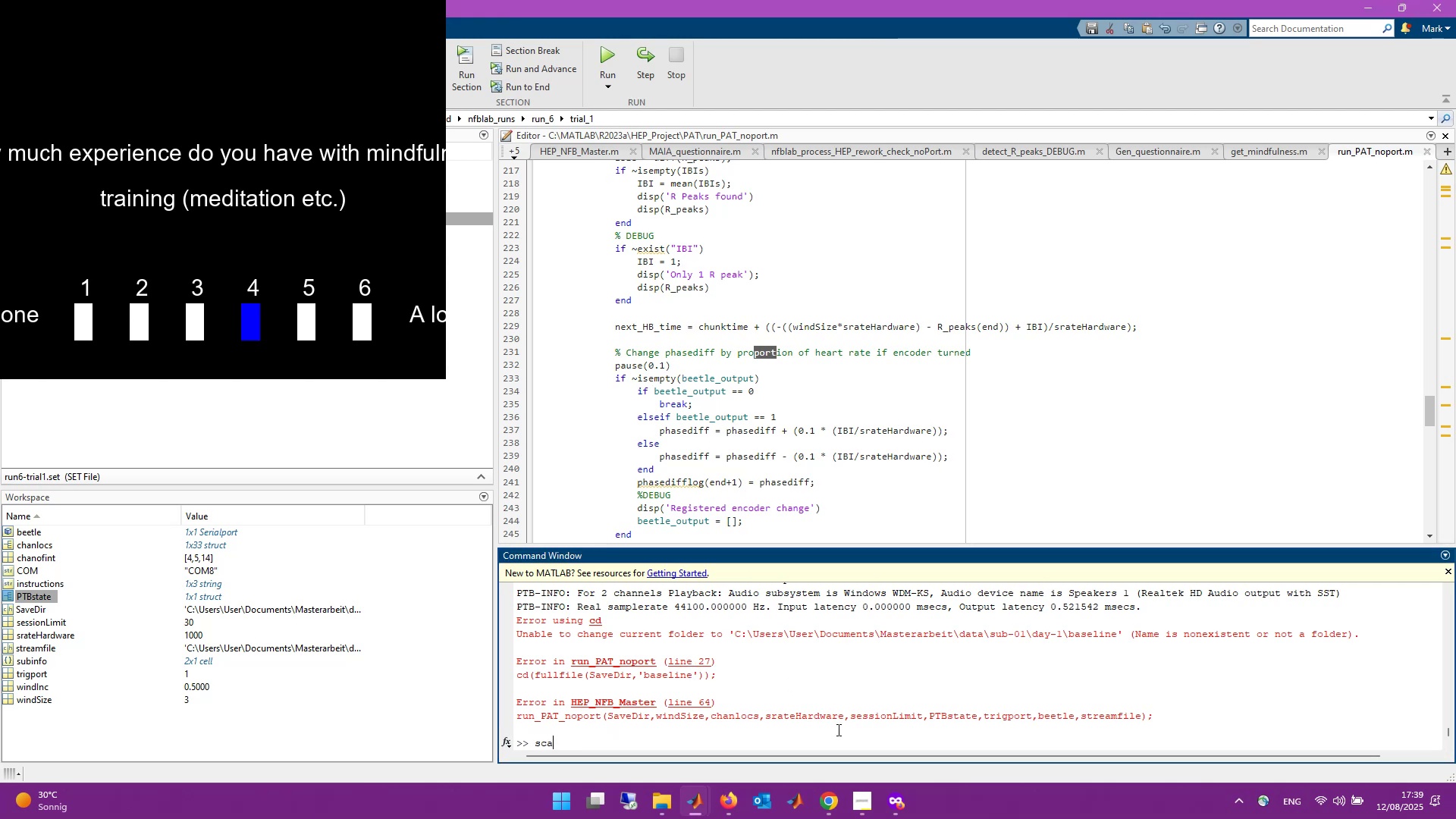 
key(Enter)
 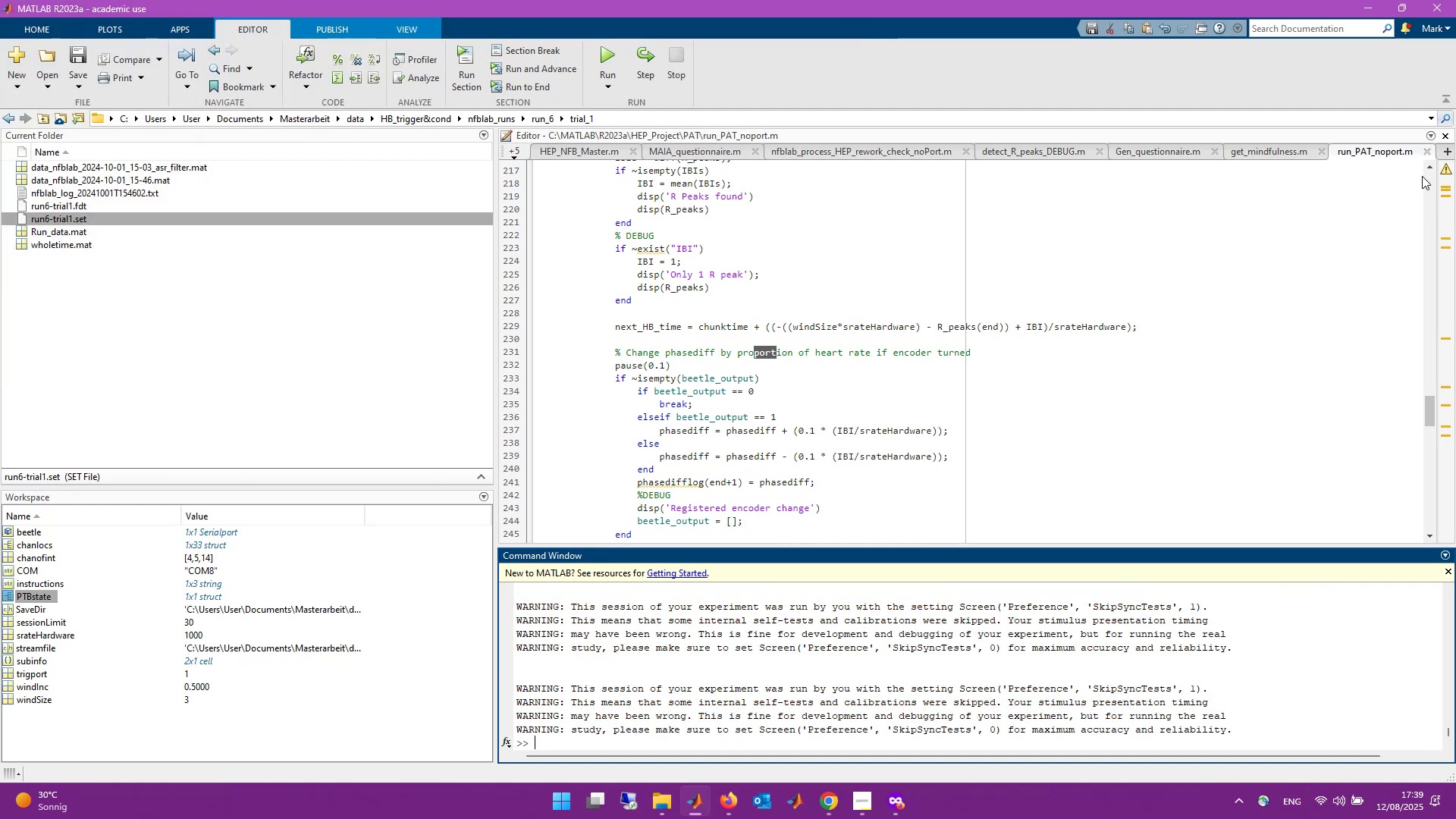 
left_click([1425, 149])
 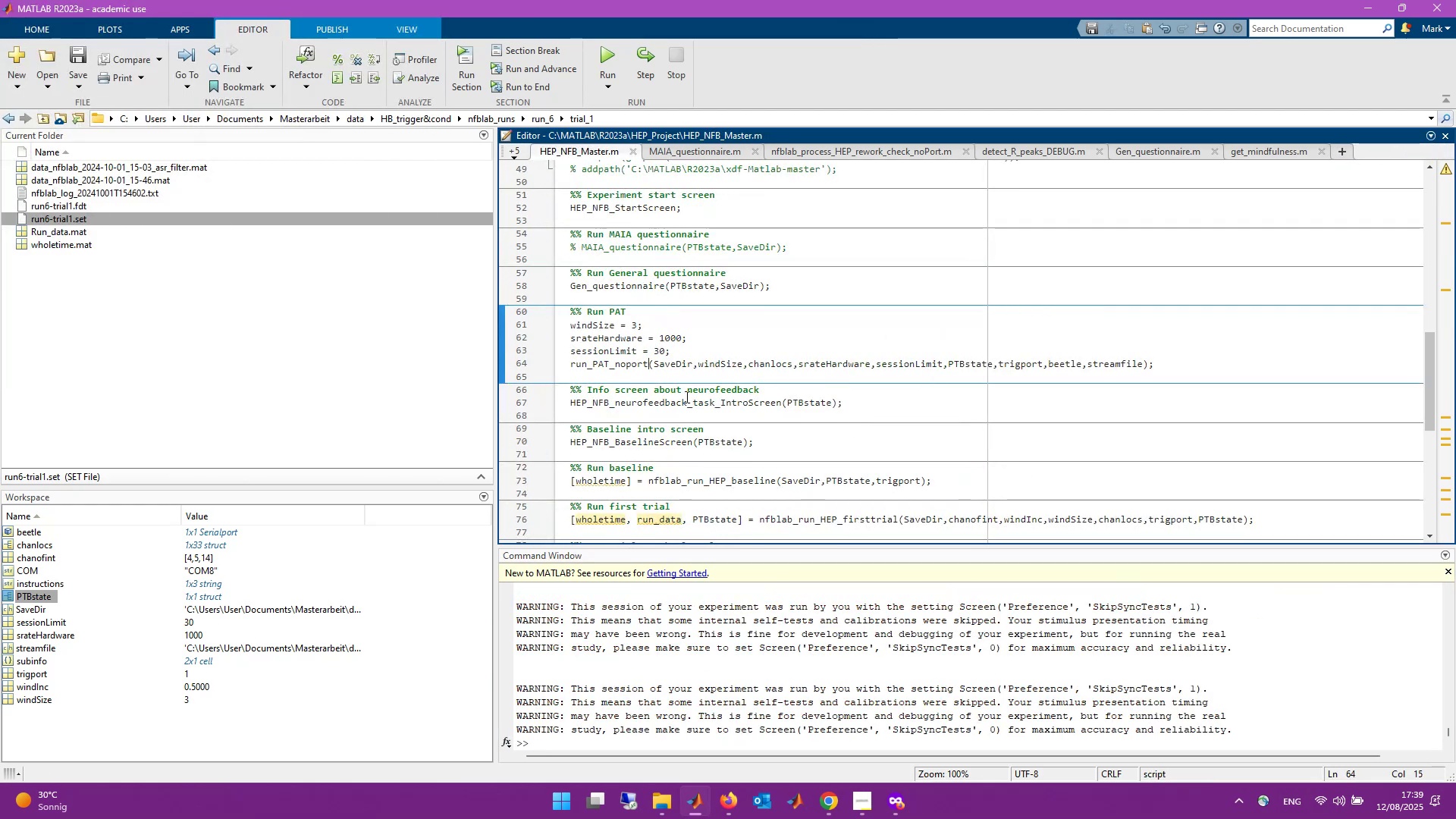 
scroll: coordinate [640, 420], scroll_direction: up, amount: 1.0
 